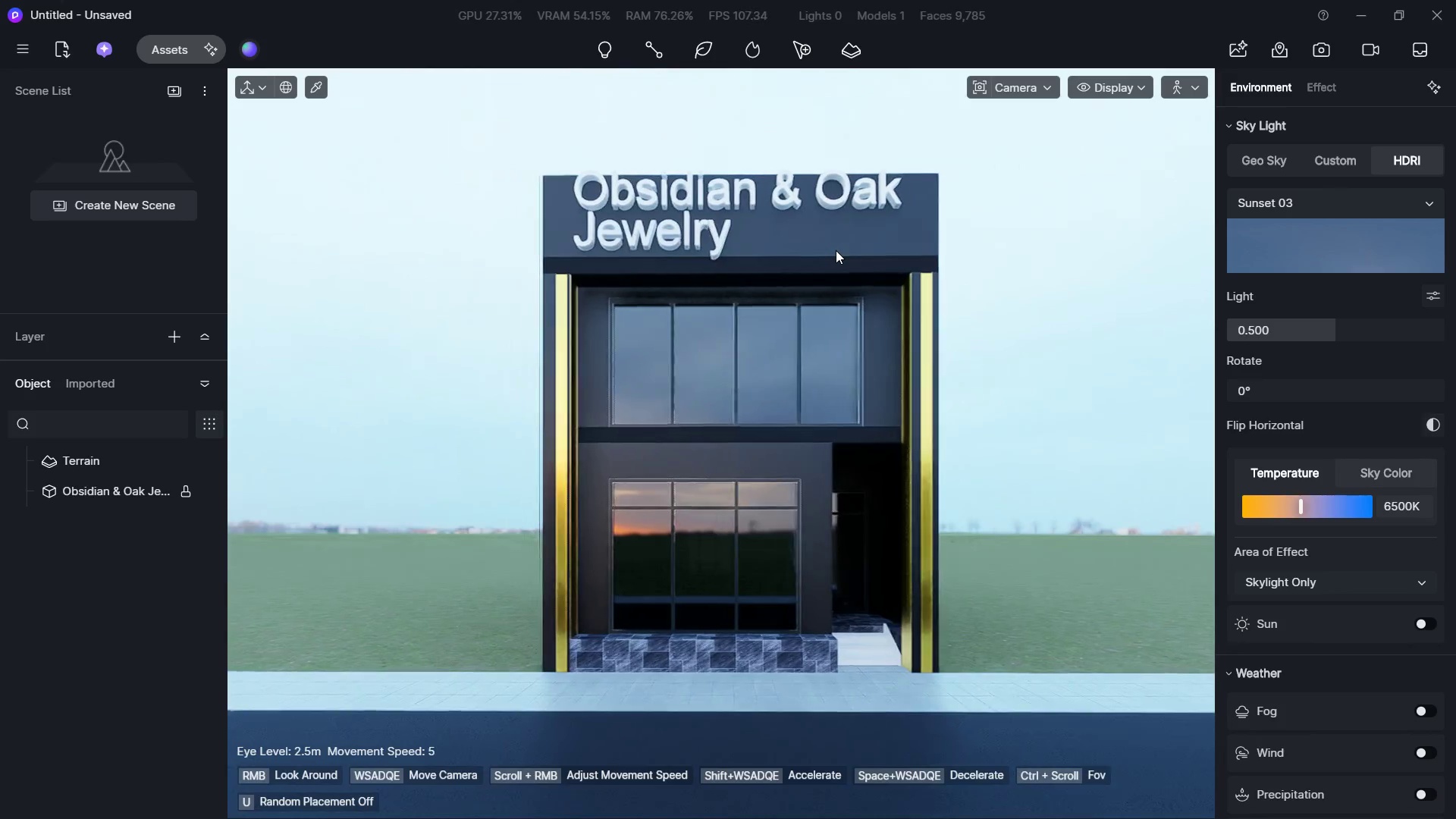 
hold_key(key=ShiftLeft, duration=0.34)
 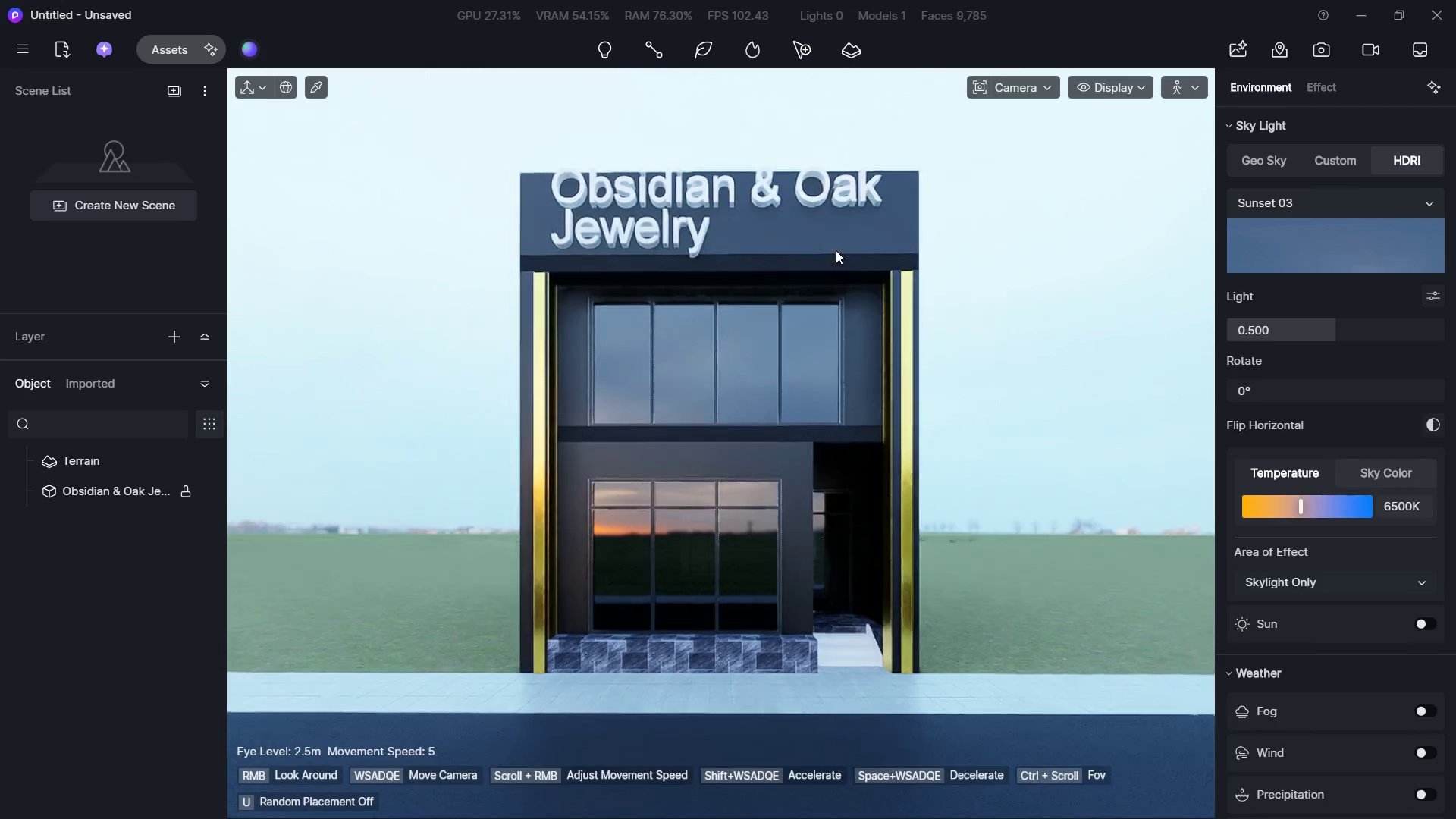 
type(aa)
 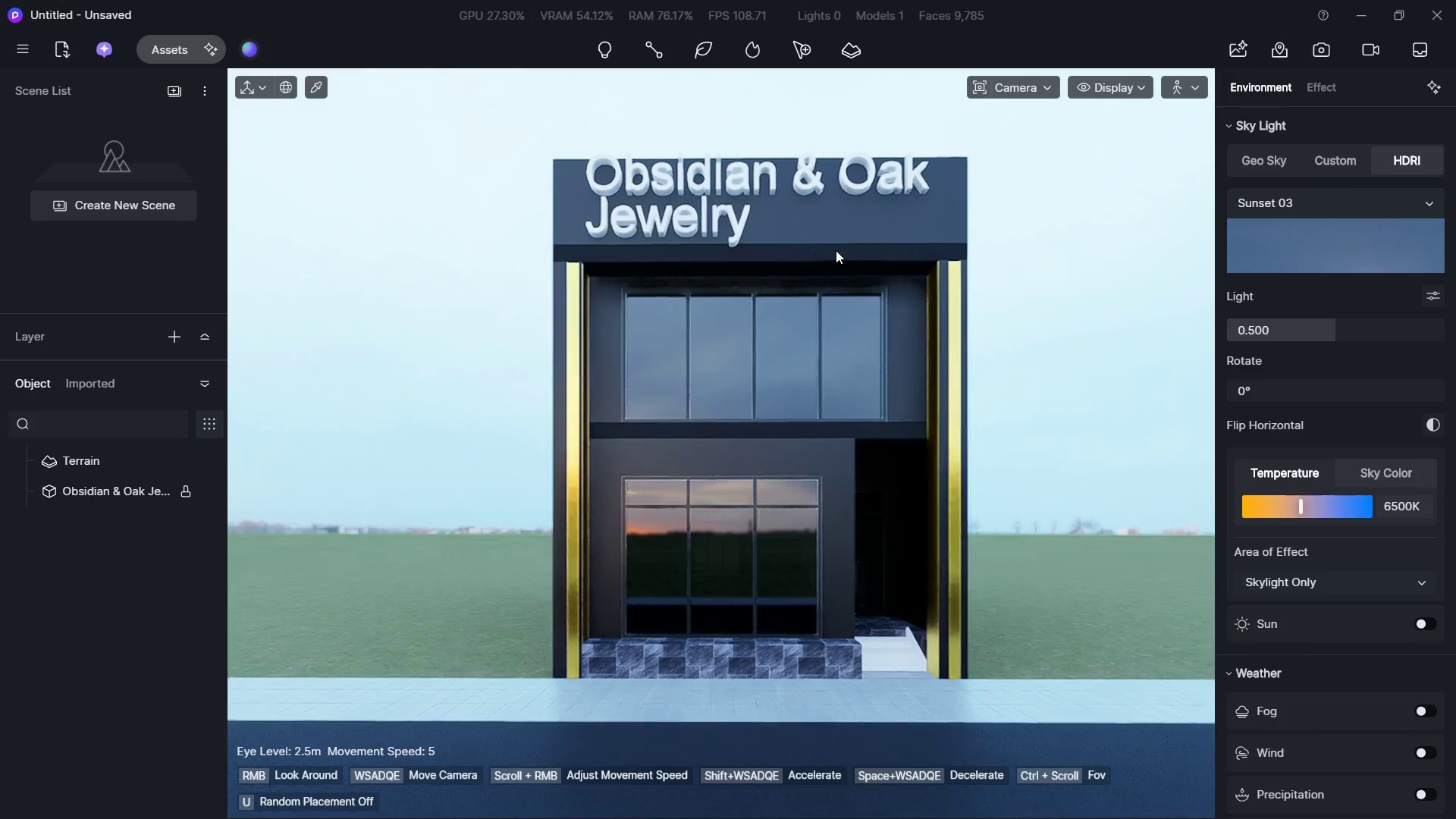 
hold_key(key=W, duration=0.42)
 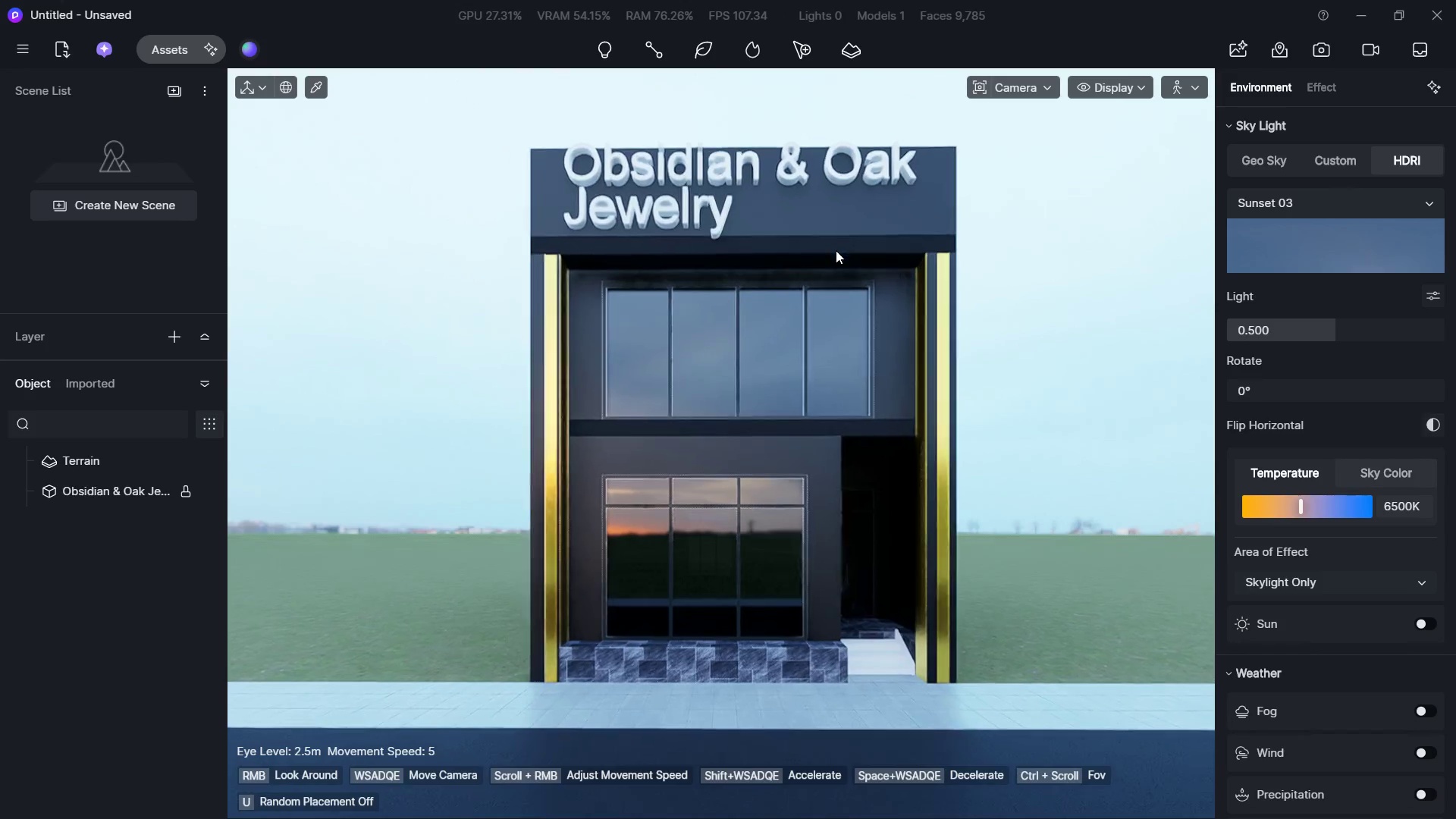 
right_click([836, 250])
 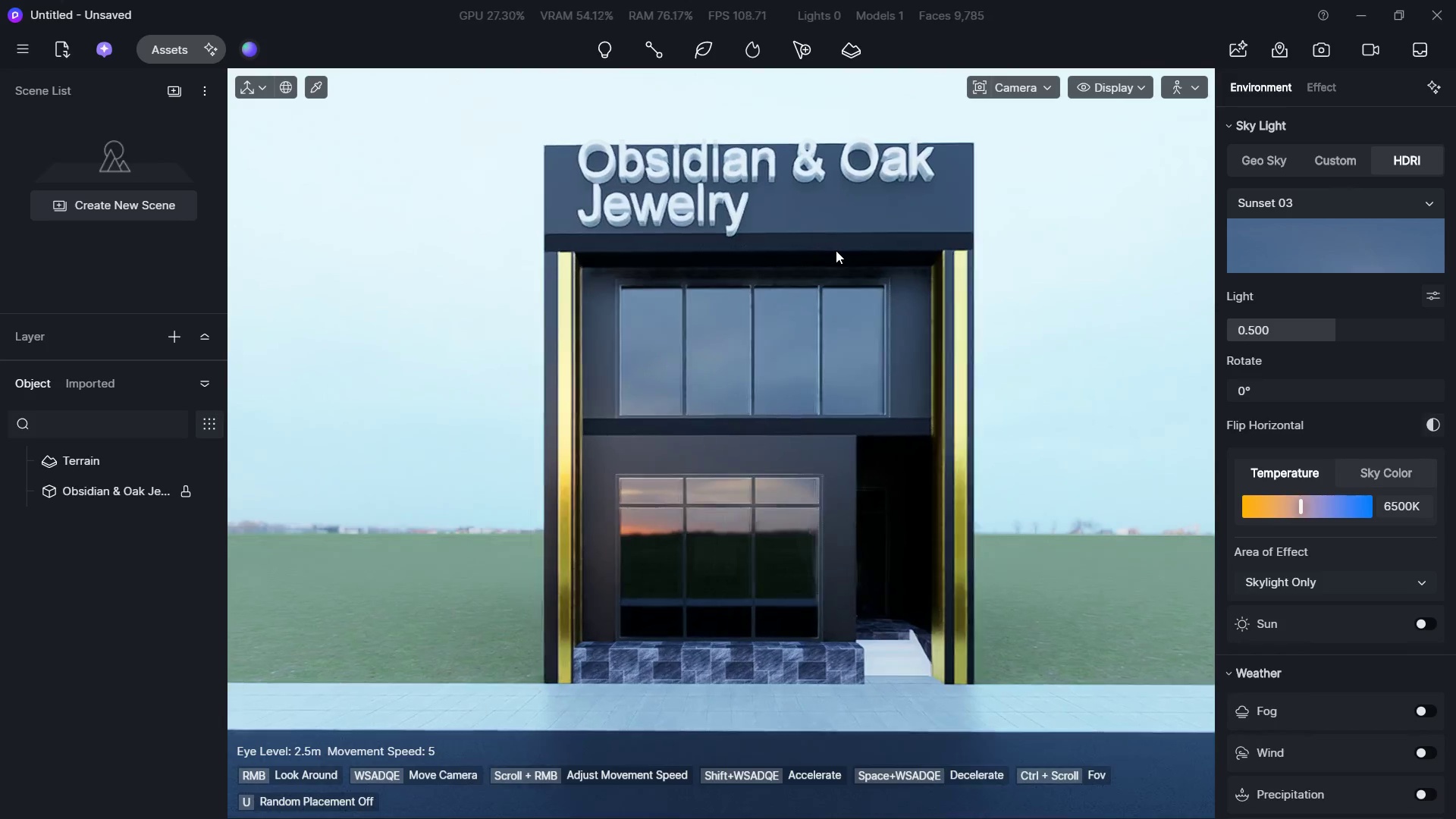 
type(sdwd)
 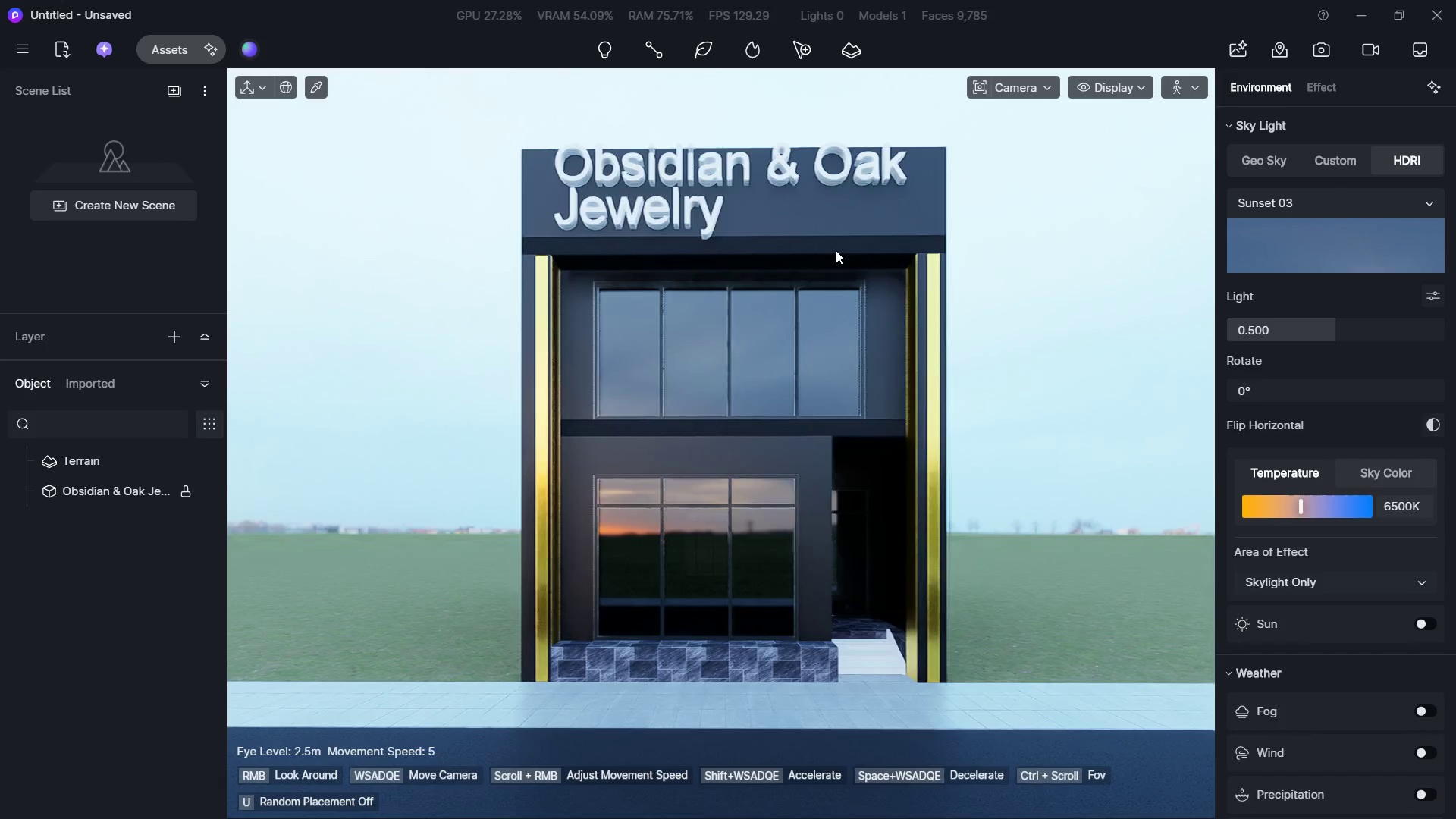 
right_click([836, 250])
 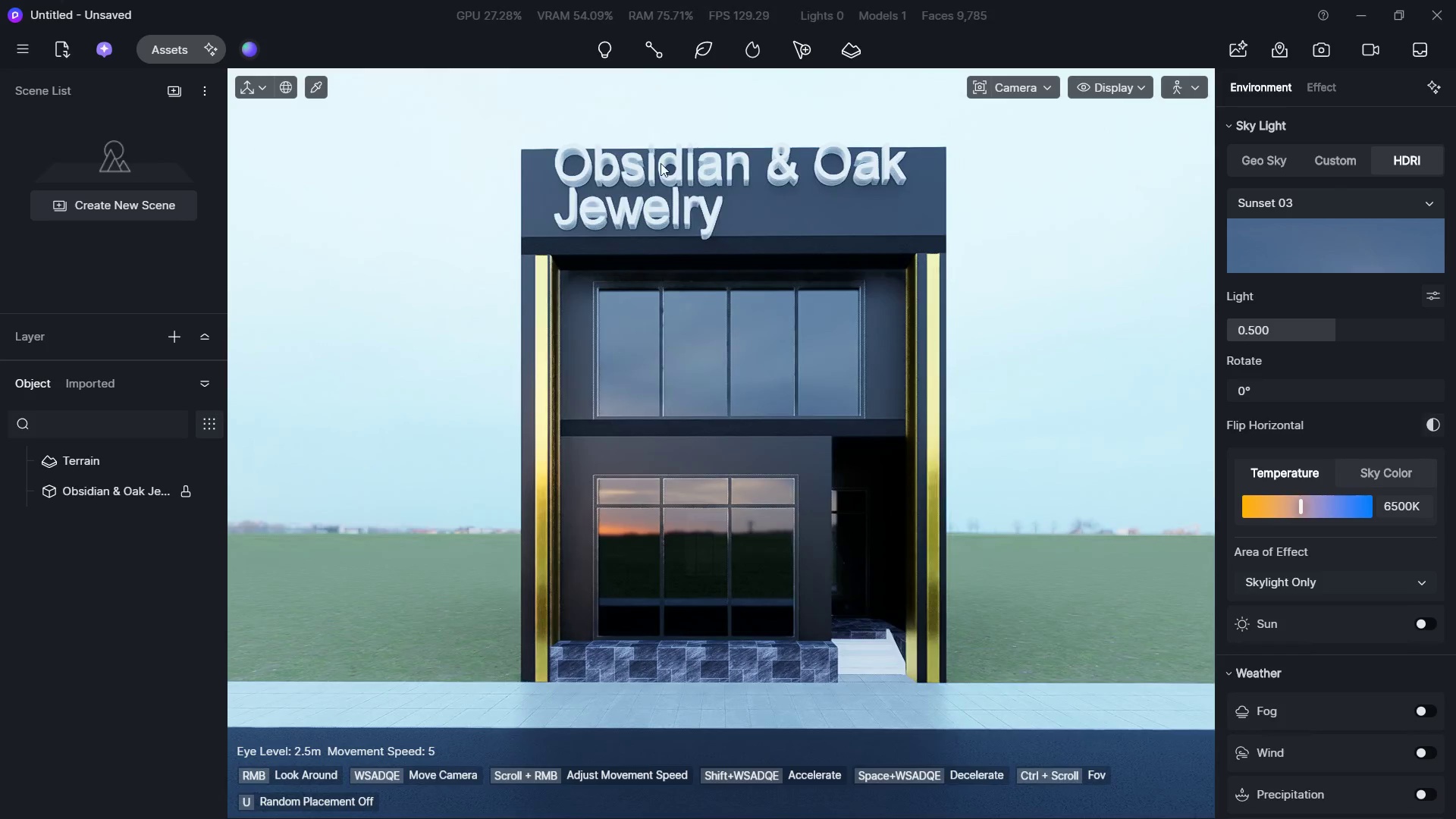 
key(D)
 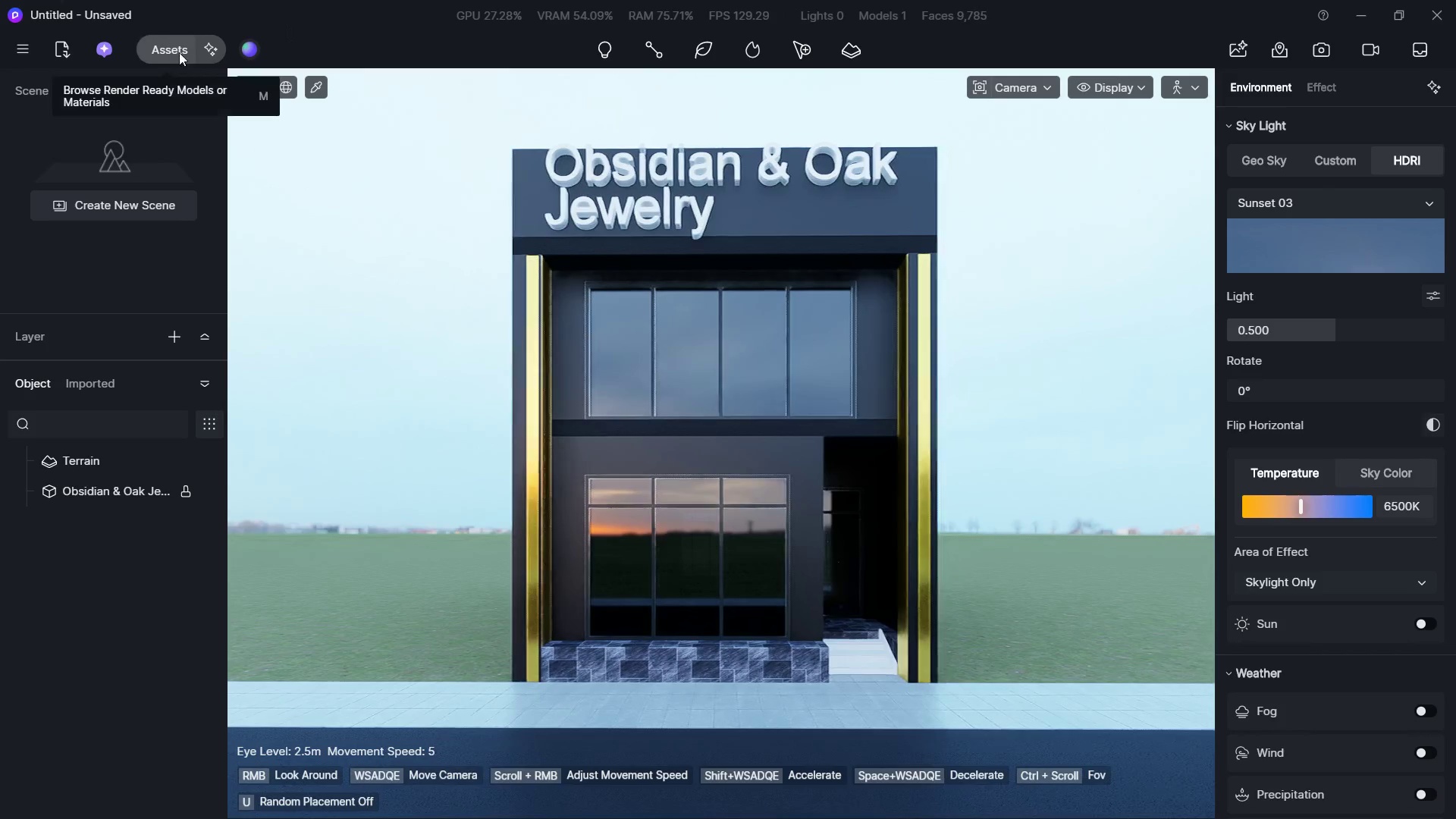 
left_click([165, 55])
 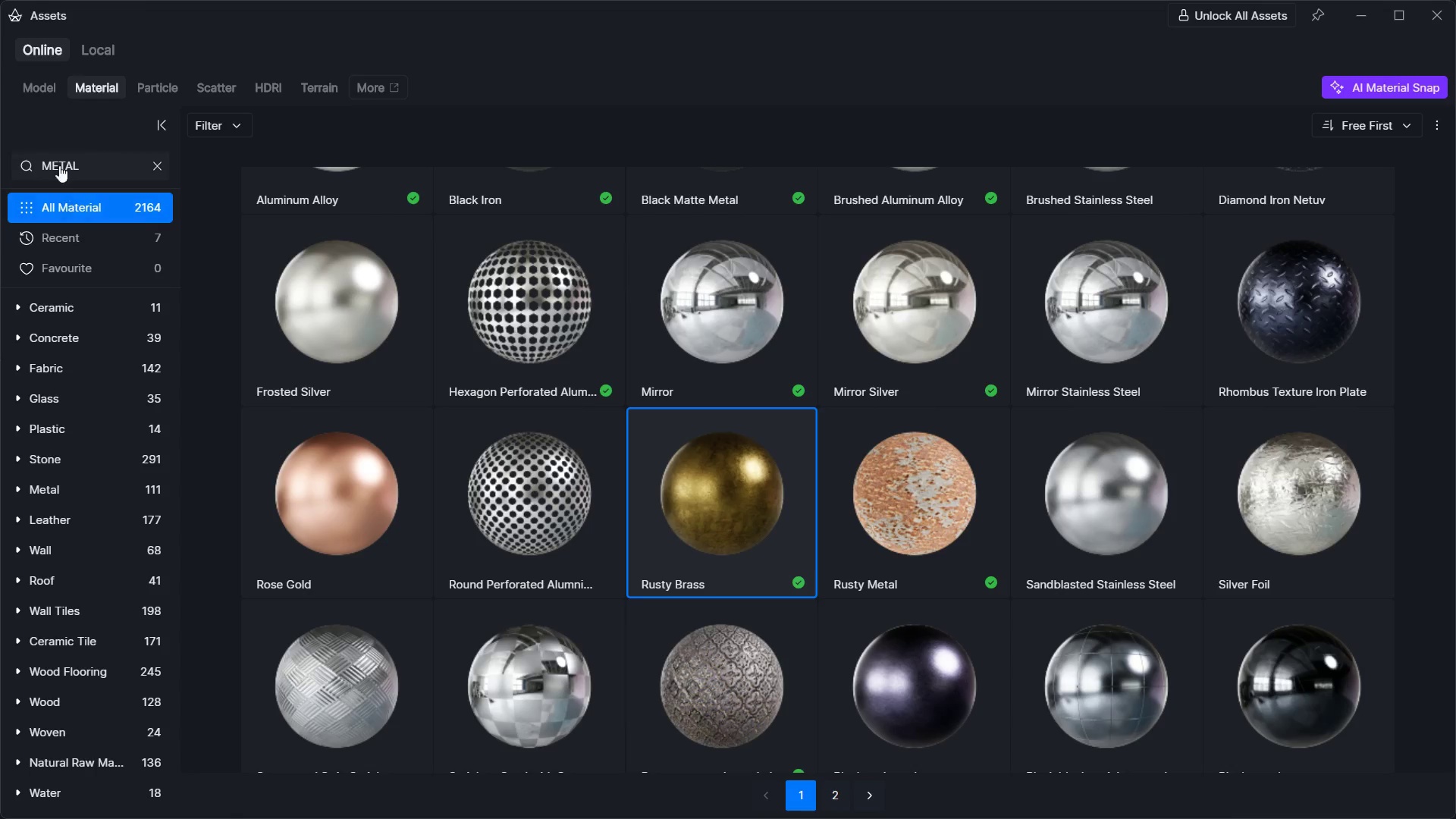 
left_click([38, 86])
 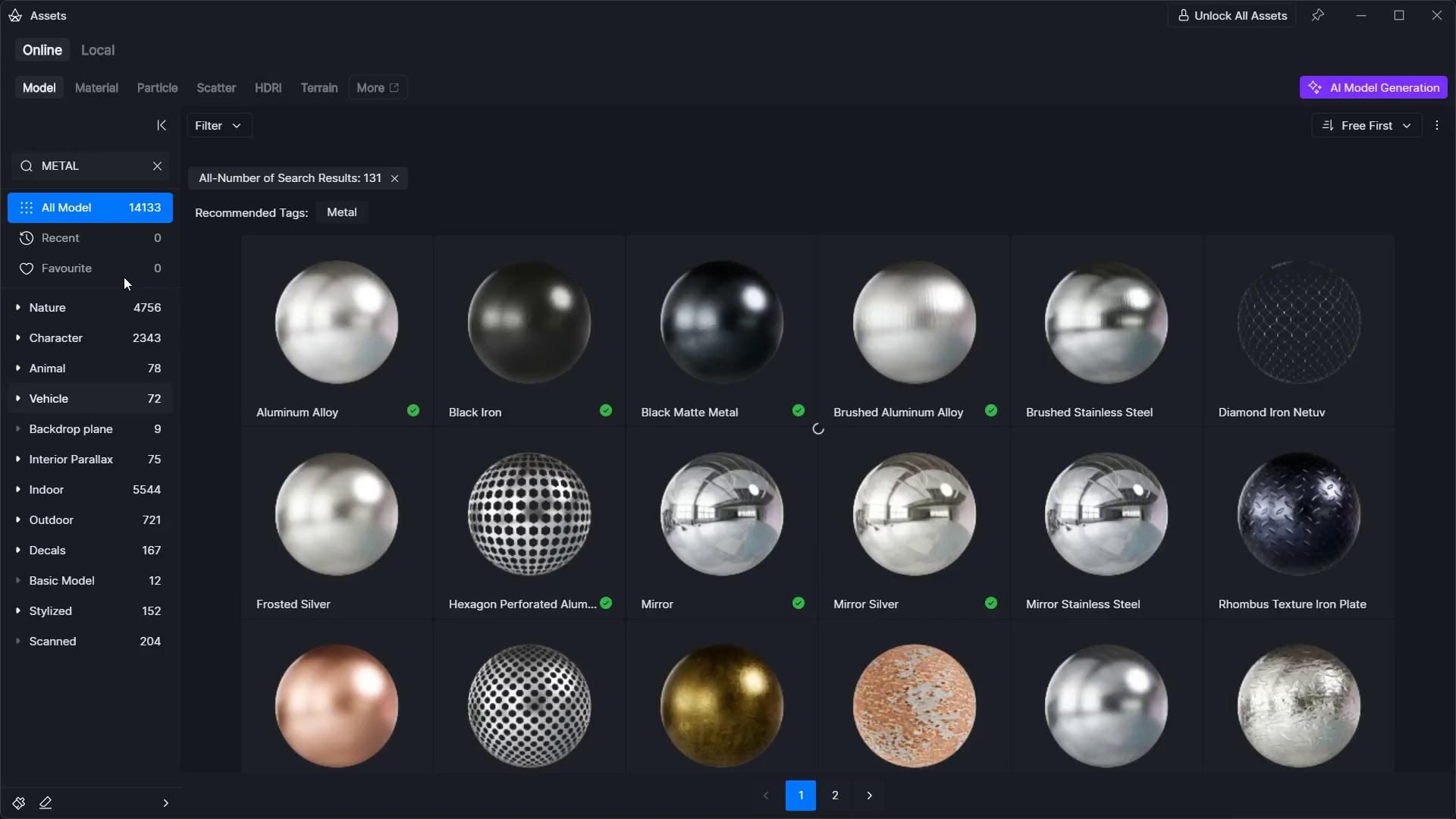 
left_click([154, 172])
 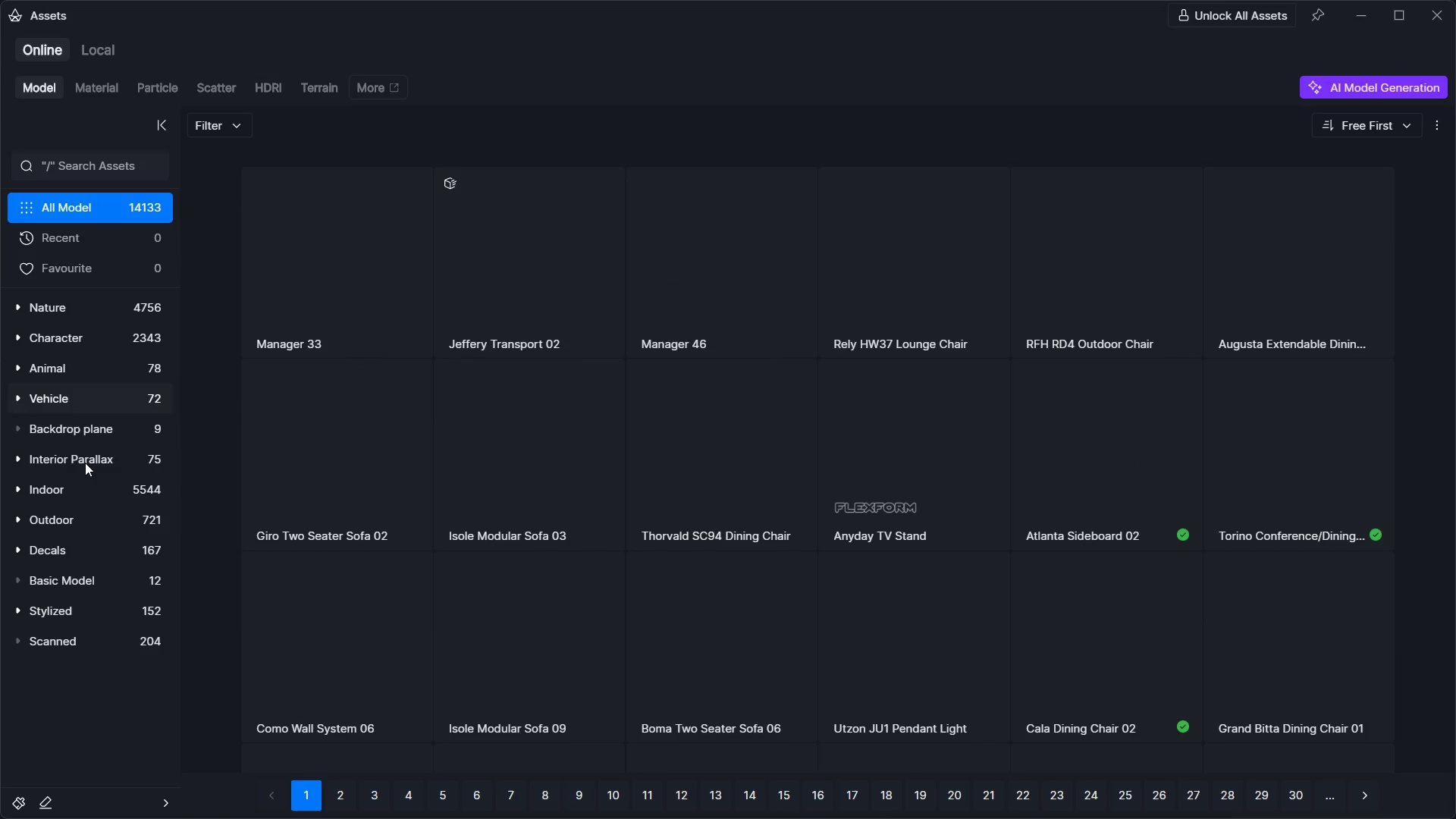 
left_click([71, 521])
 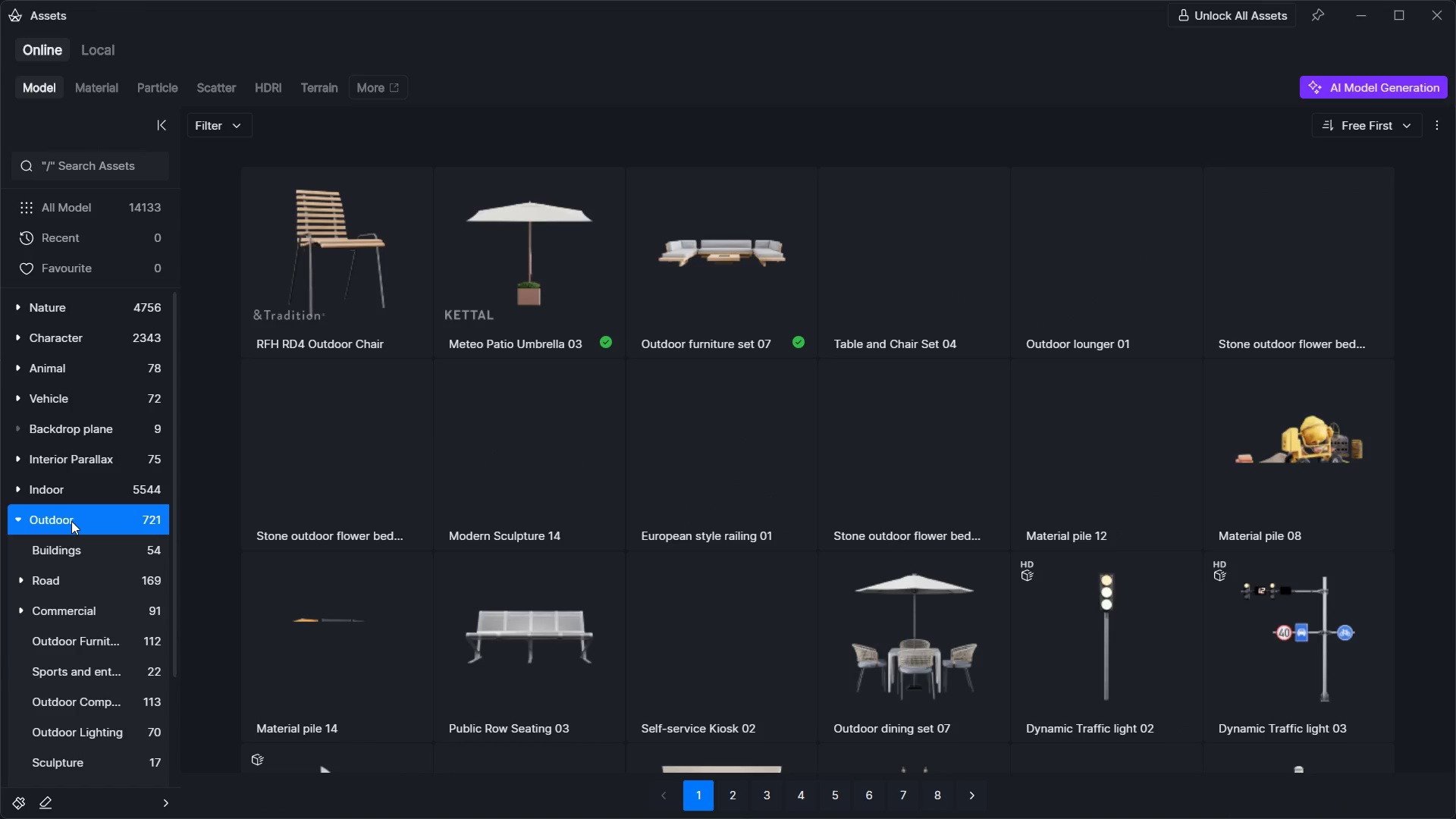 
scroll: coordinate [567, 470], scroll_direction: down, amount: 13.0
 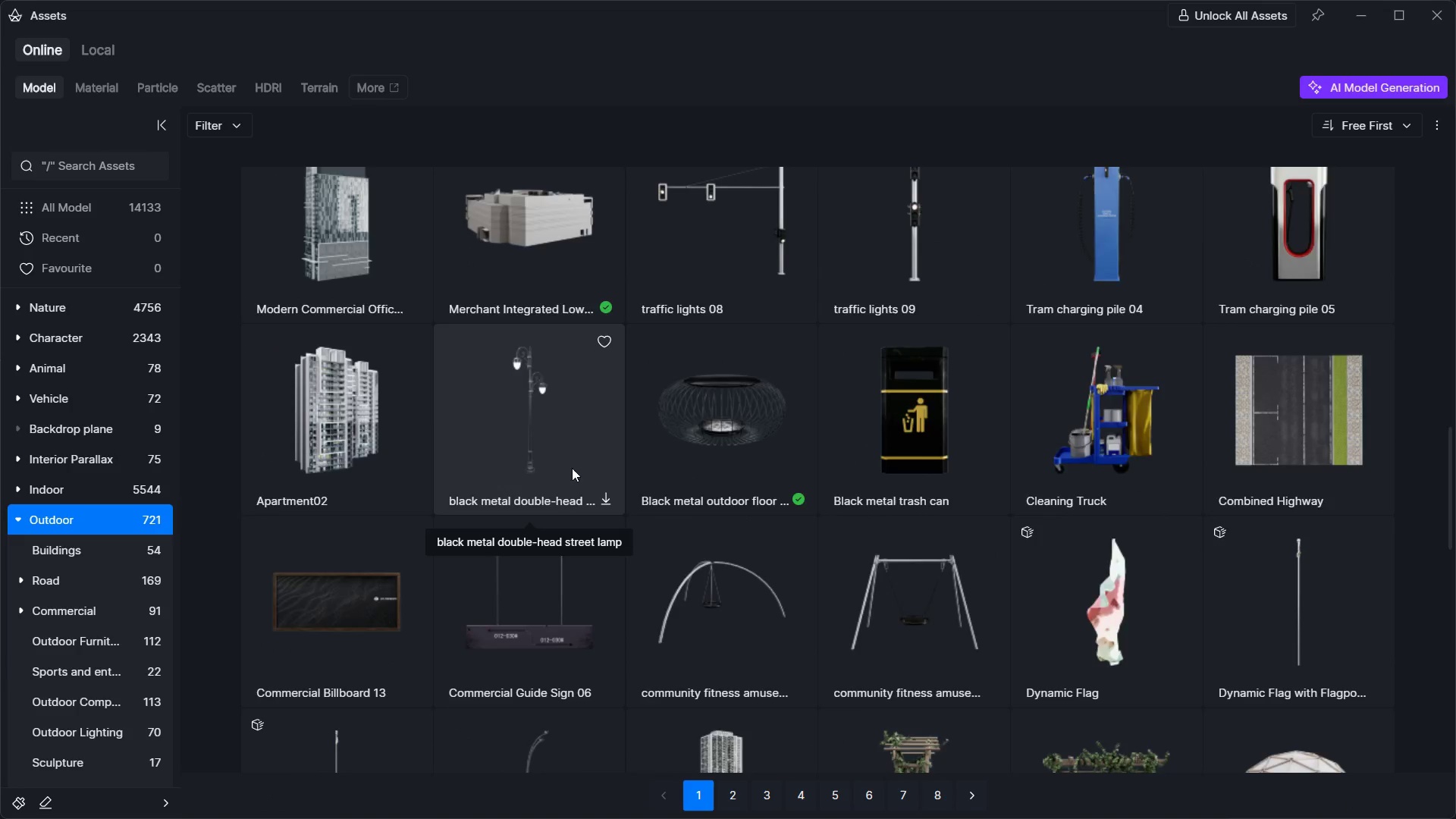 
scroll: coordinate [590, 462], scroll_direction: up, amount: 2.0
 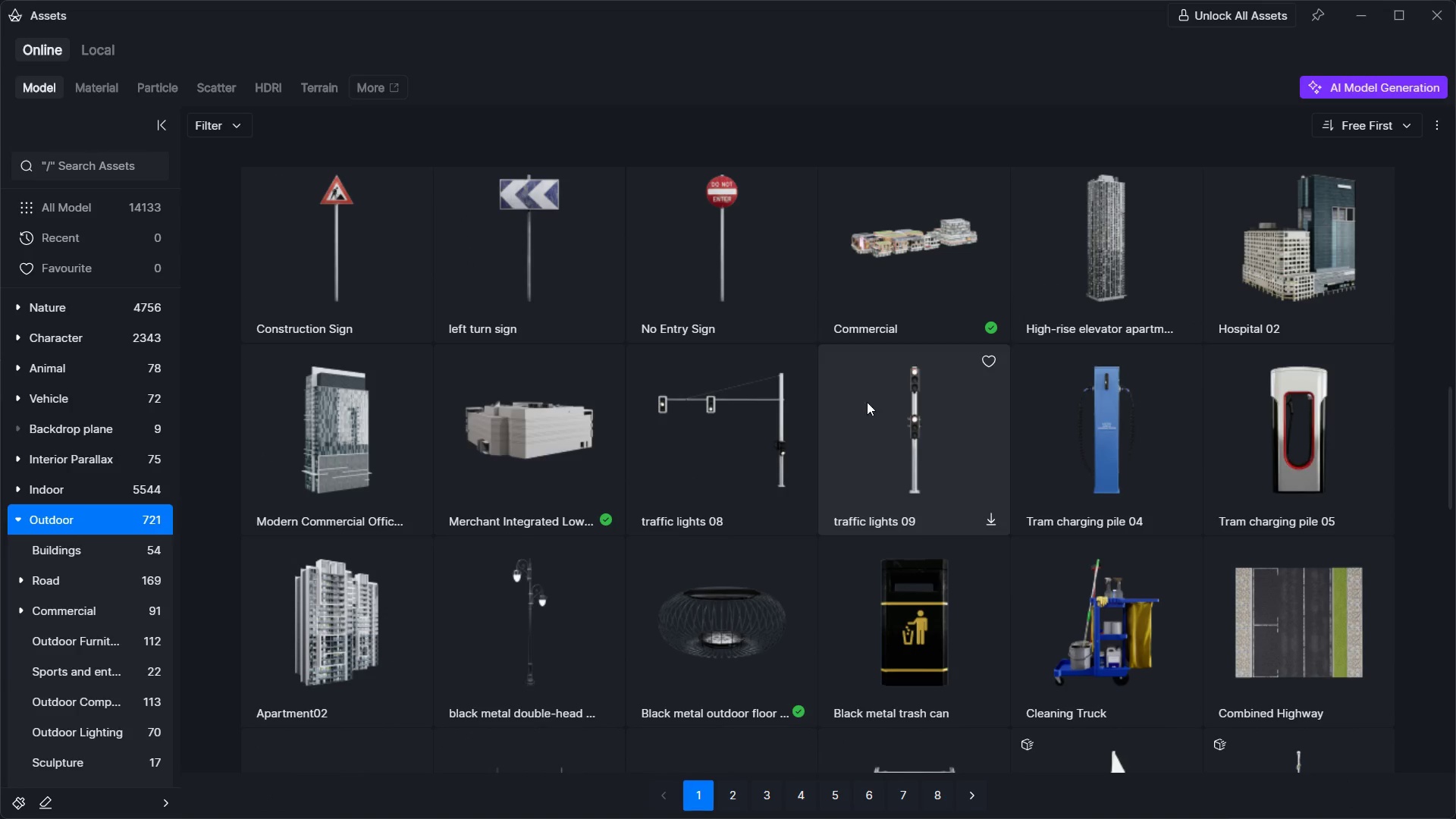 
left_click([604, 471])
 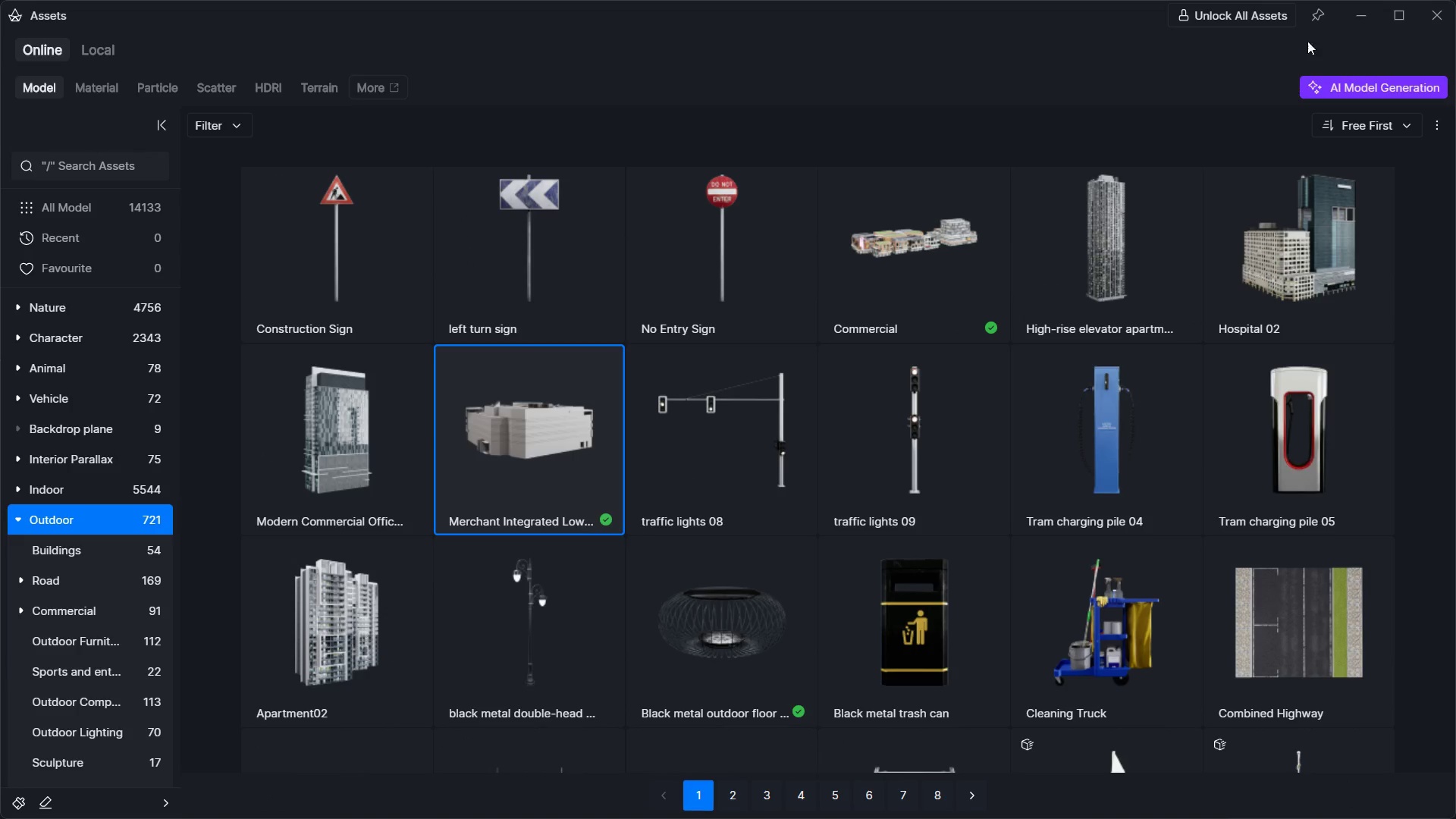 
left_click([1349, 16])
 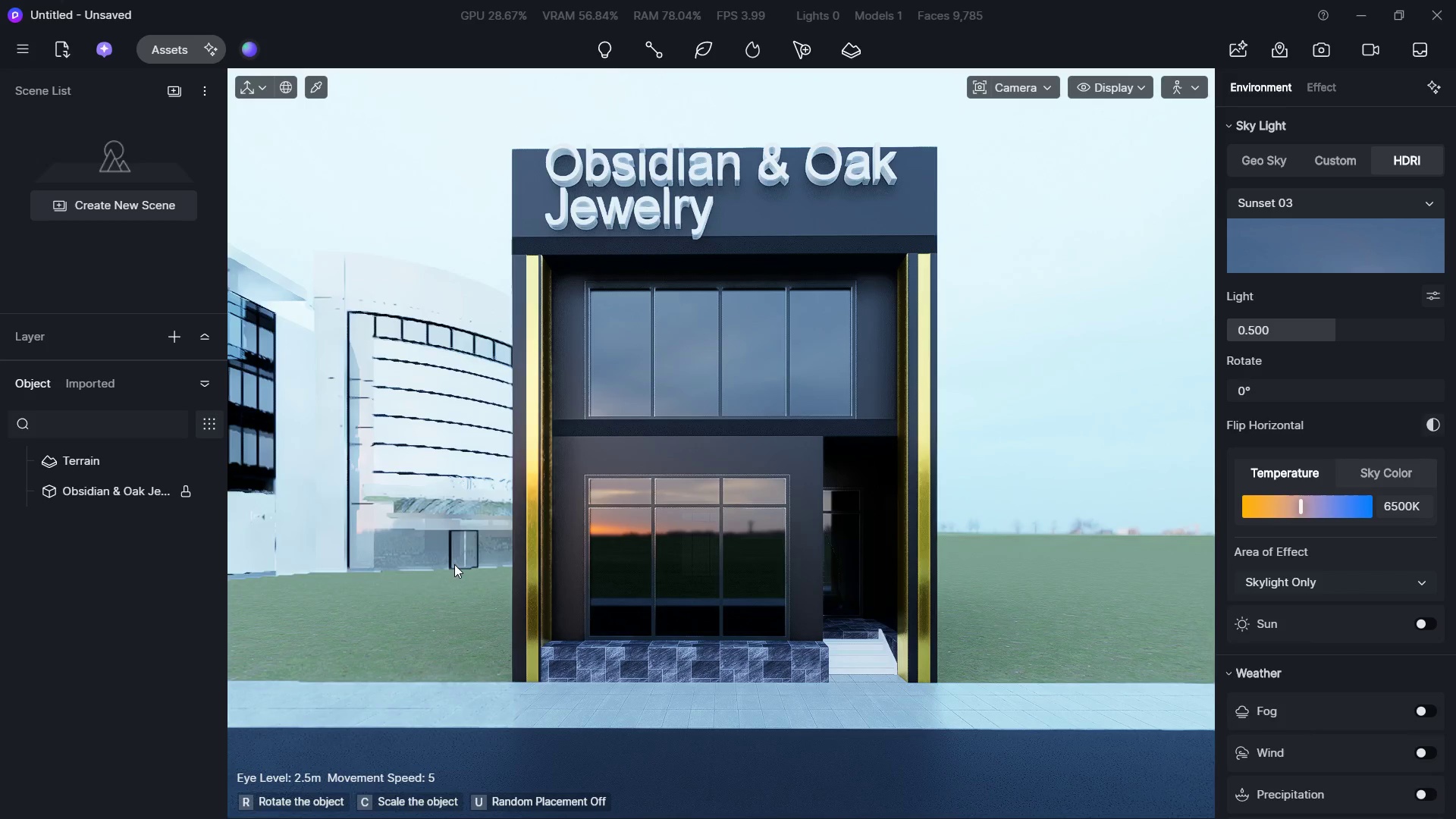 
left_click([438, 609])
 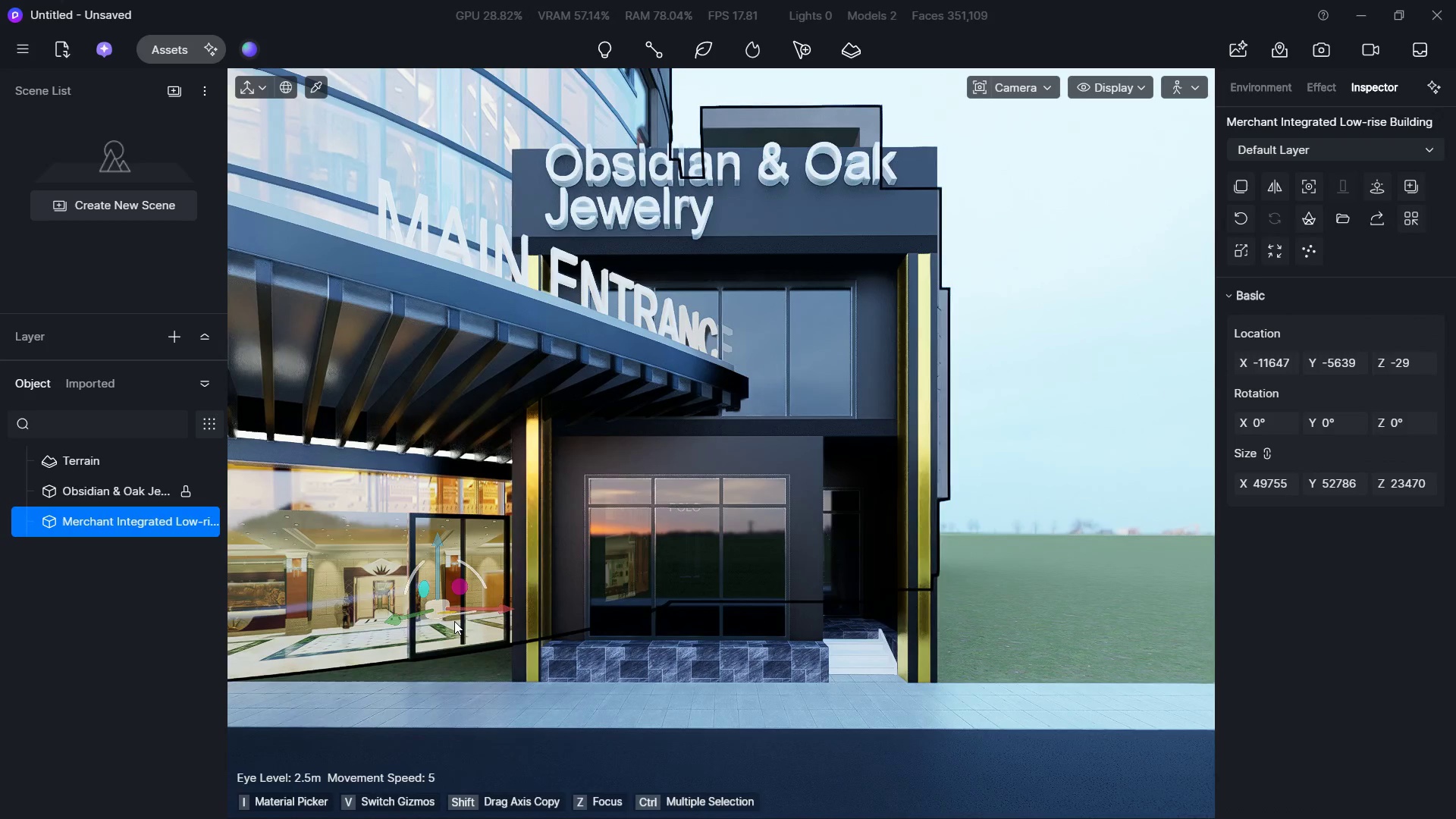 
left_click_drag(start_coordinate=[454, 615], to_coordinate=[467, 598])
 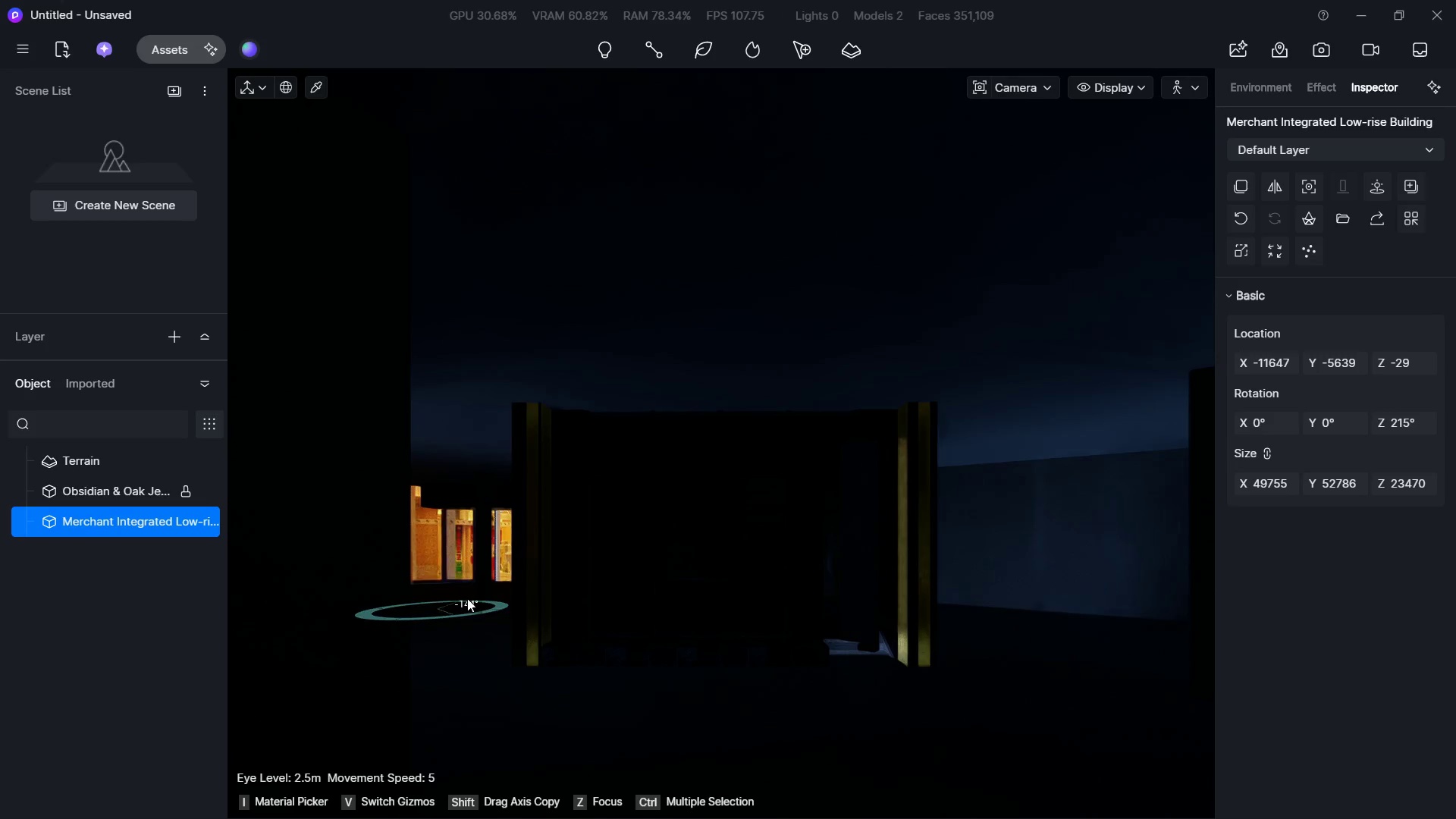 
key(Control+ControlLeft)
 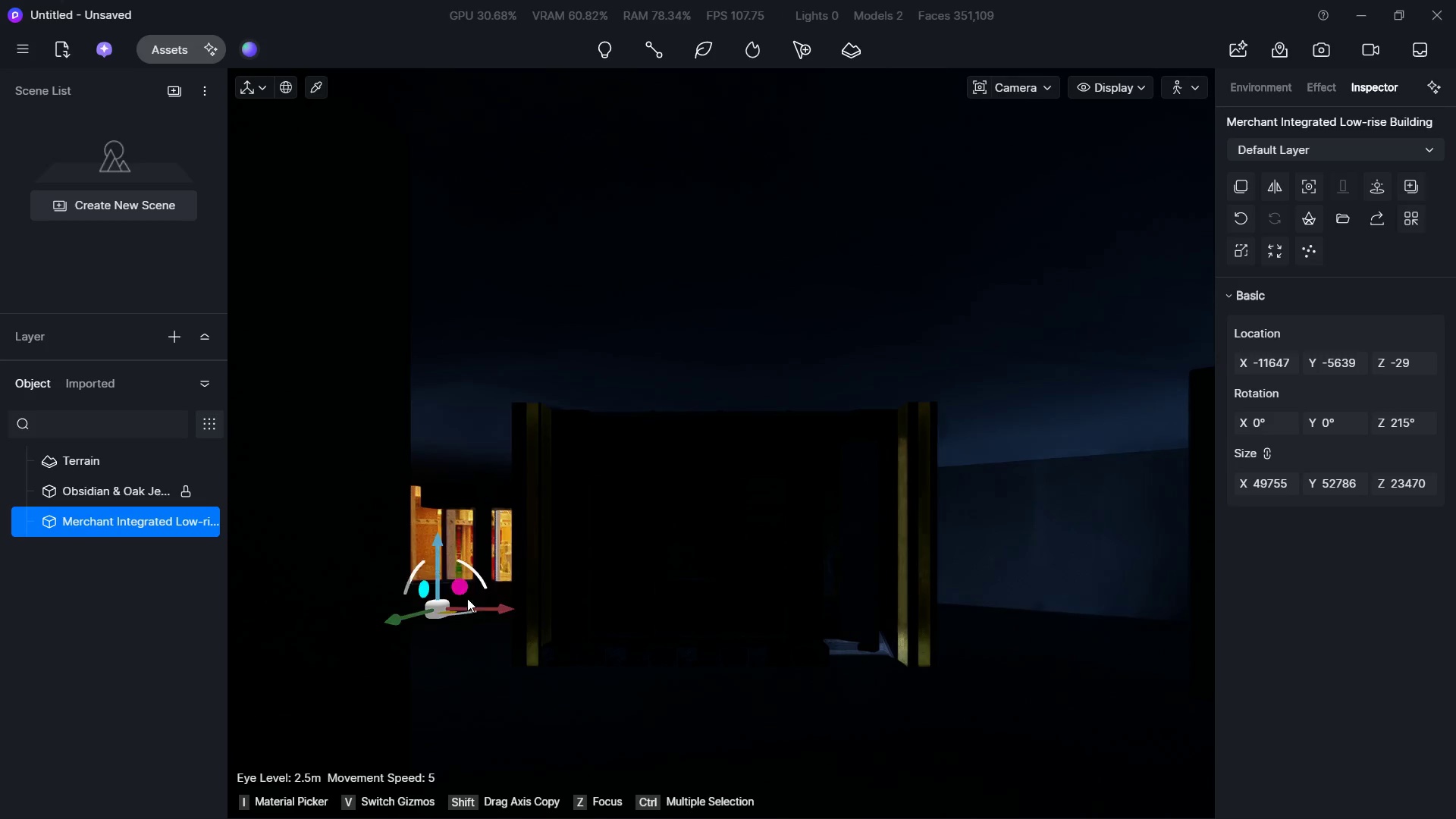 
key(Control+Z)
 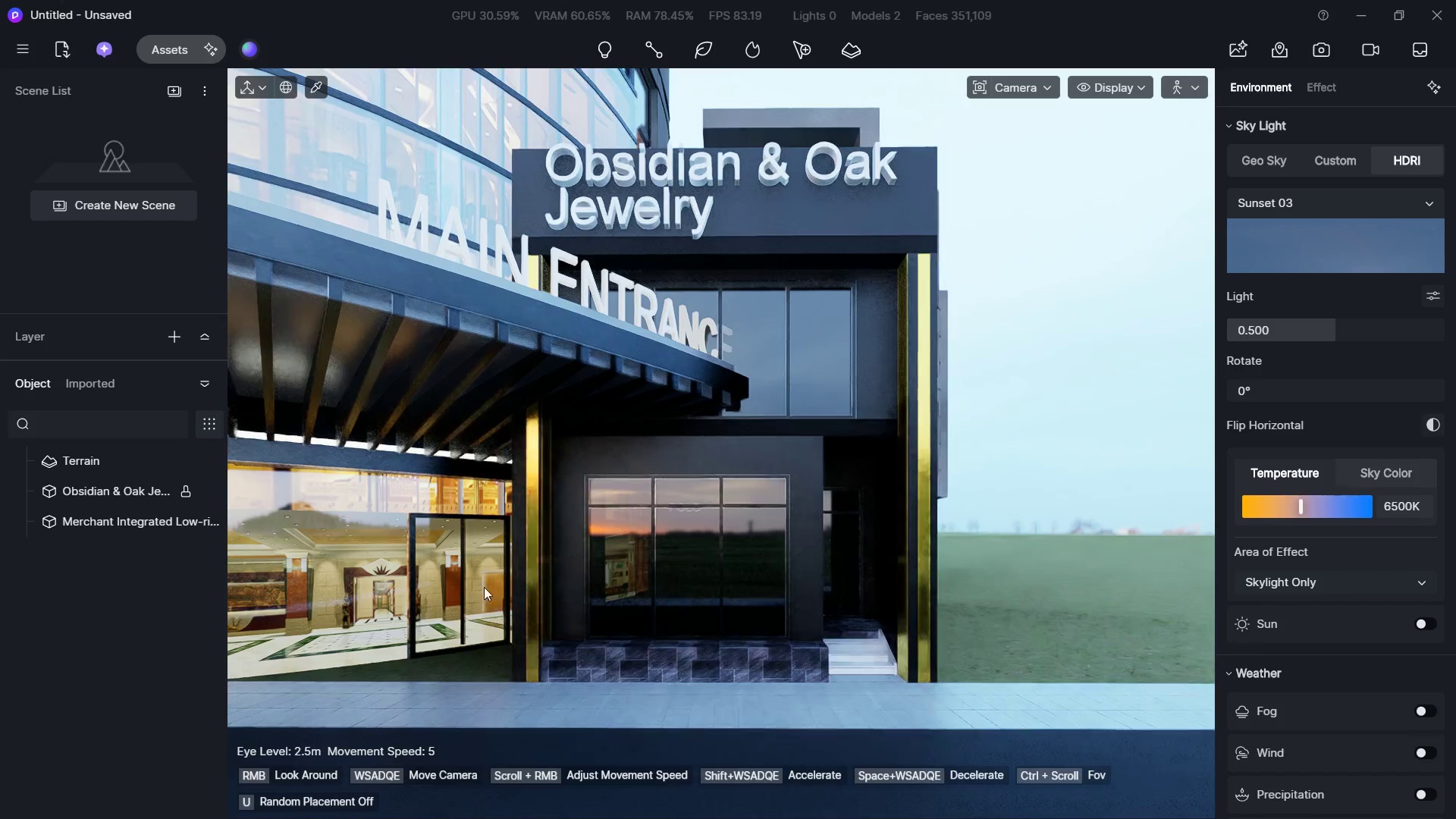 
hold_key(key=S, duration=1.03)
 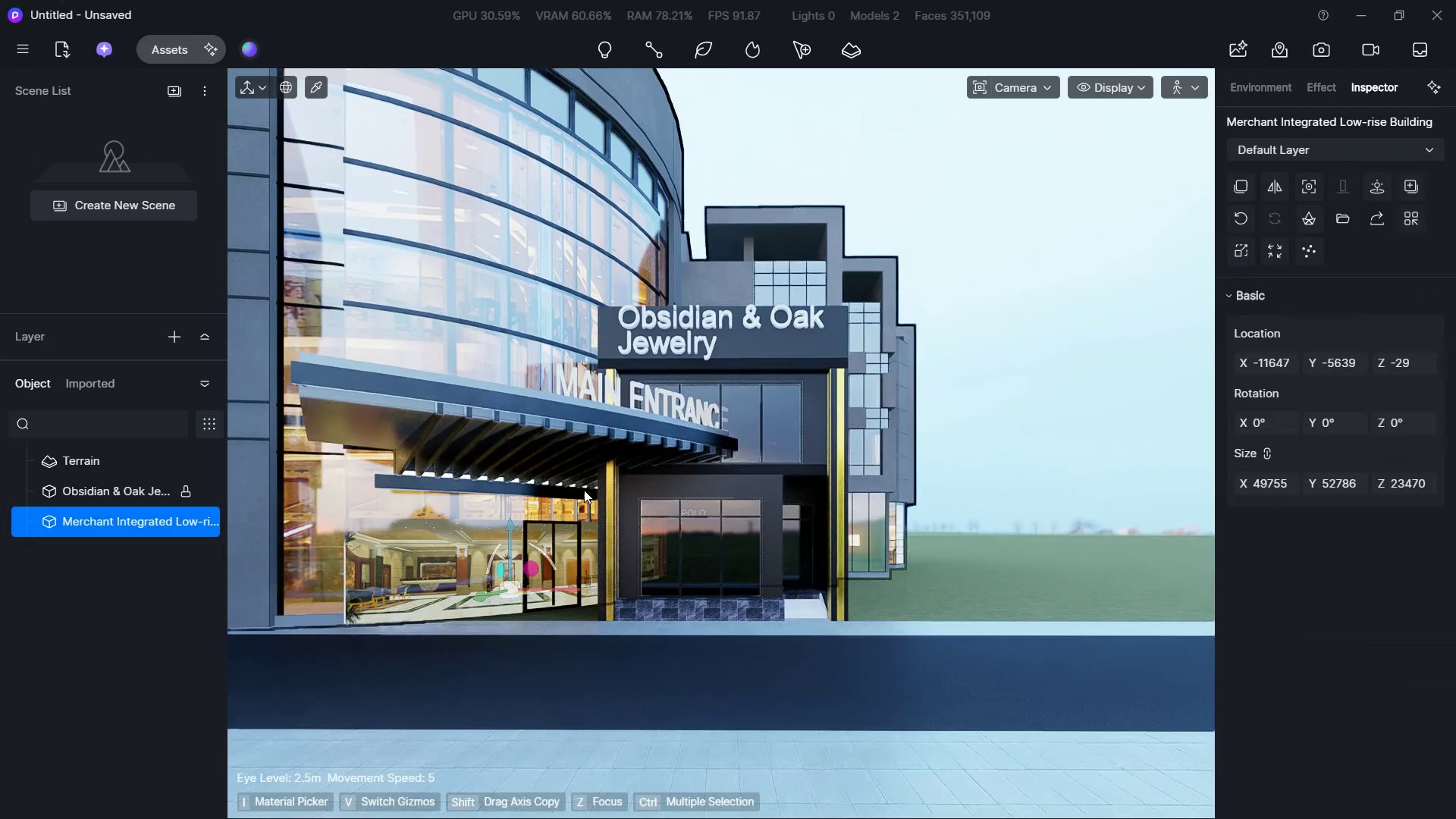 
right_click([510, 580])
 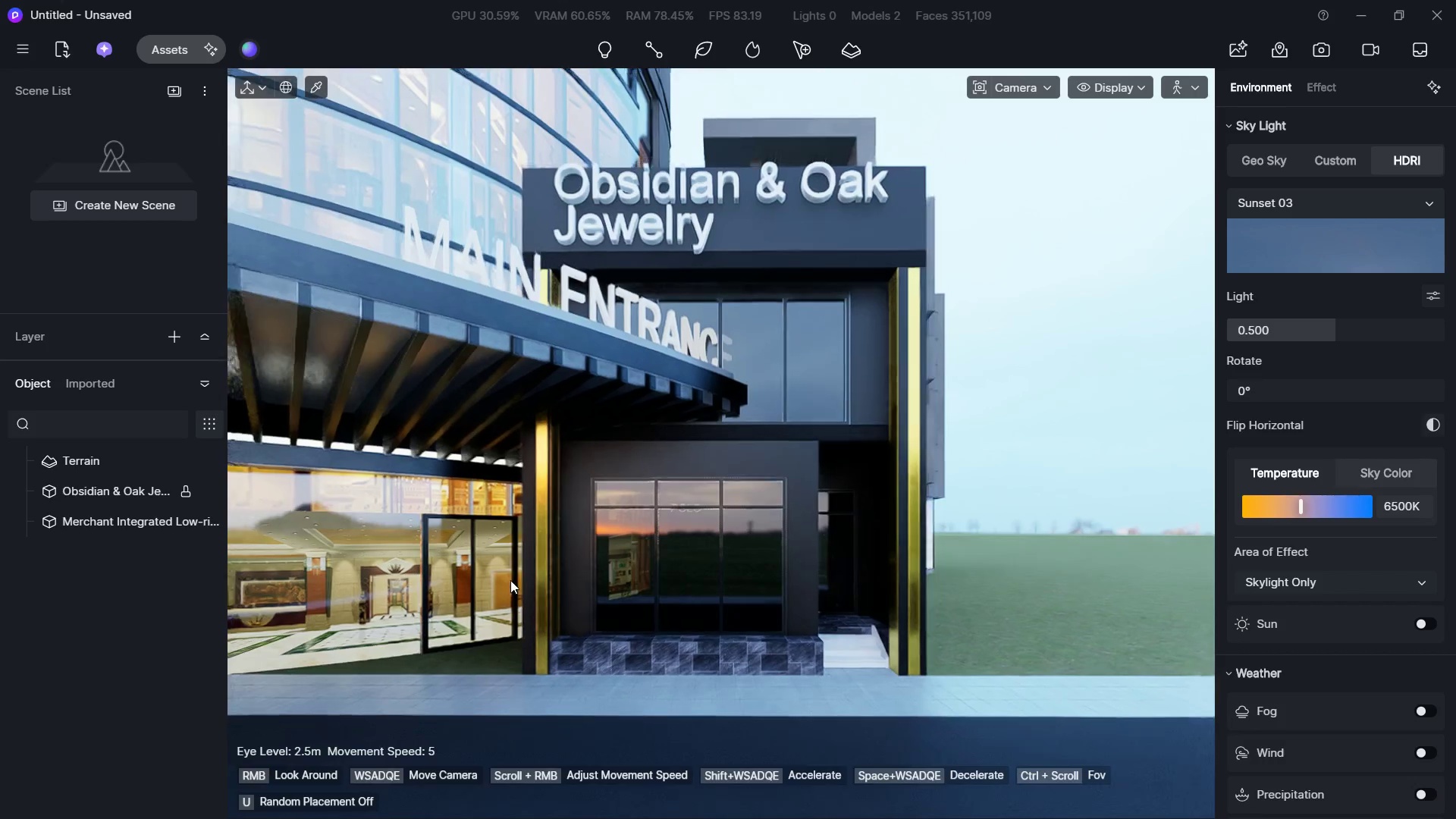 
hold_key(key=ShiftLeft, duration=0.7)
 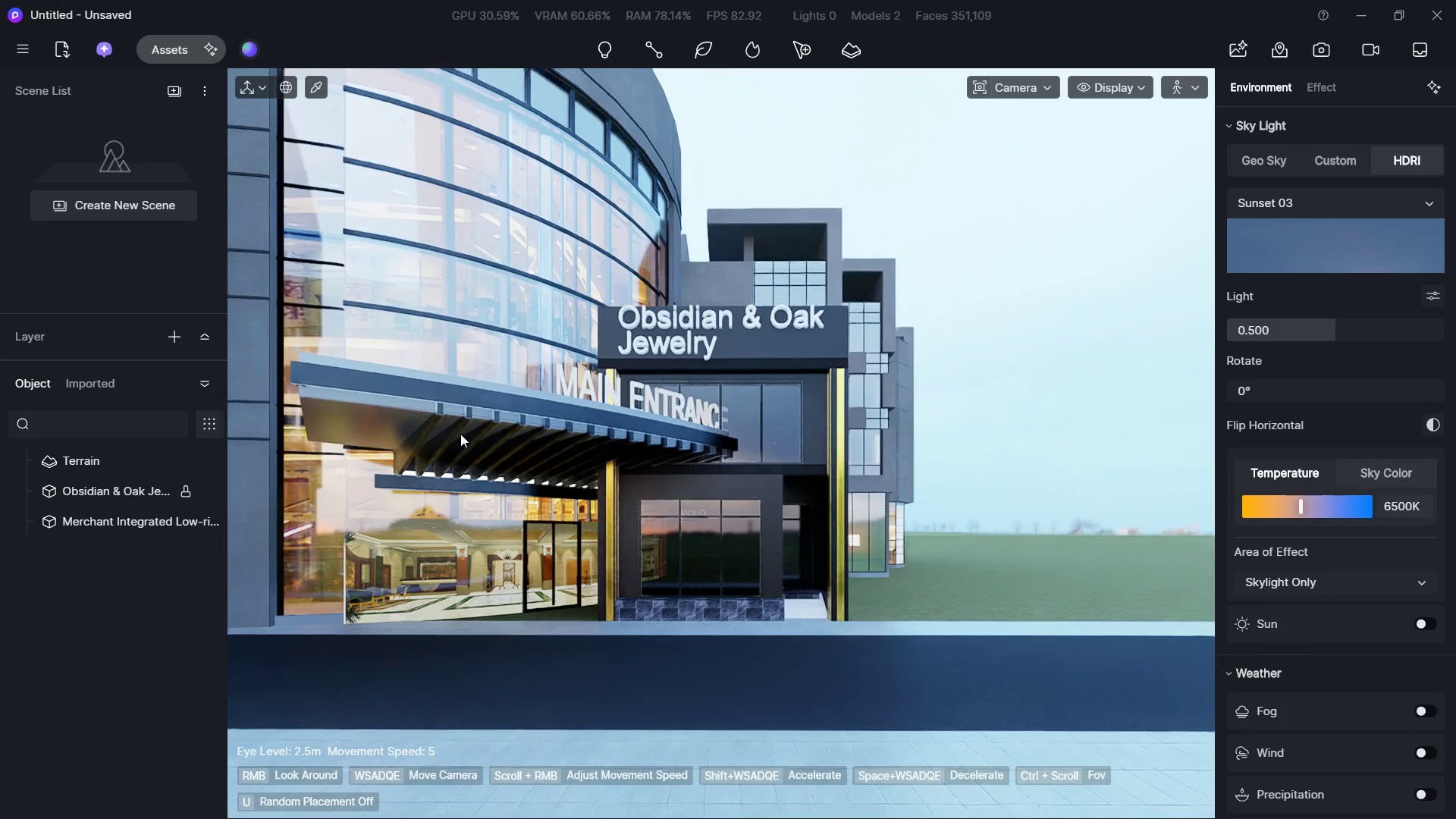 
left_click([460, 434])
 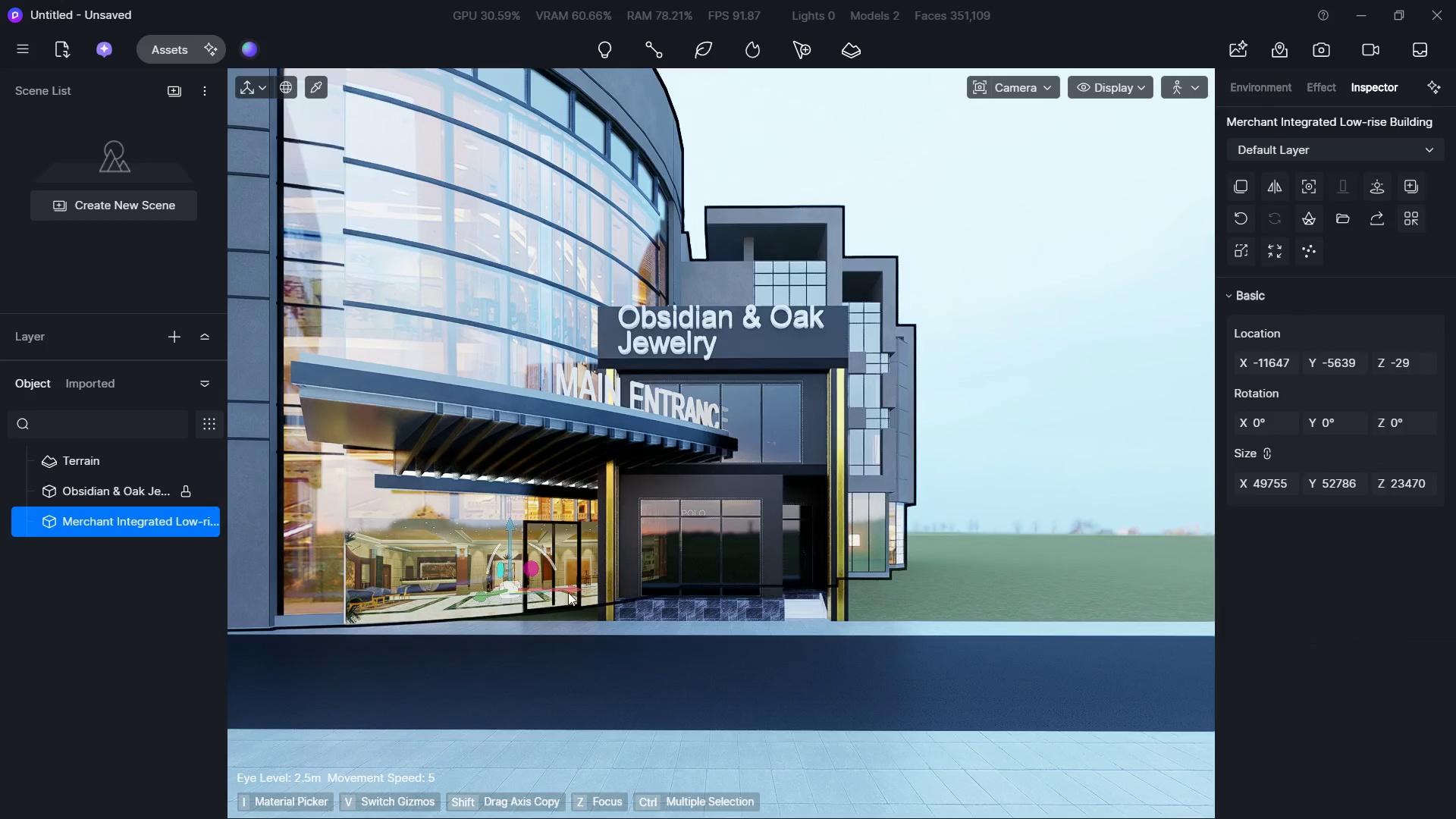 
hold_key(key=ShiftLeft, duration=2.0)
 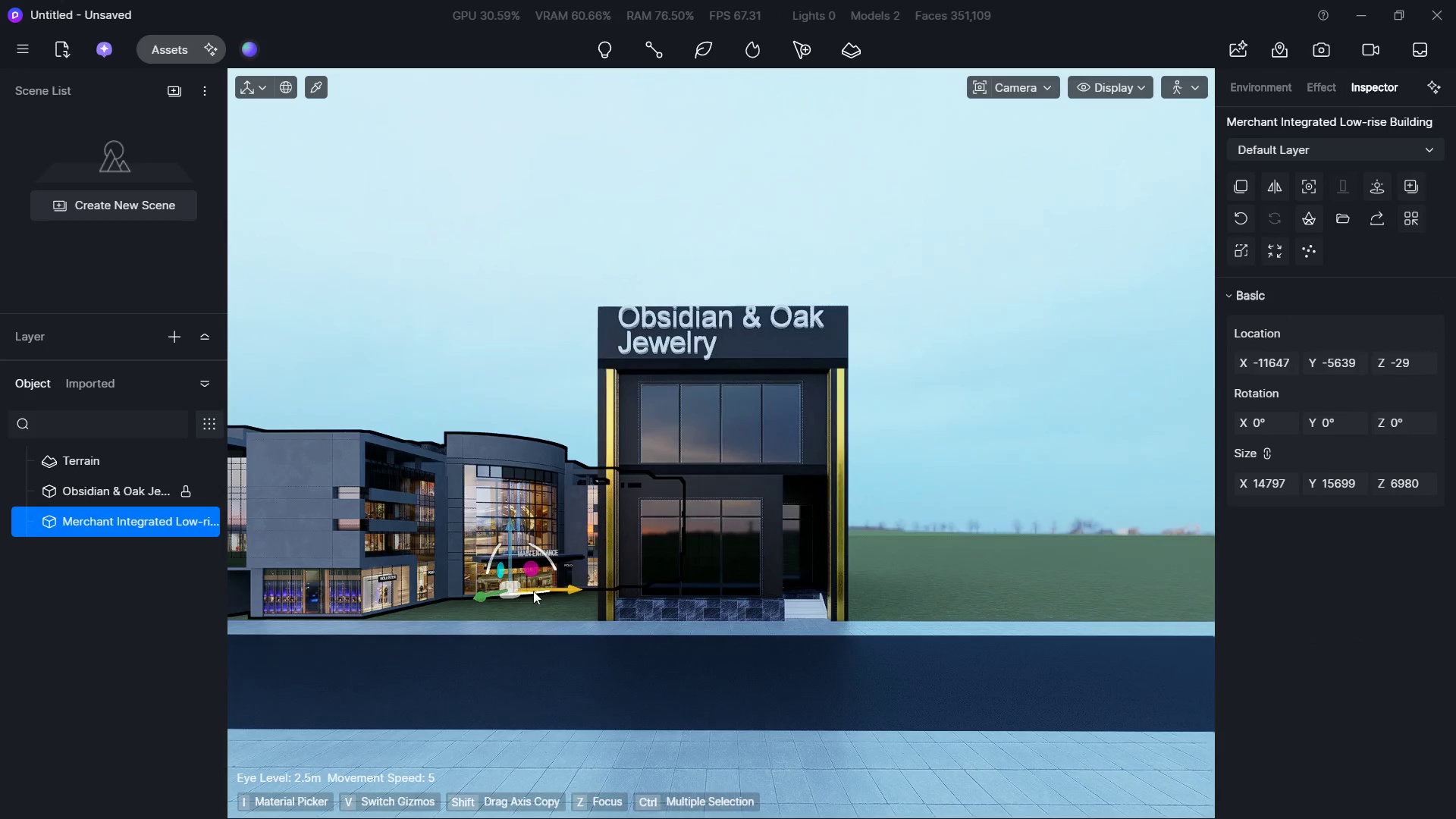 
left_click_drag(start_coordinate=[523, 593], to_coordinate=[647, 580])
 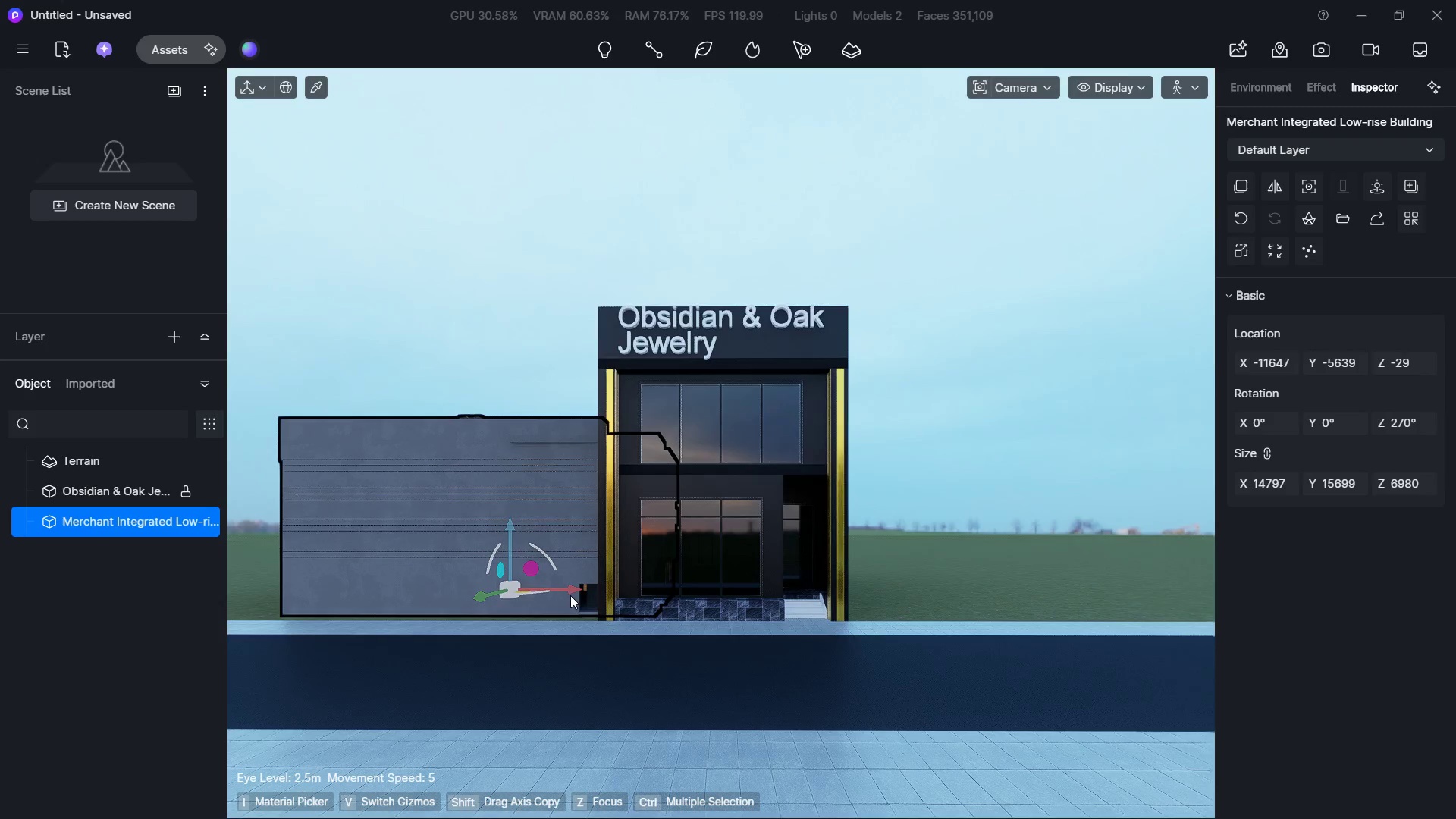 
left_click_drag(start_coordinate=[570, 595], to_coordinate=[538, 591])
 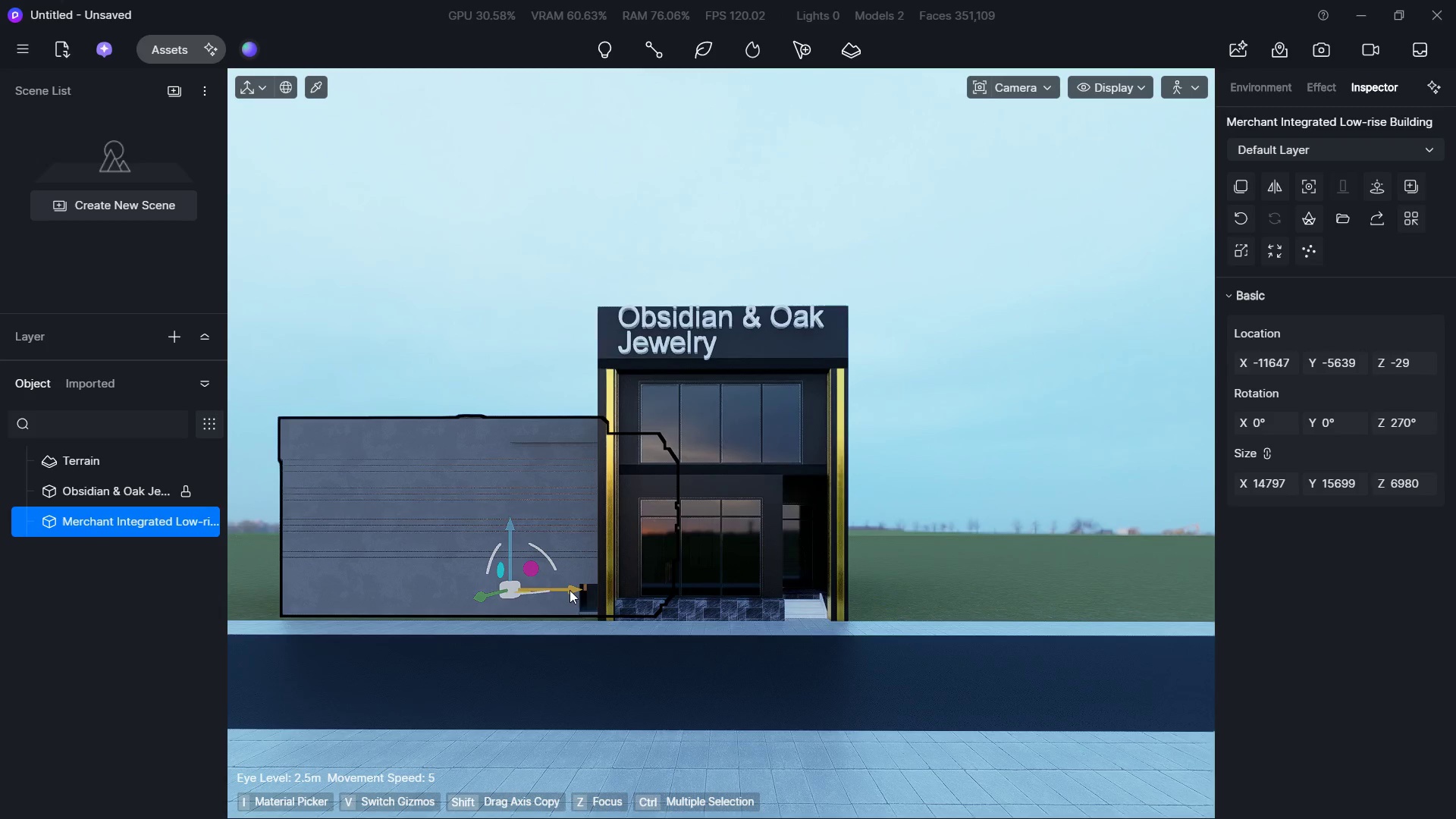 
left_click_drag(start_coordinate=[570, 590], to_coordinate=[508, 590])
 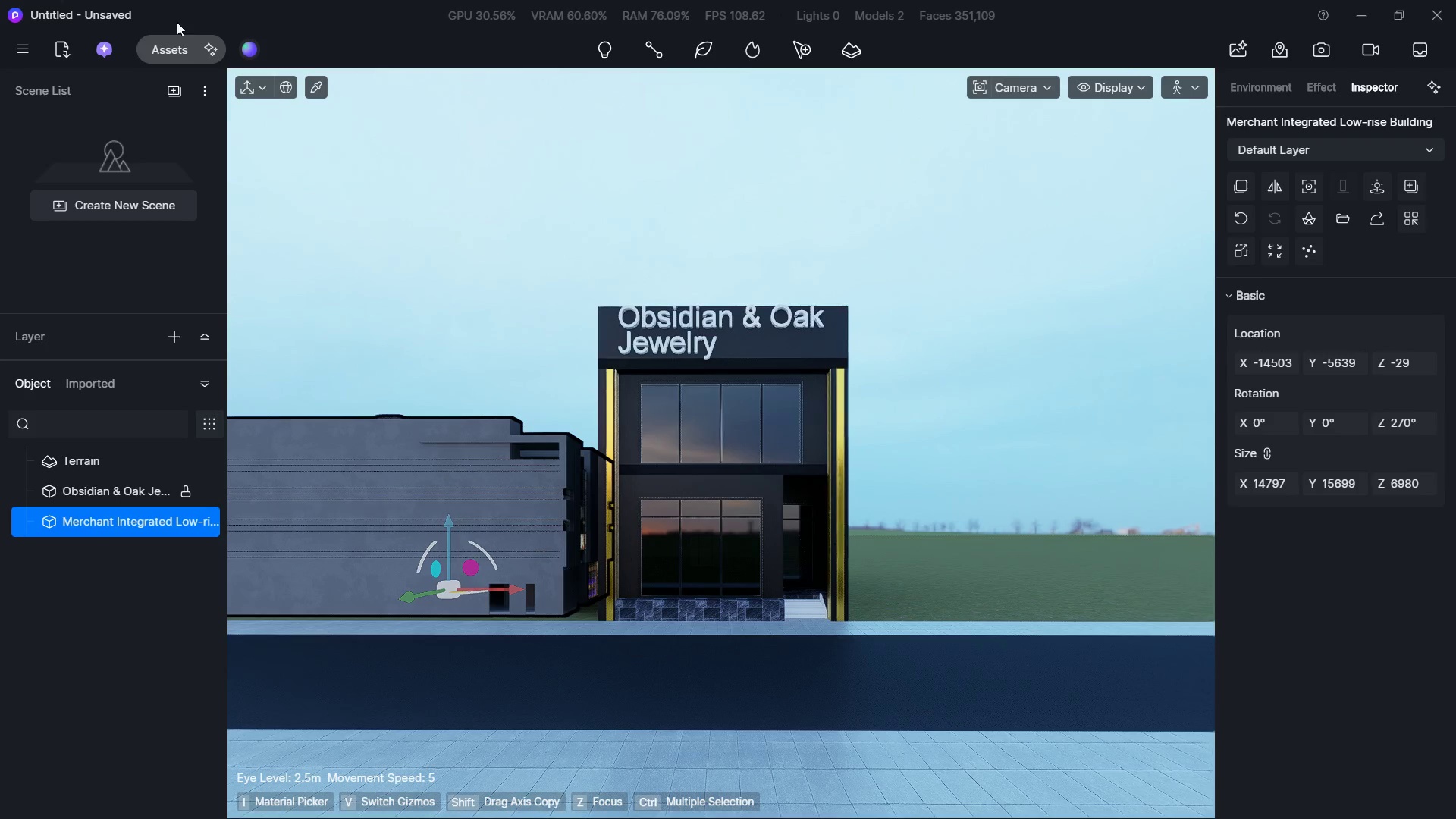 
left_click([174, 46])
 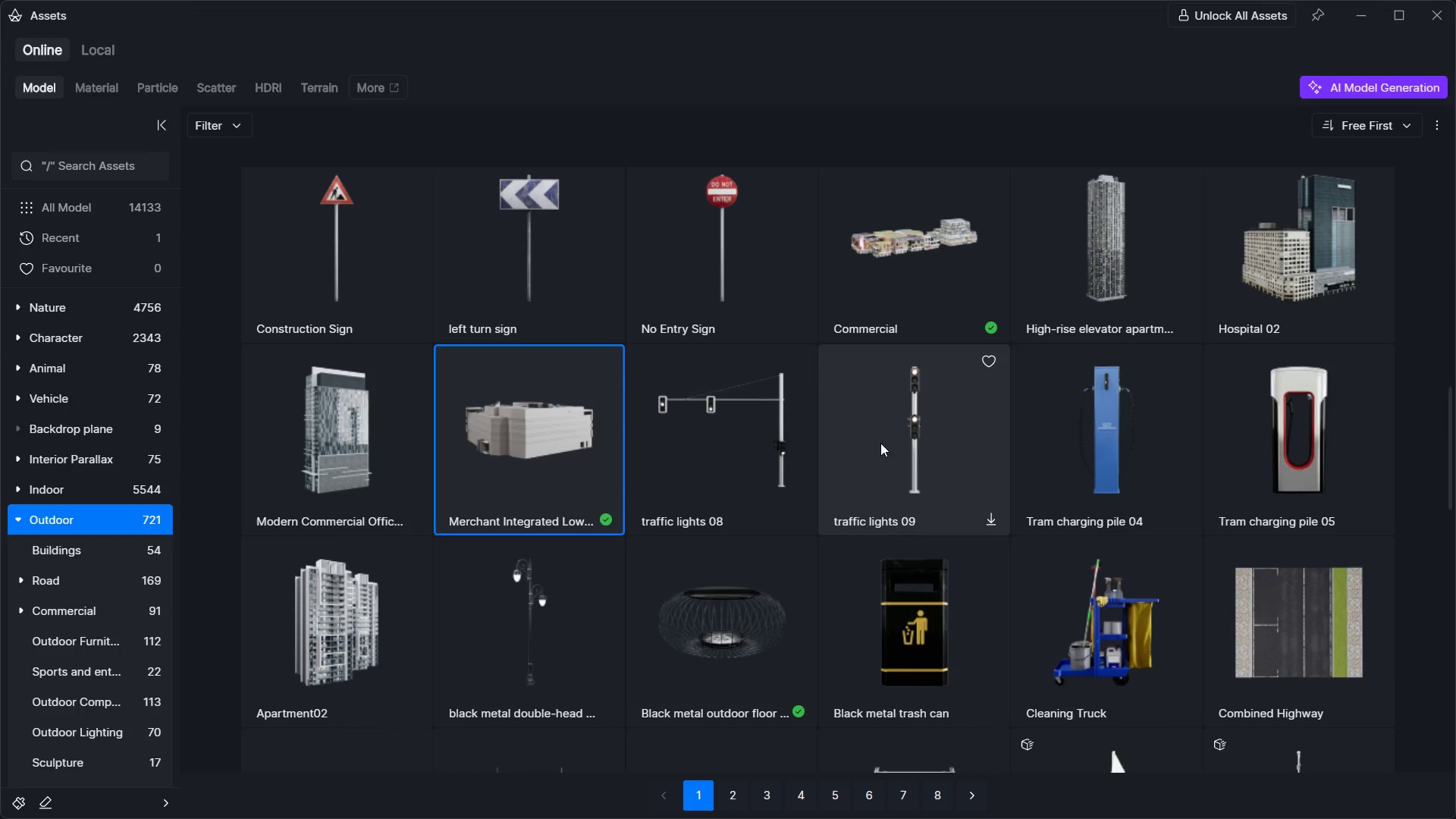 
left_click([920, 294])
 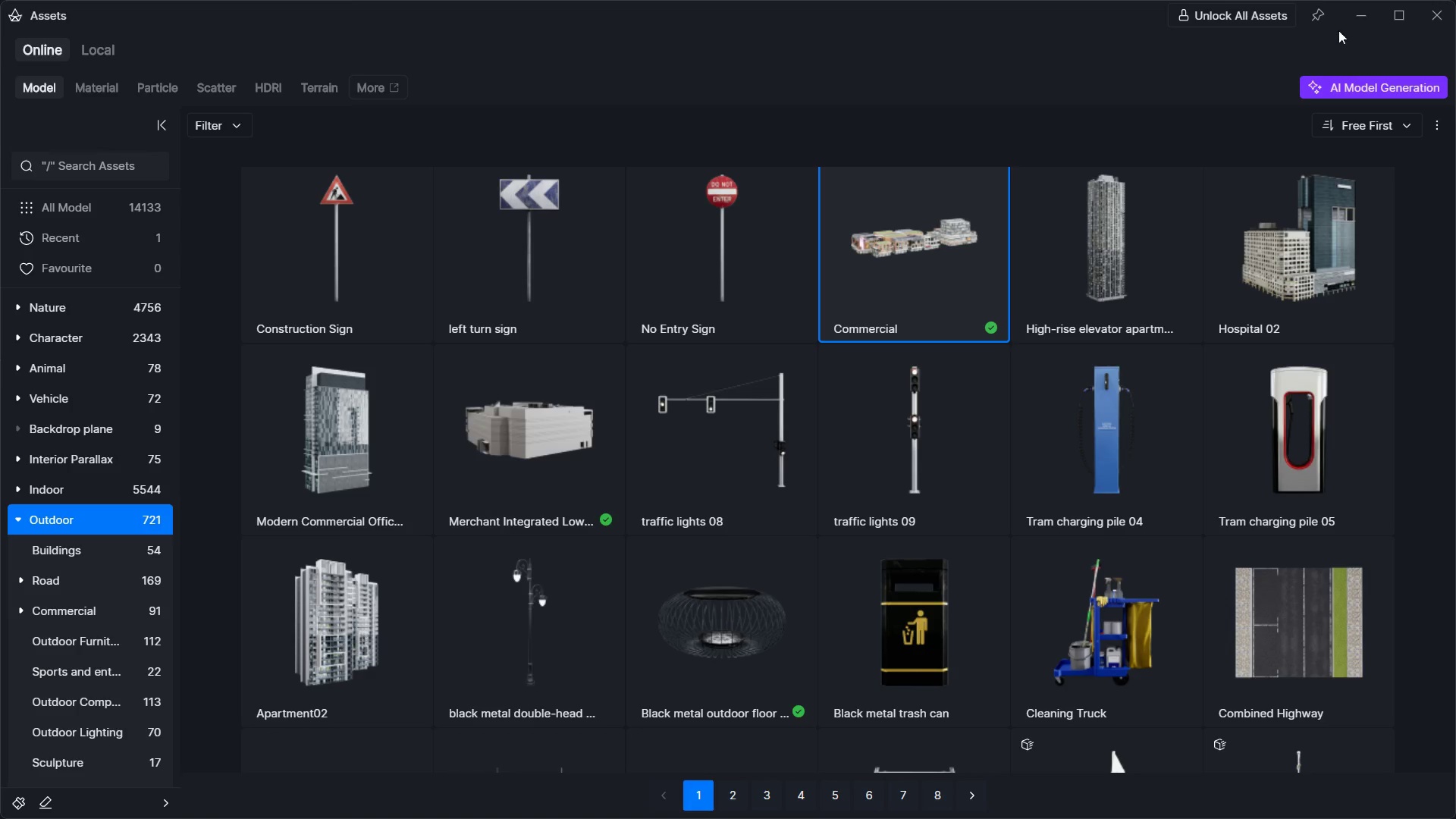 
left_click([1352, 22])
 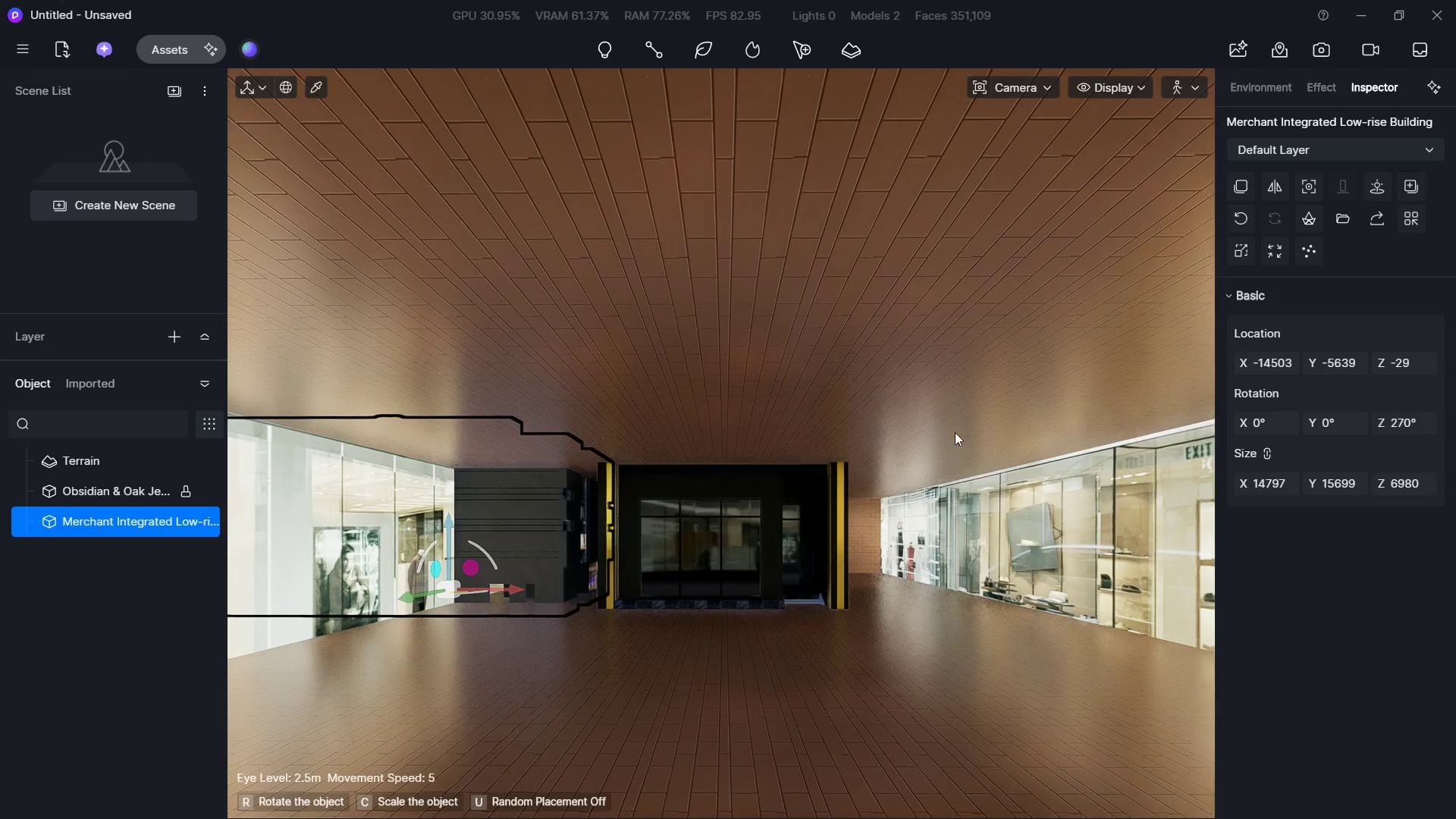 
hold_key(key=A, duration=0.45)
 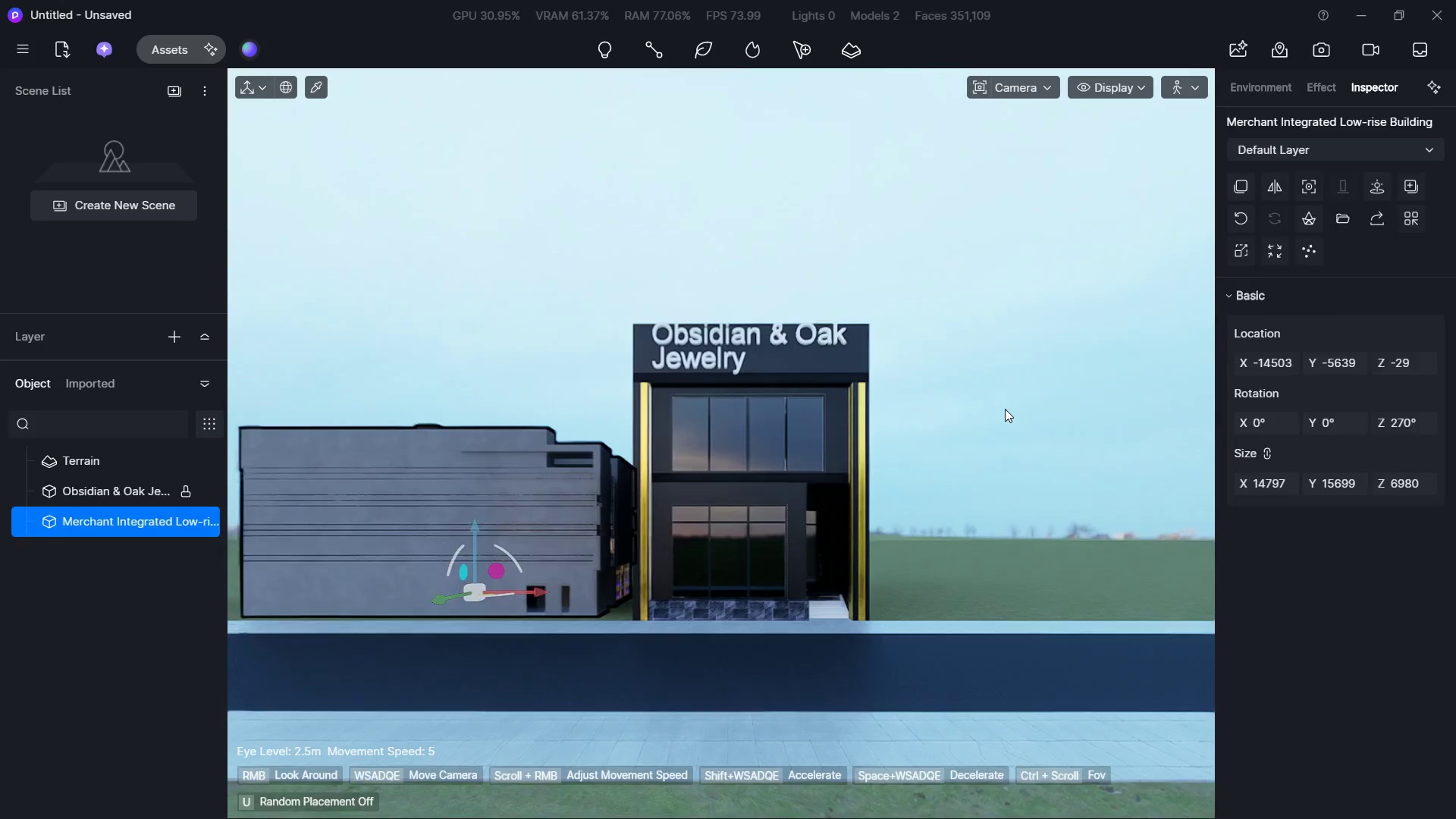 
right_click([1003, 409])
 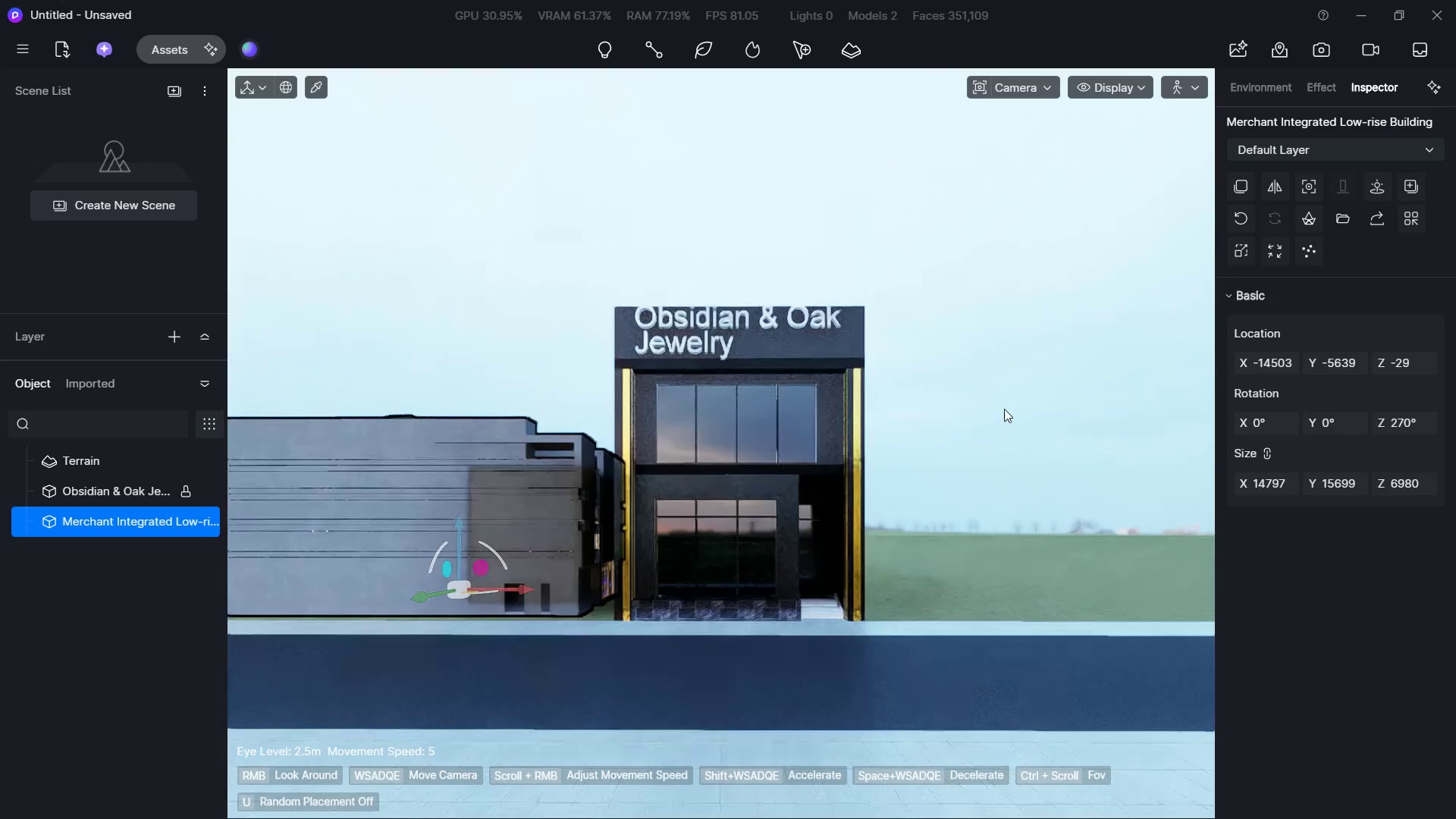 
hold_key(key=S, duration=0.84)
 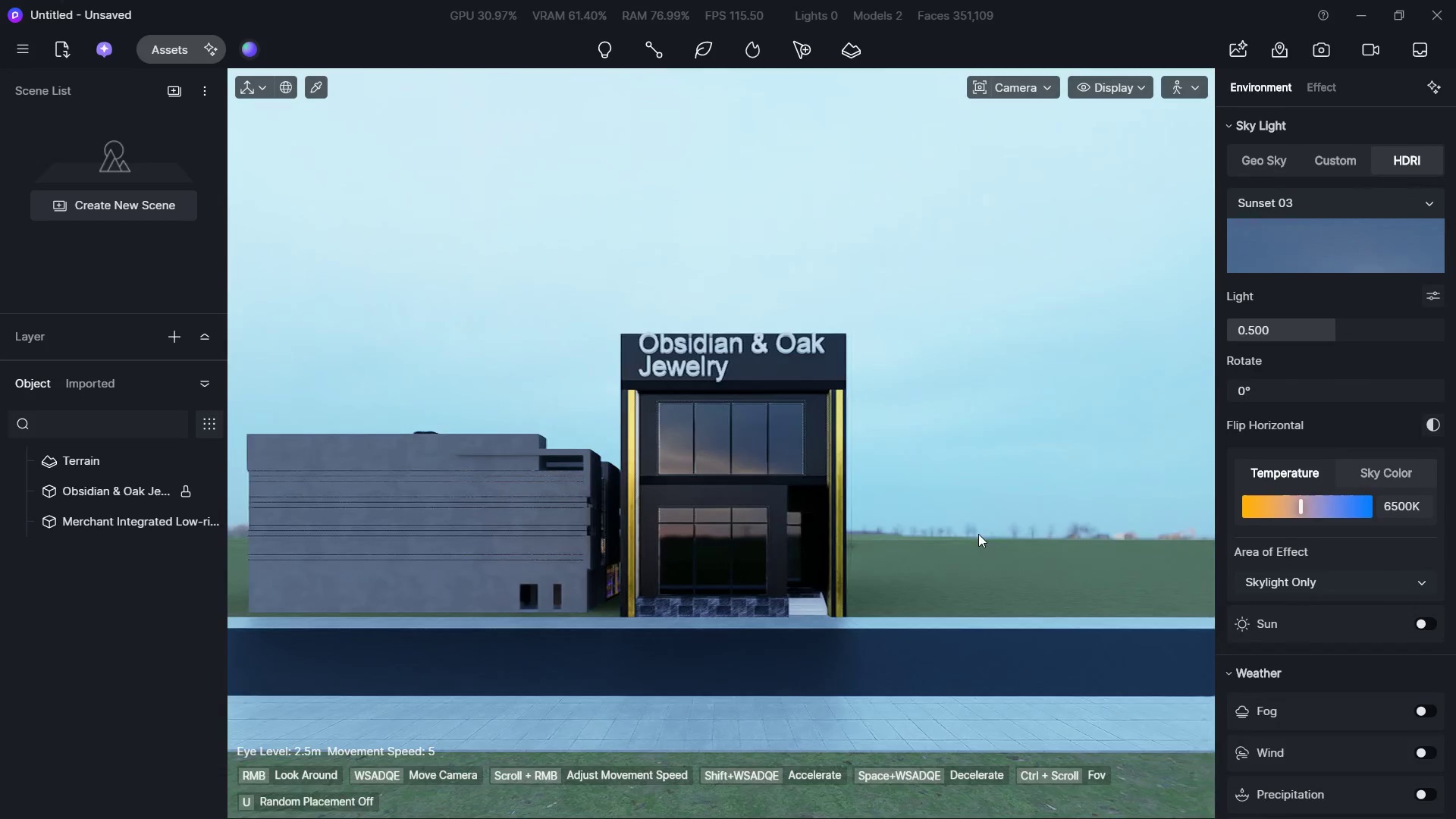 
triple_click([1005, 409])
 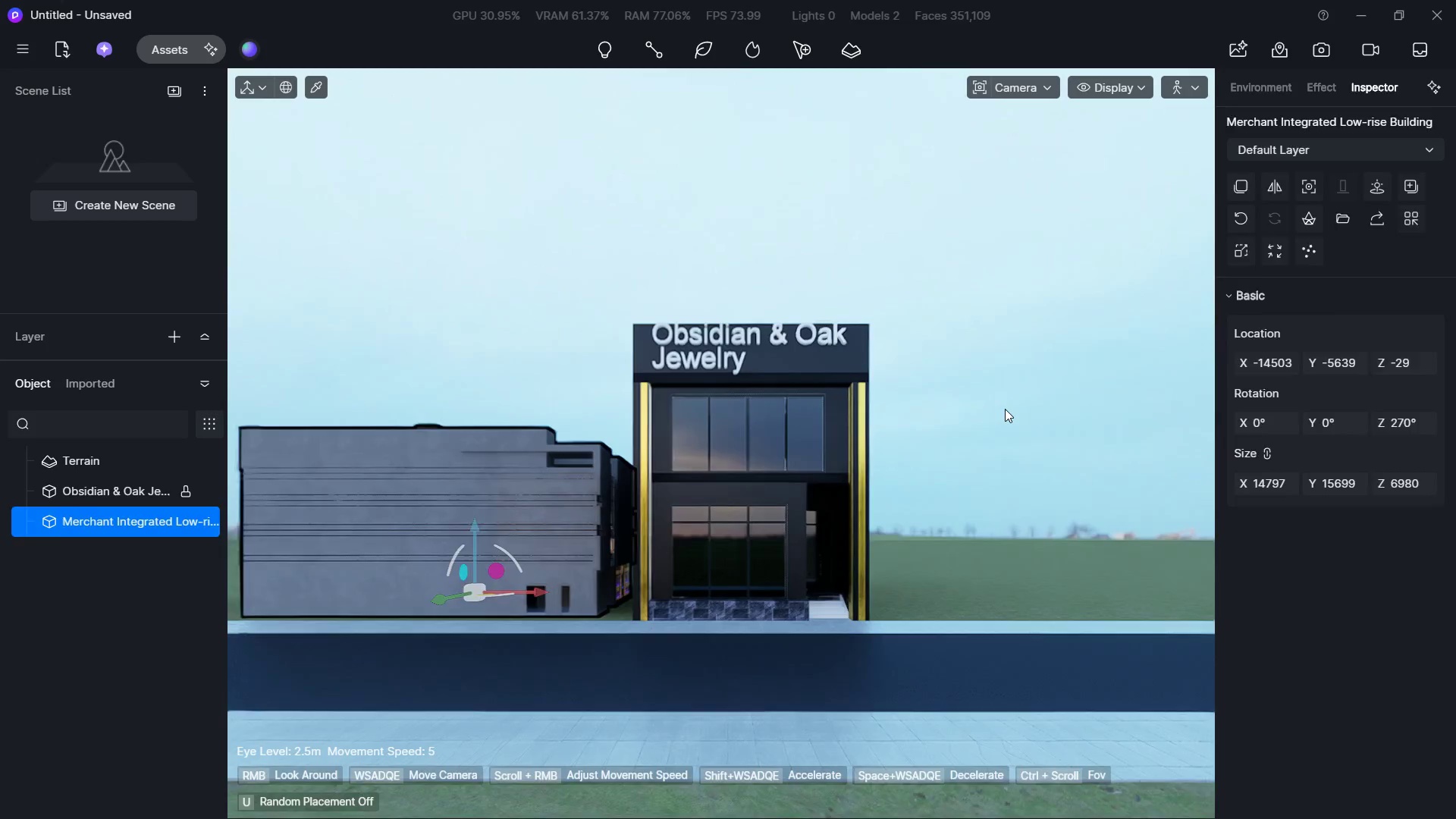 
triple_click([1005, 409])
 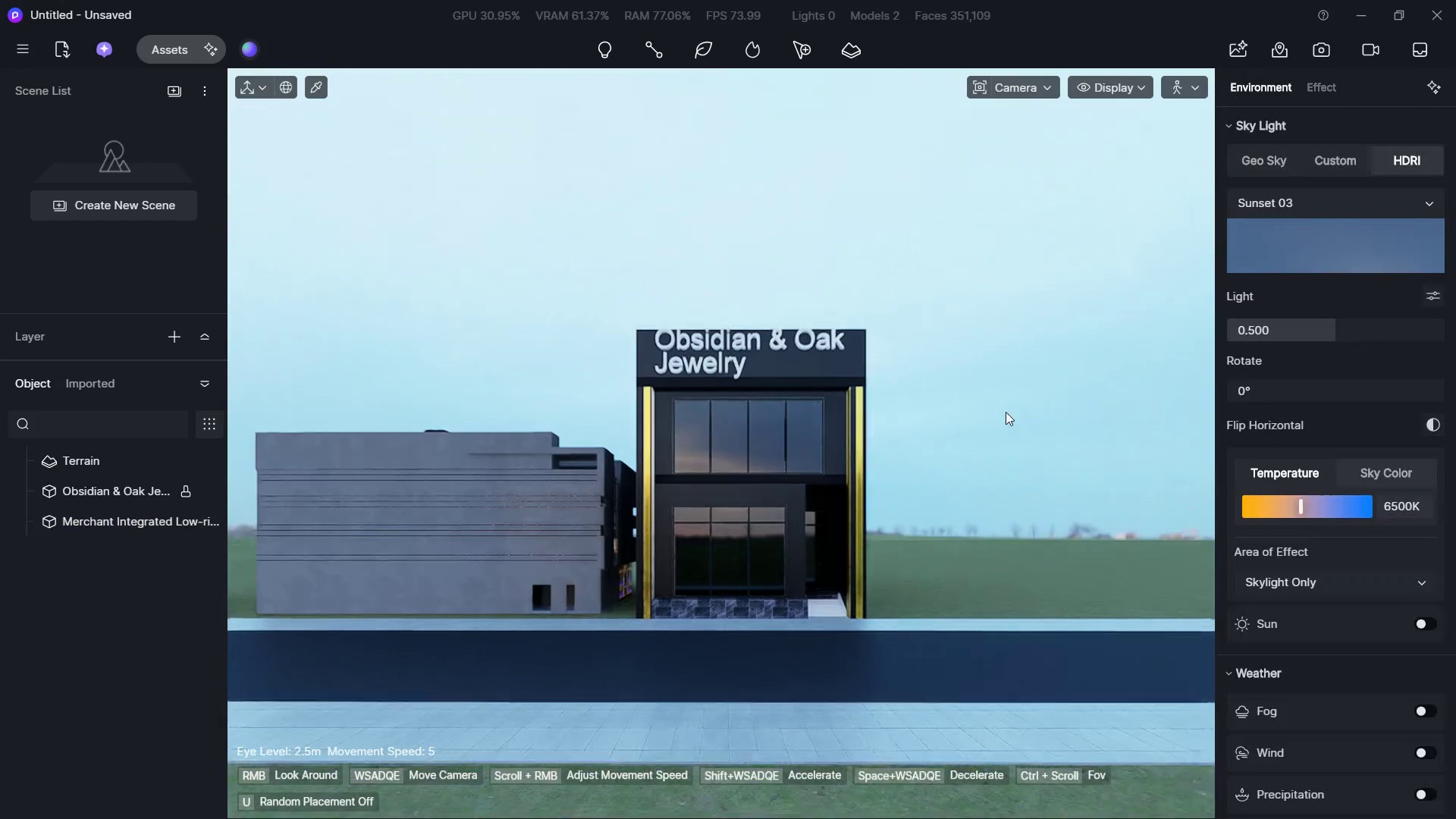 
hold_key(key=D, duration=0.39)
 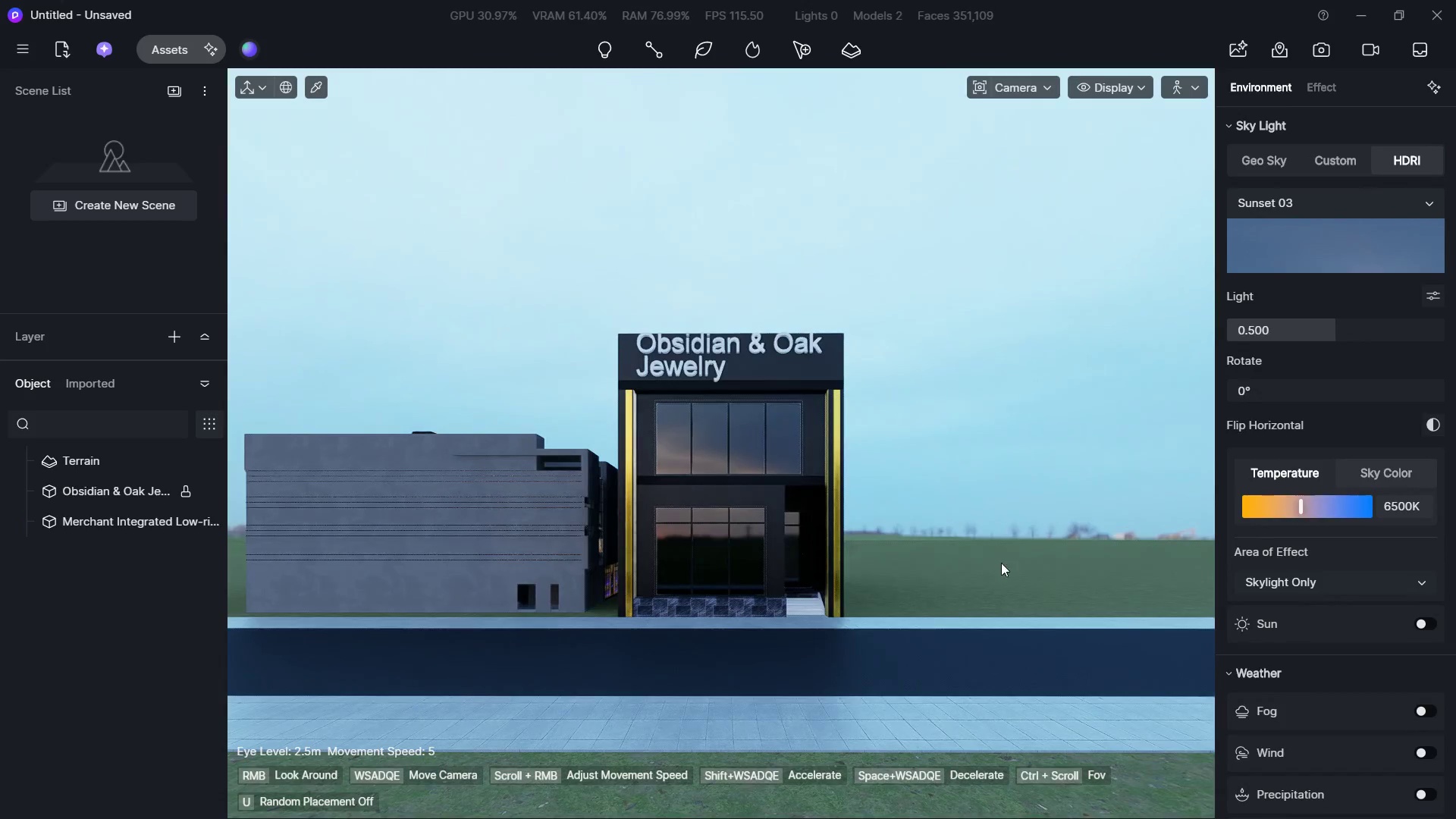 
type(qd)
 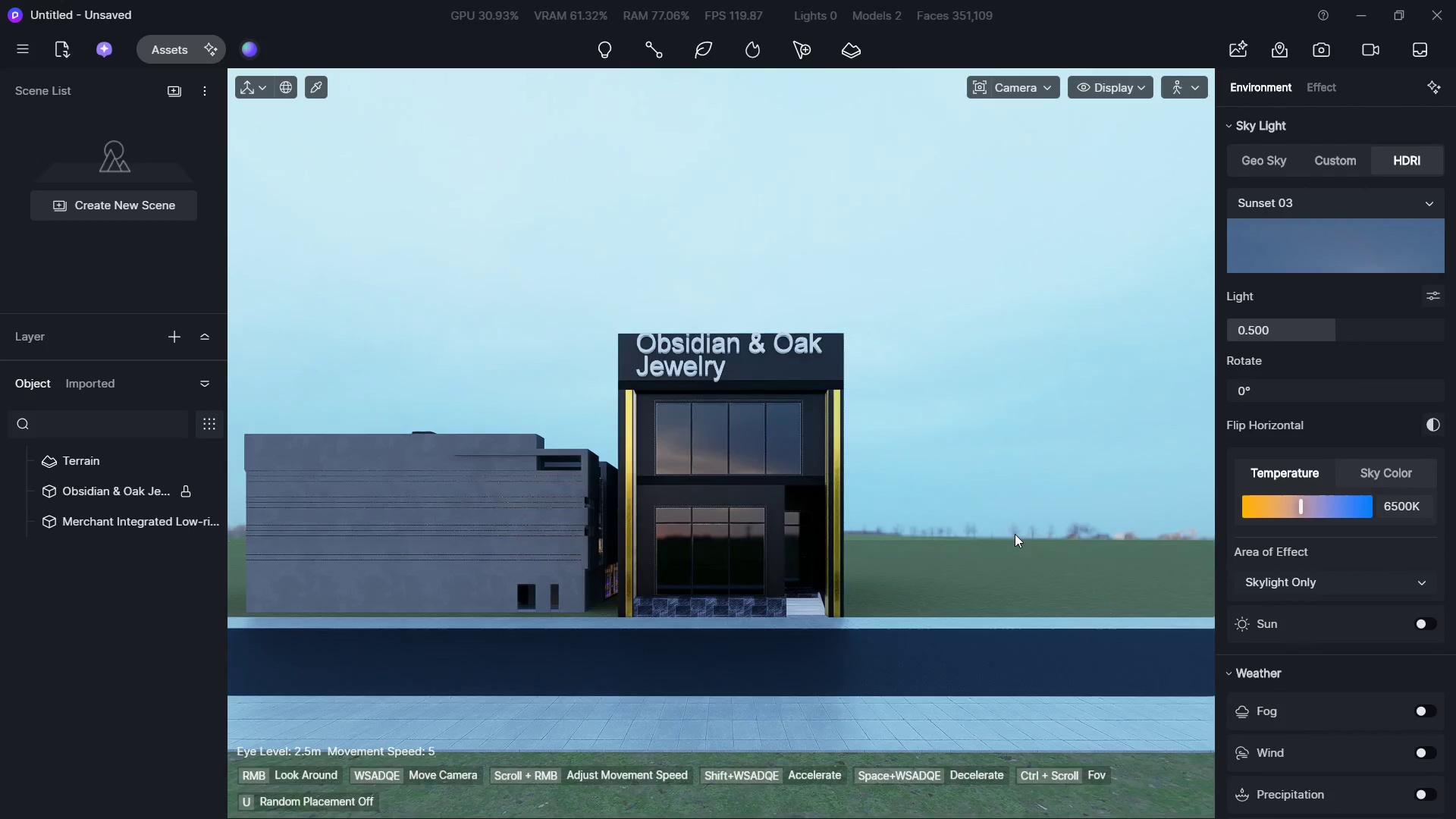 
right_click([1015, 534])
 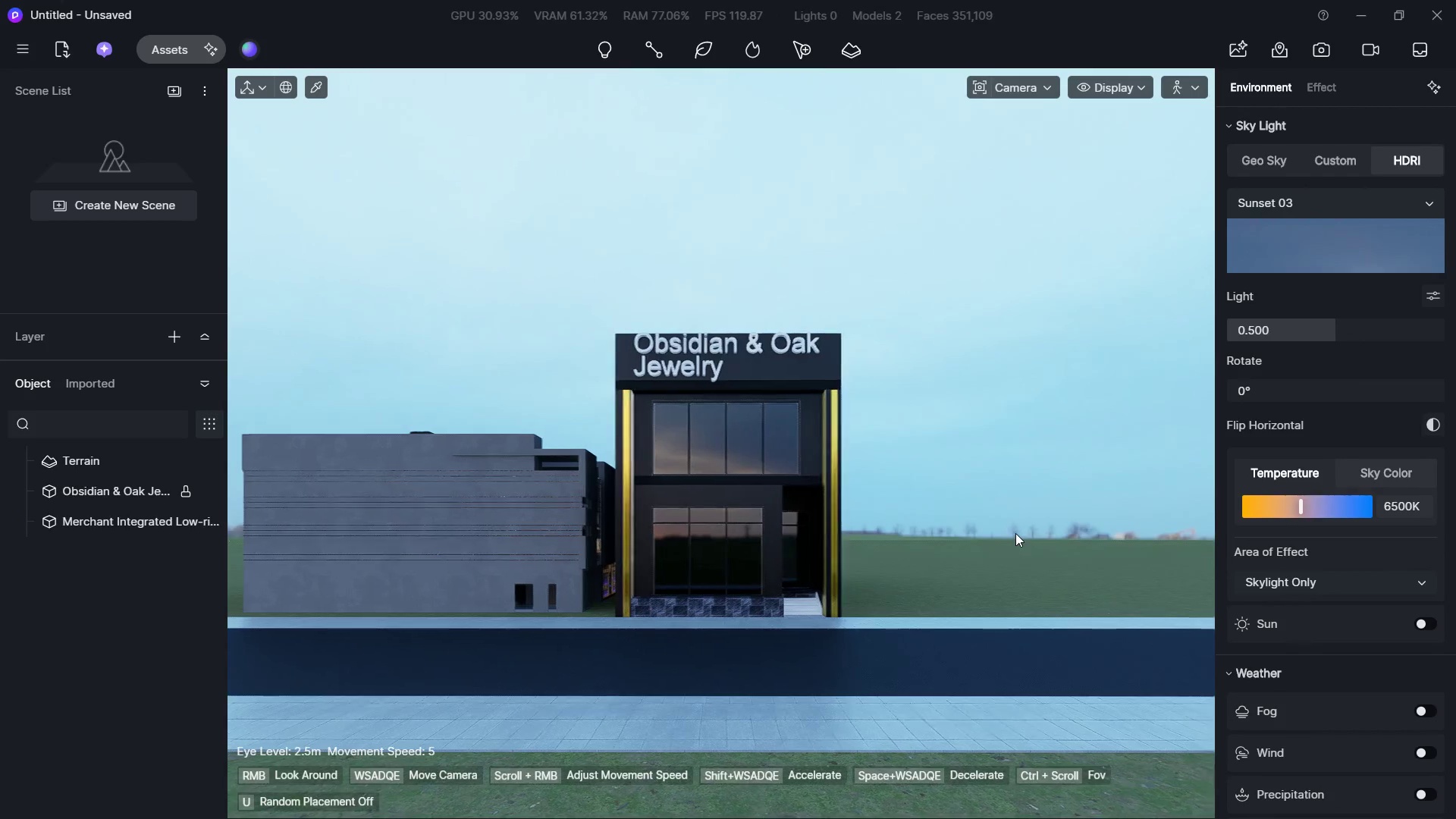 
key(S)
 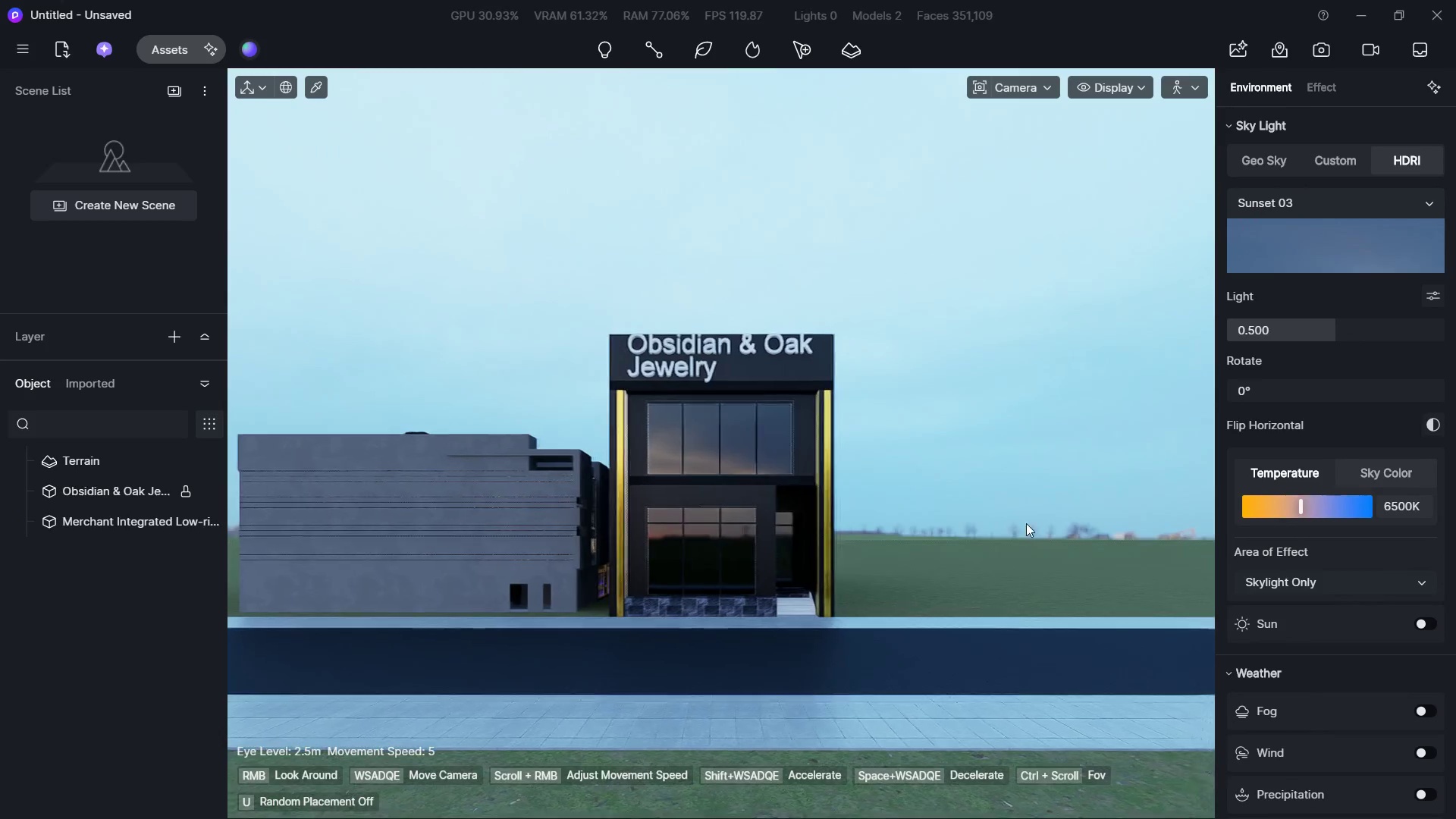 
hold_key(key=ShiftLeft, duration=0.91)
 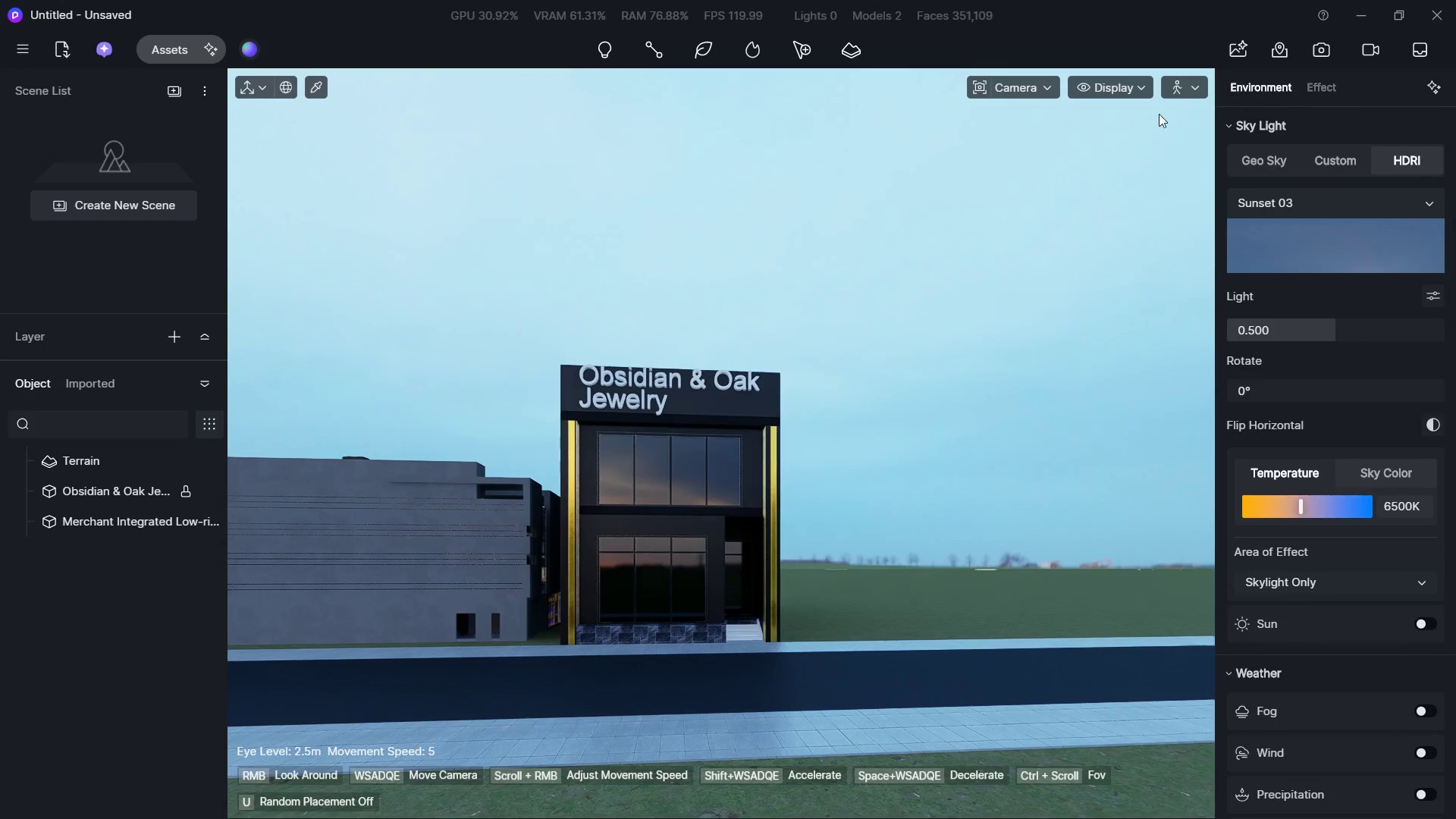 
hold_key(key=Q, duration=0.59)
 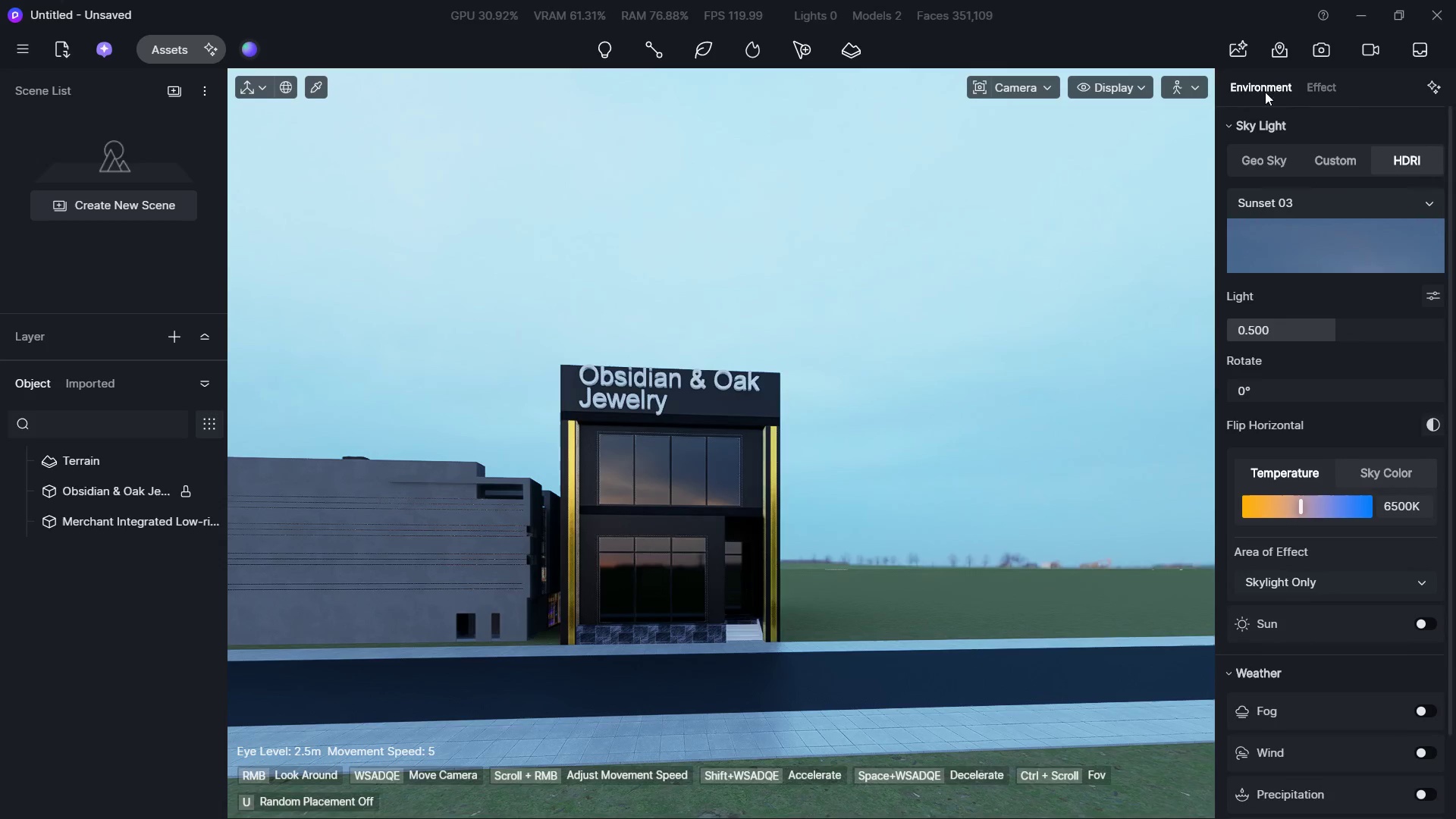 
right_click([1037, 526])
 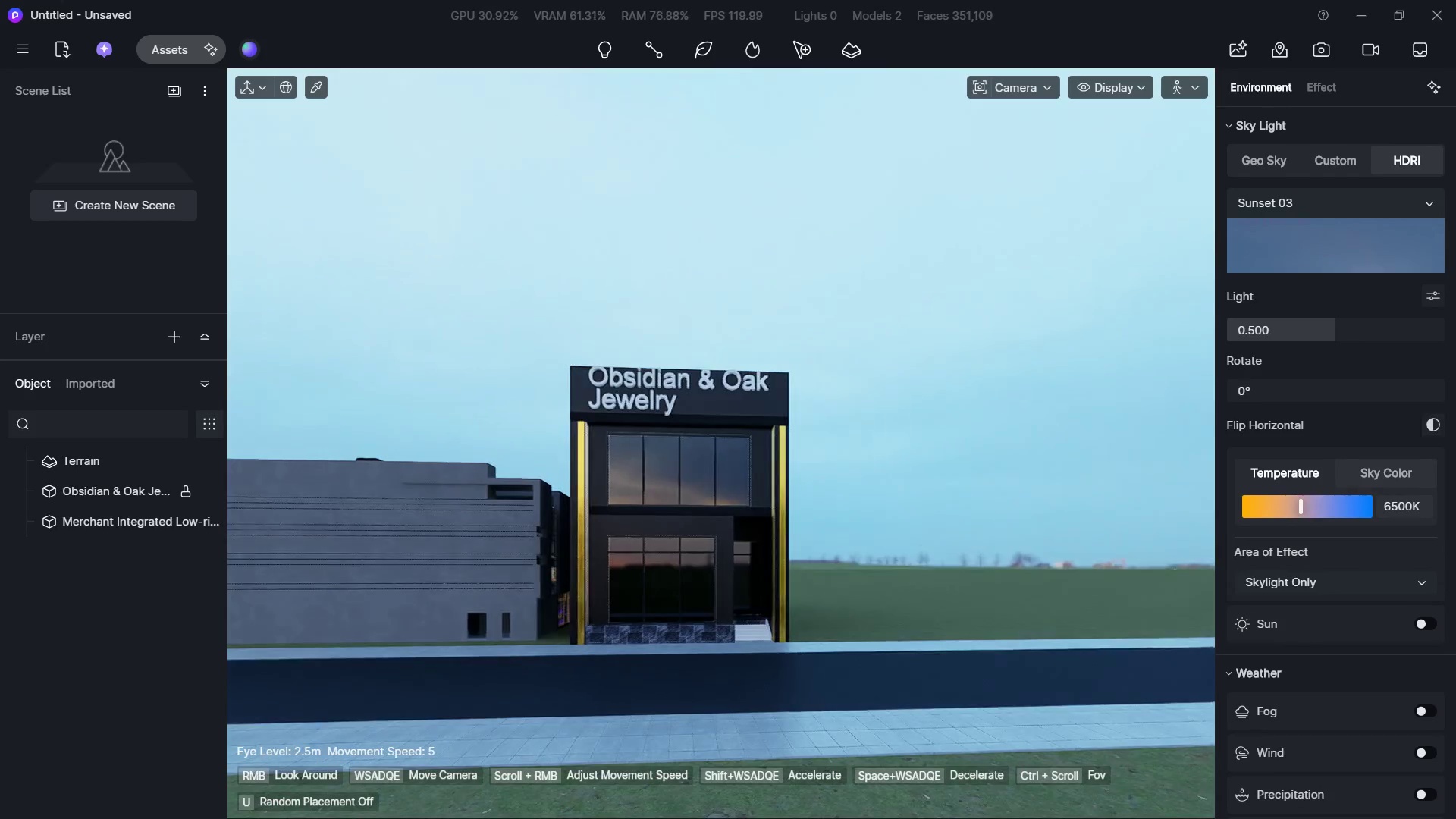 
triple_click([1045, 529])
 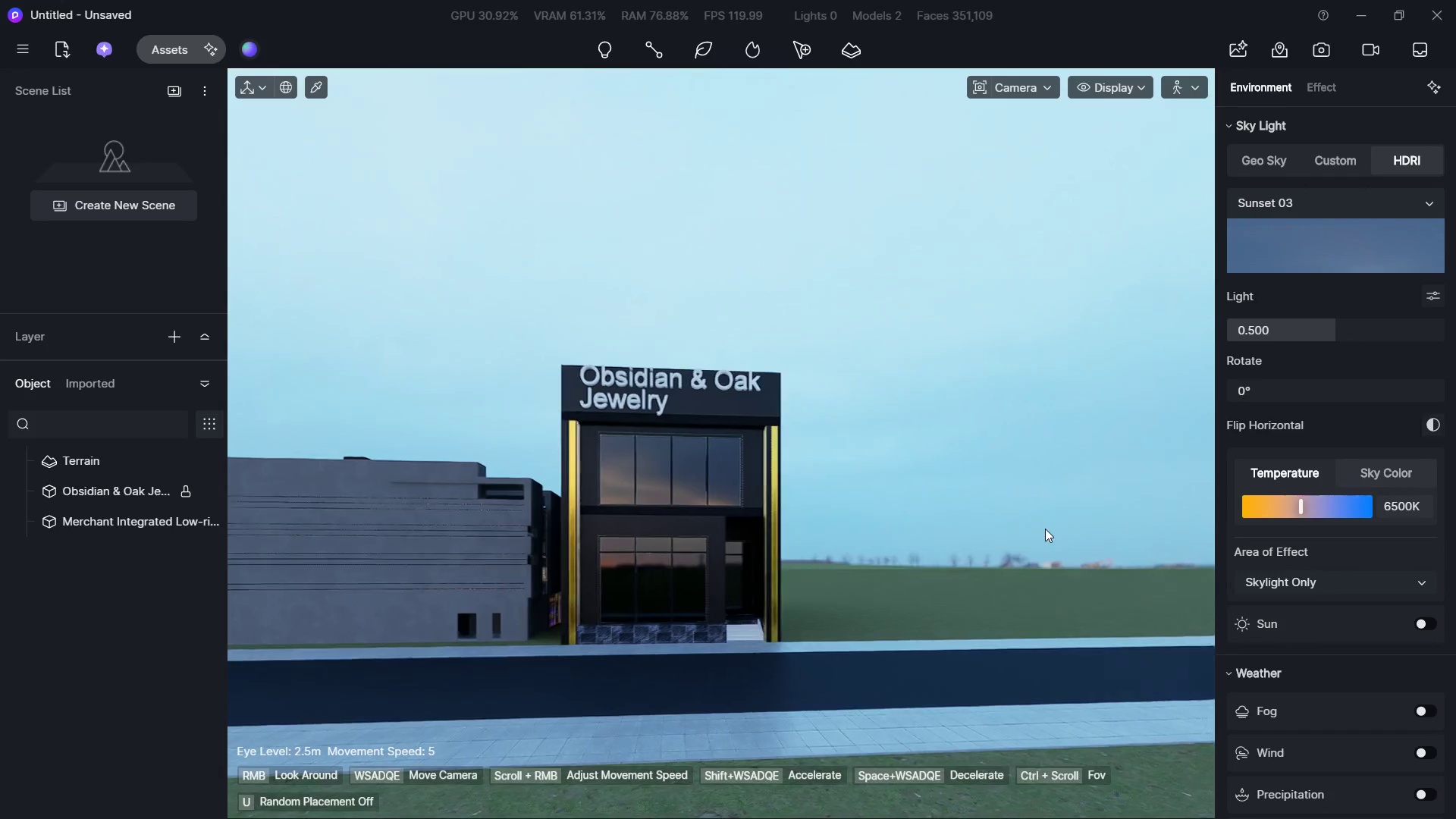 
triple_click([1045, 529])
 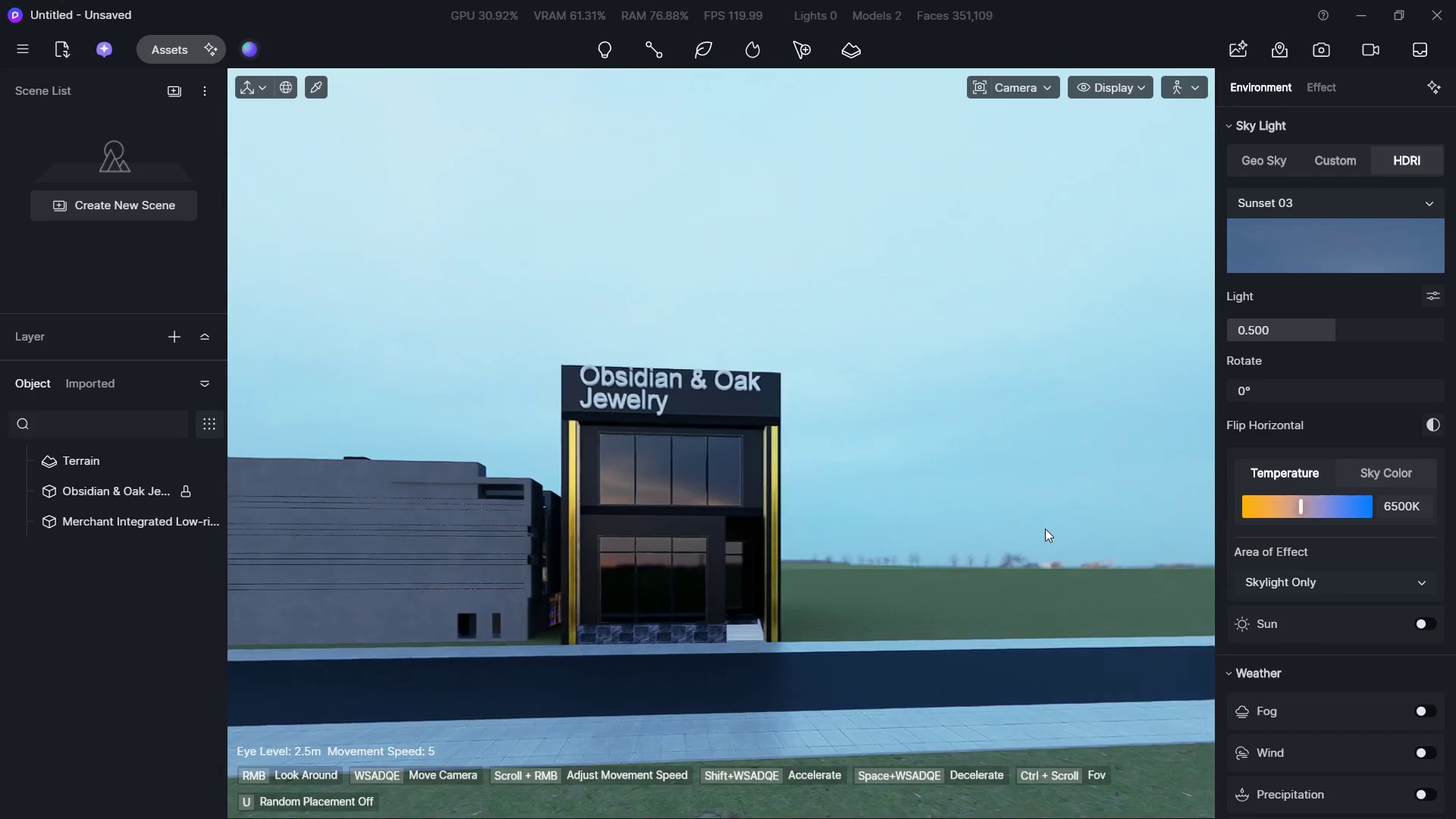 
triple_click([1045, 529])
 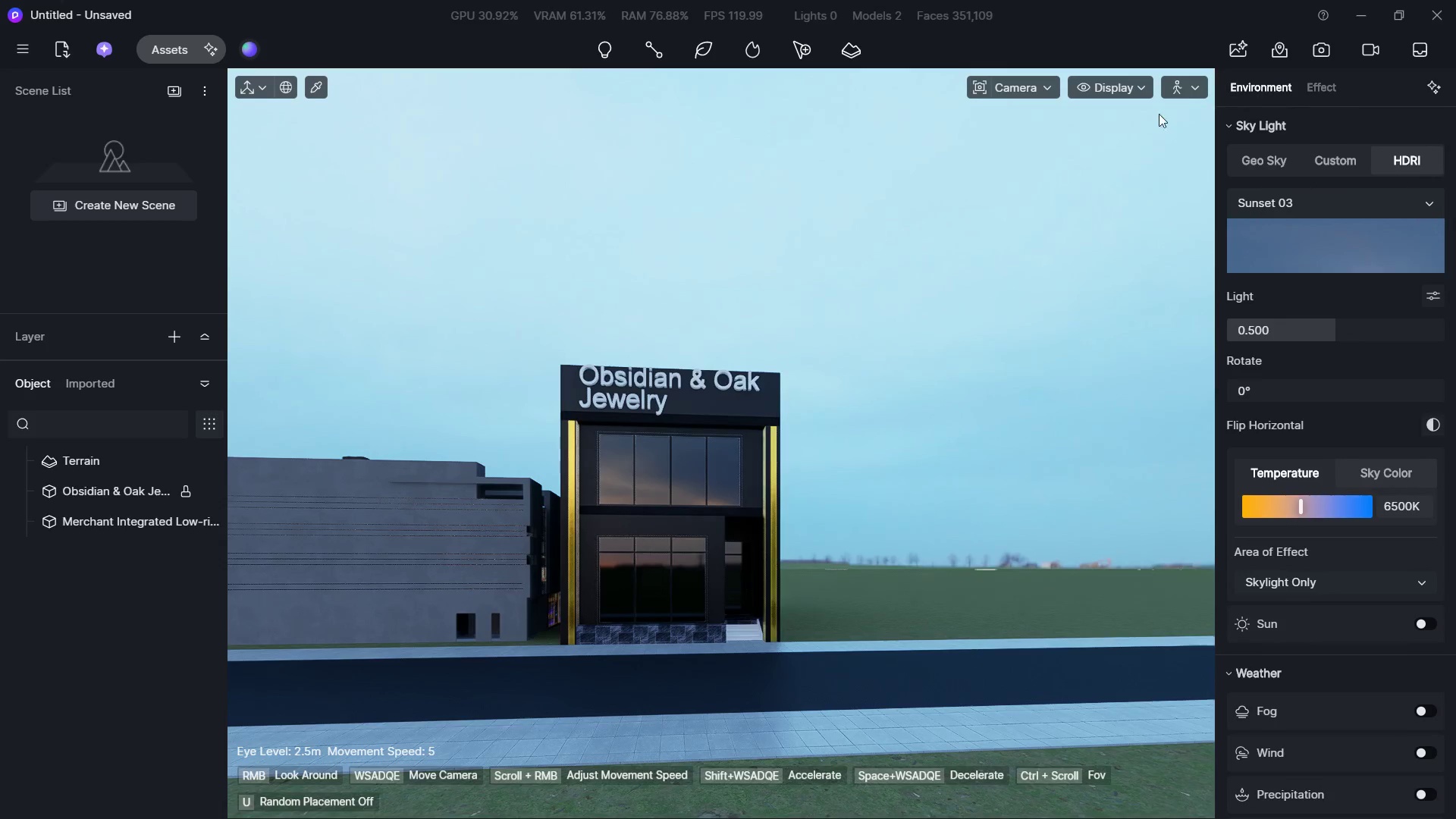 
left_click([1193, 89])
 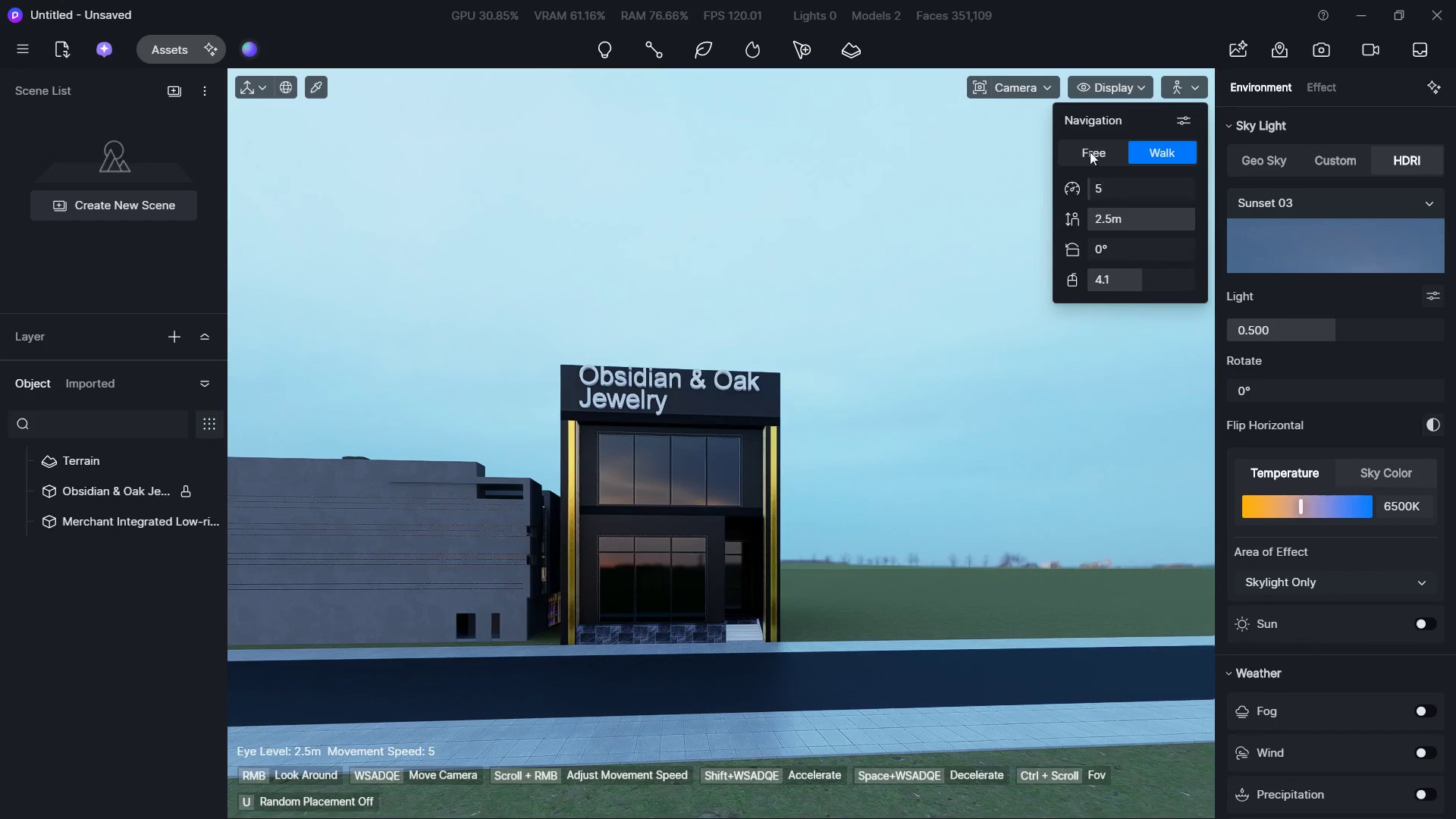 
left_click([1015, 87])
 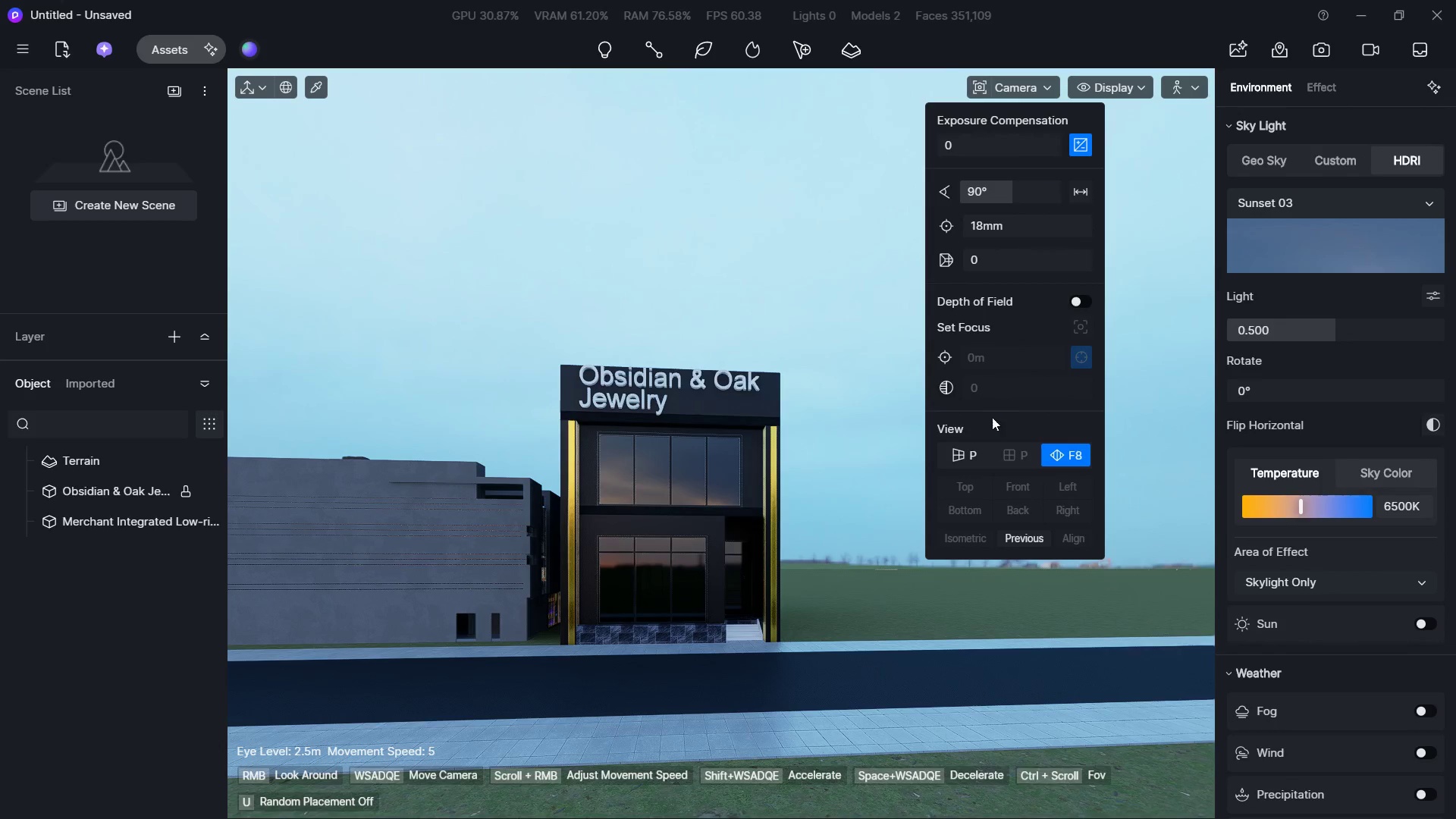 
left_click([969, 453])
 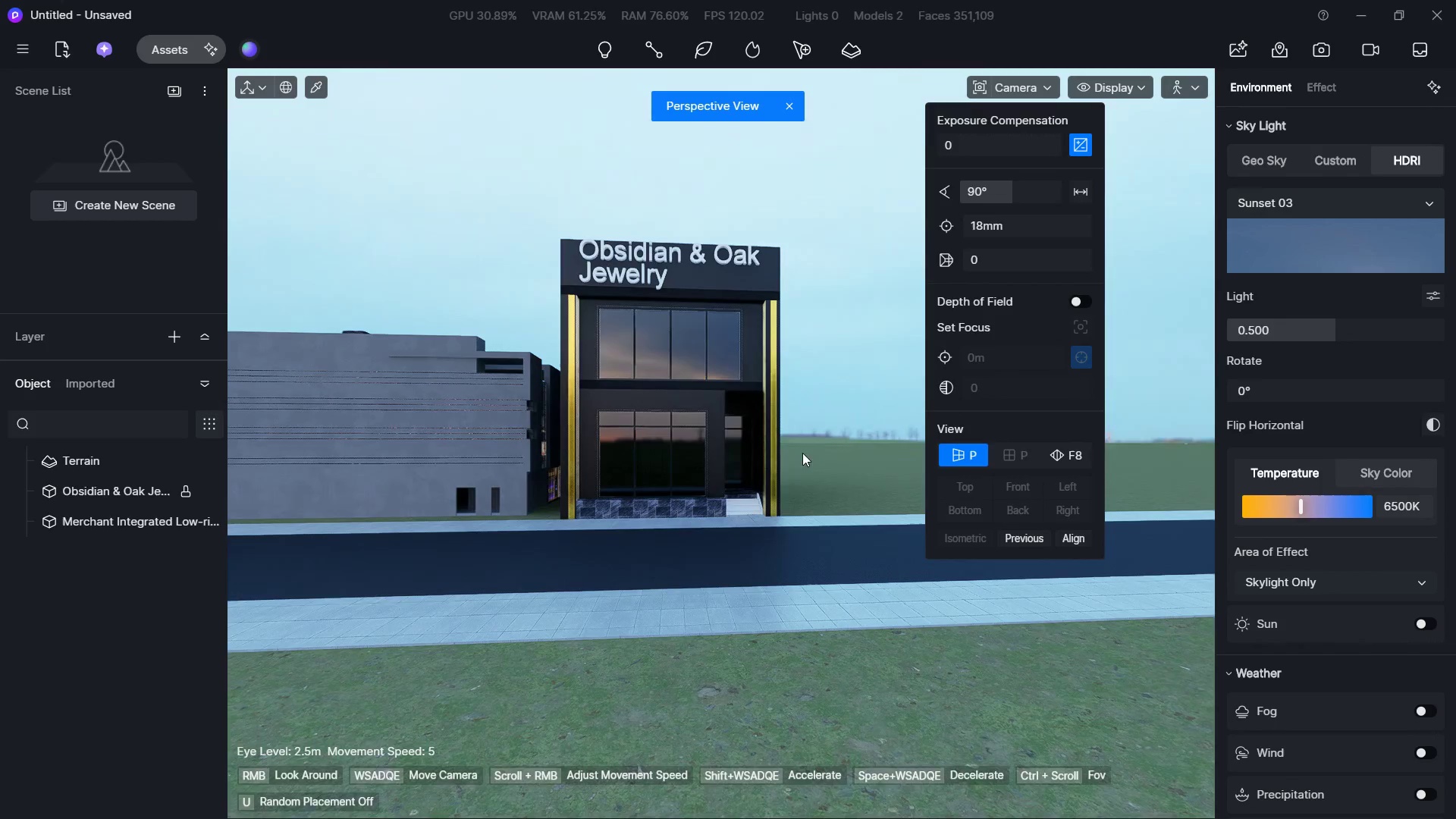 
hold_key(key=Q, duration=0.66)
 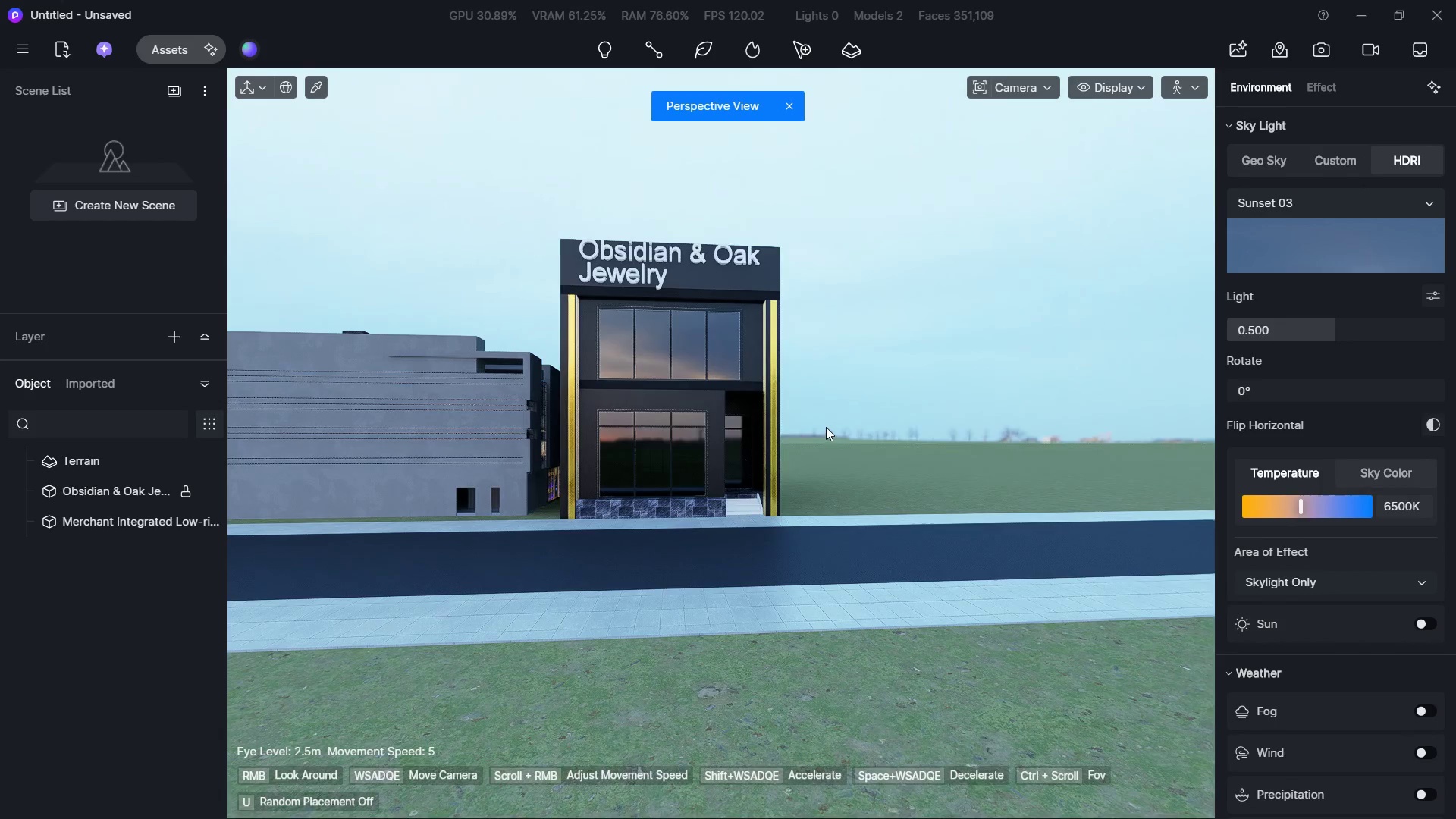 
hold_key(key=E, duration=0.39)
 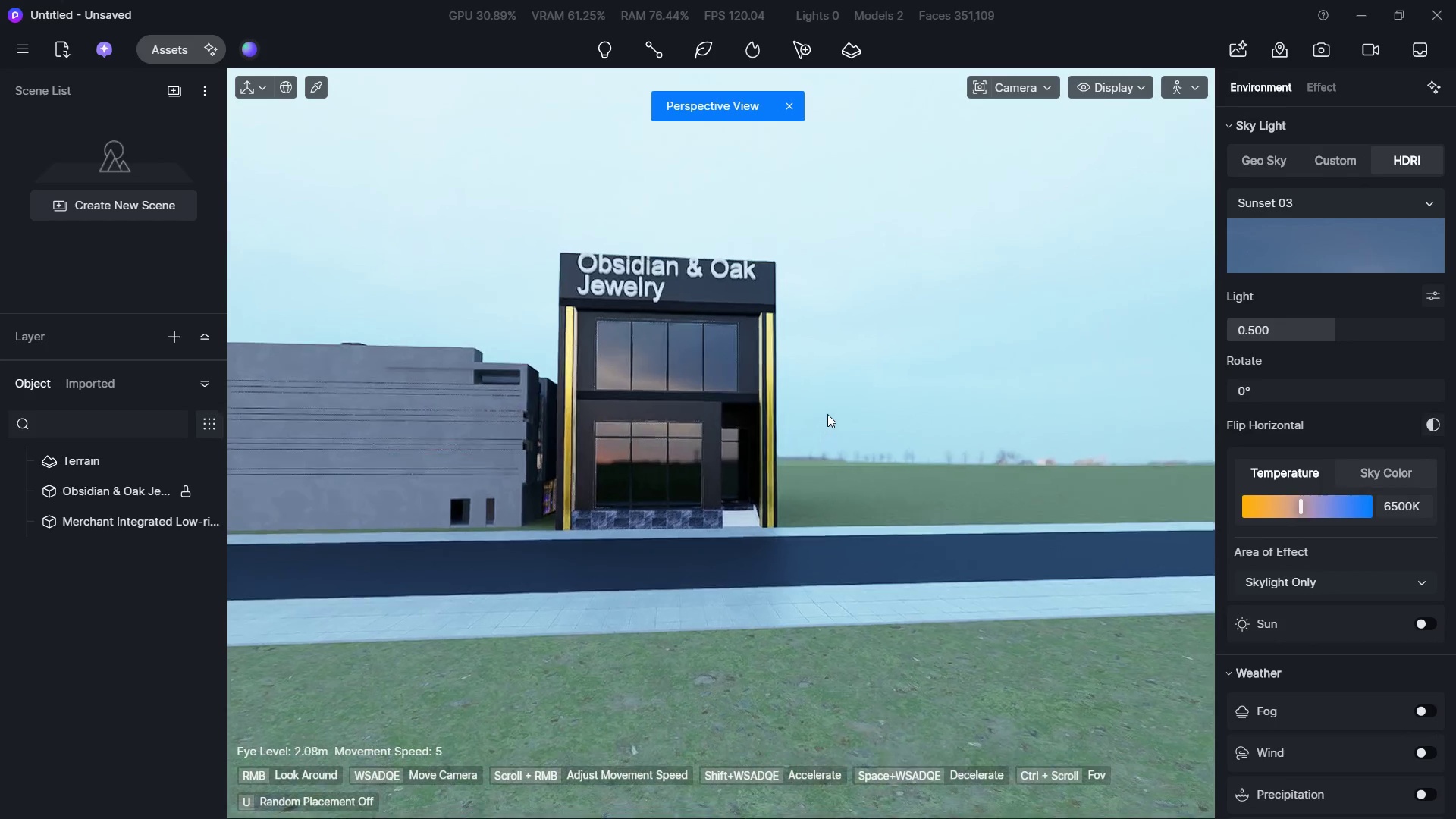 
hold_key(key=Q, duration=1.14)
 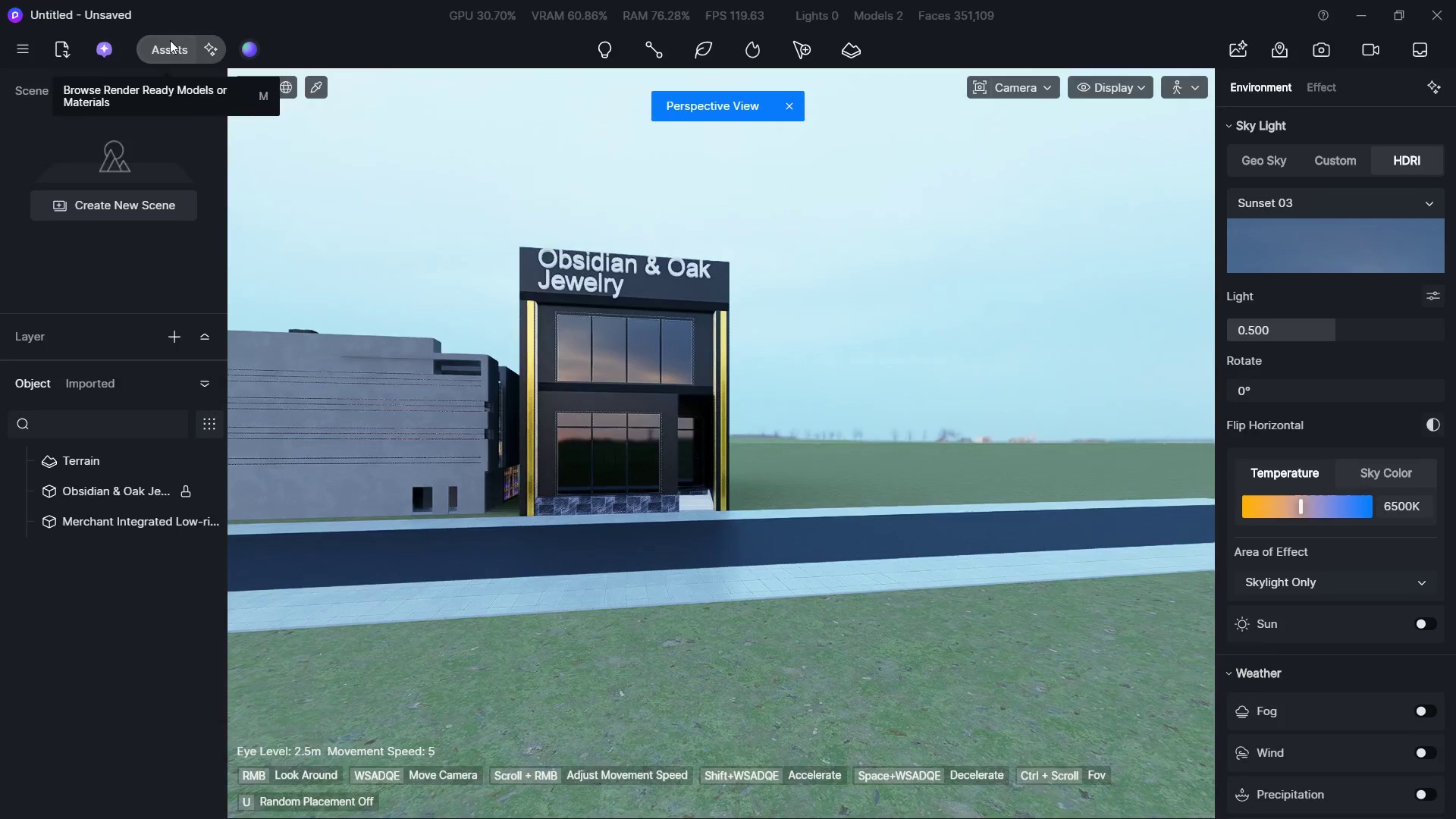 
type(Sq)
 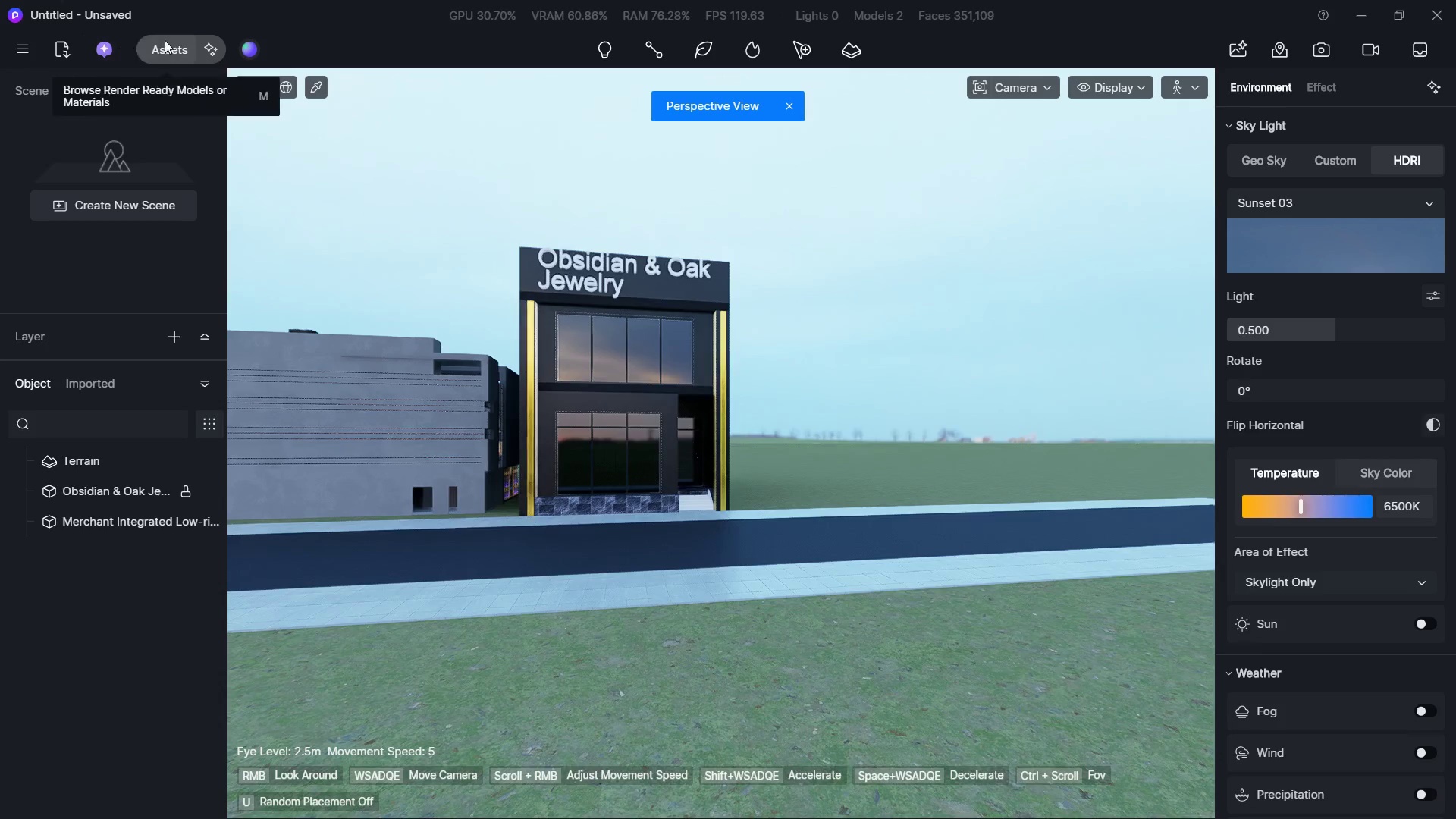 
left_click([170, 40])
 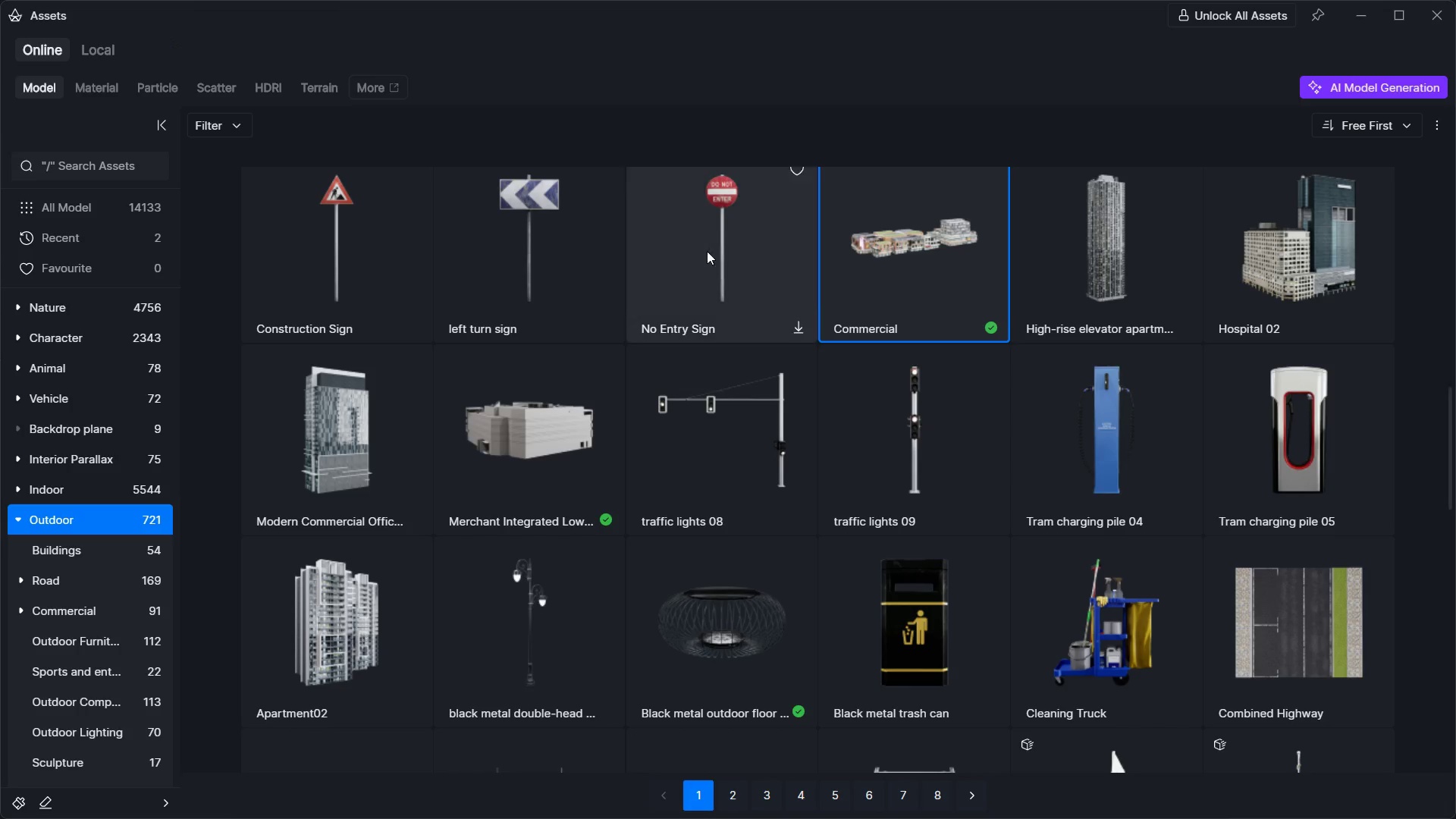 
left_click([902, 275])
 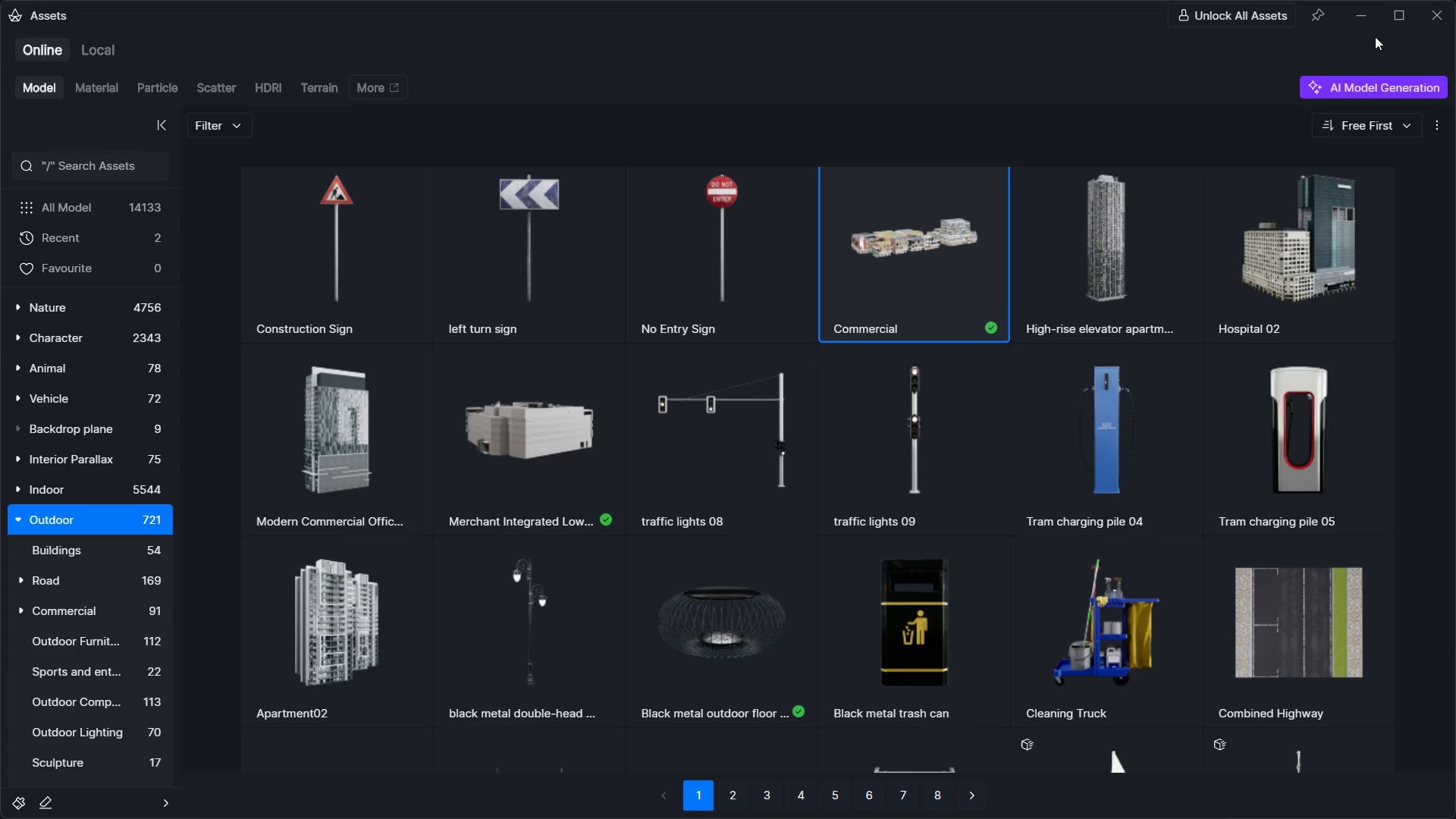 
left_click([1362, 6])
 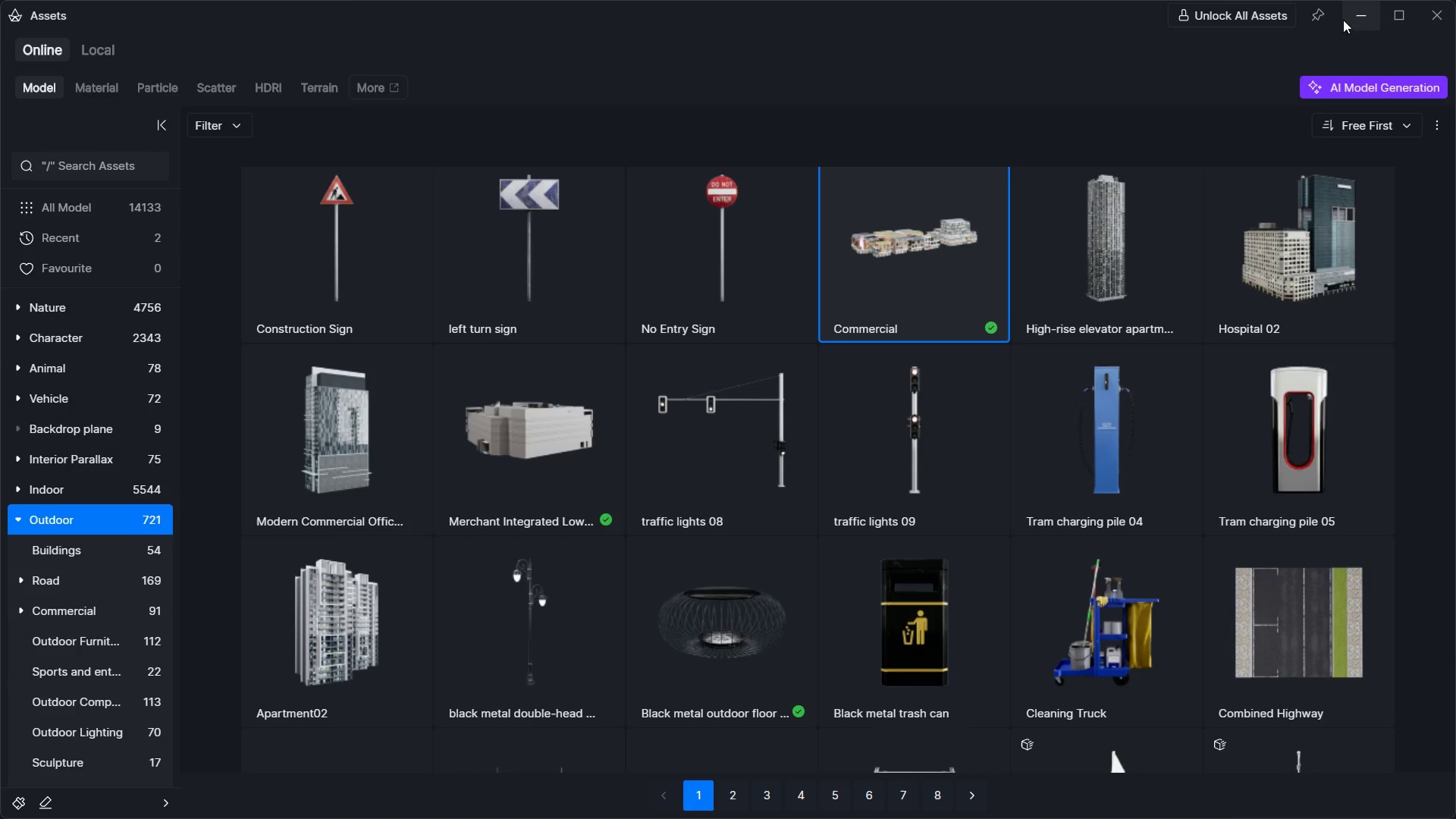 
left_click([1343, 20])
 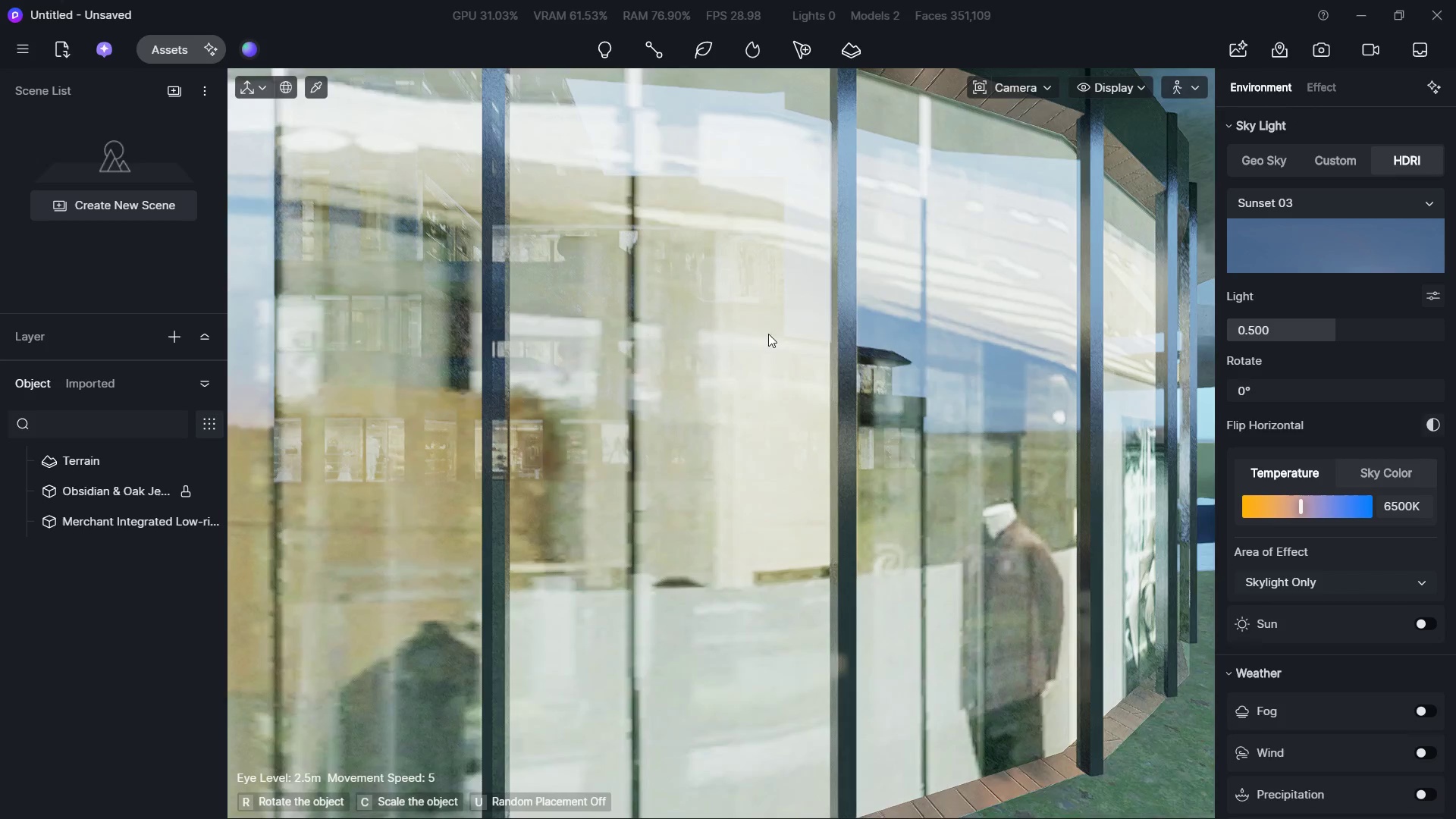 
hold_key(key=S, duration=0.62)
 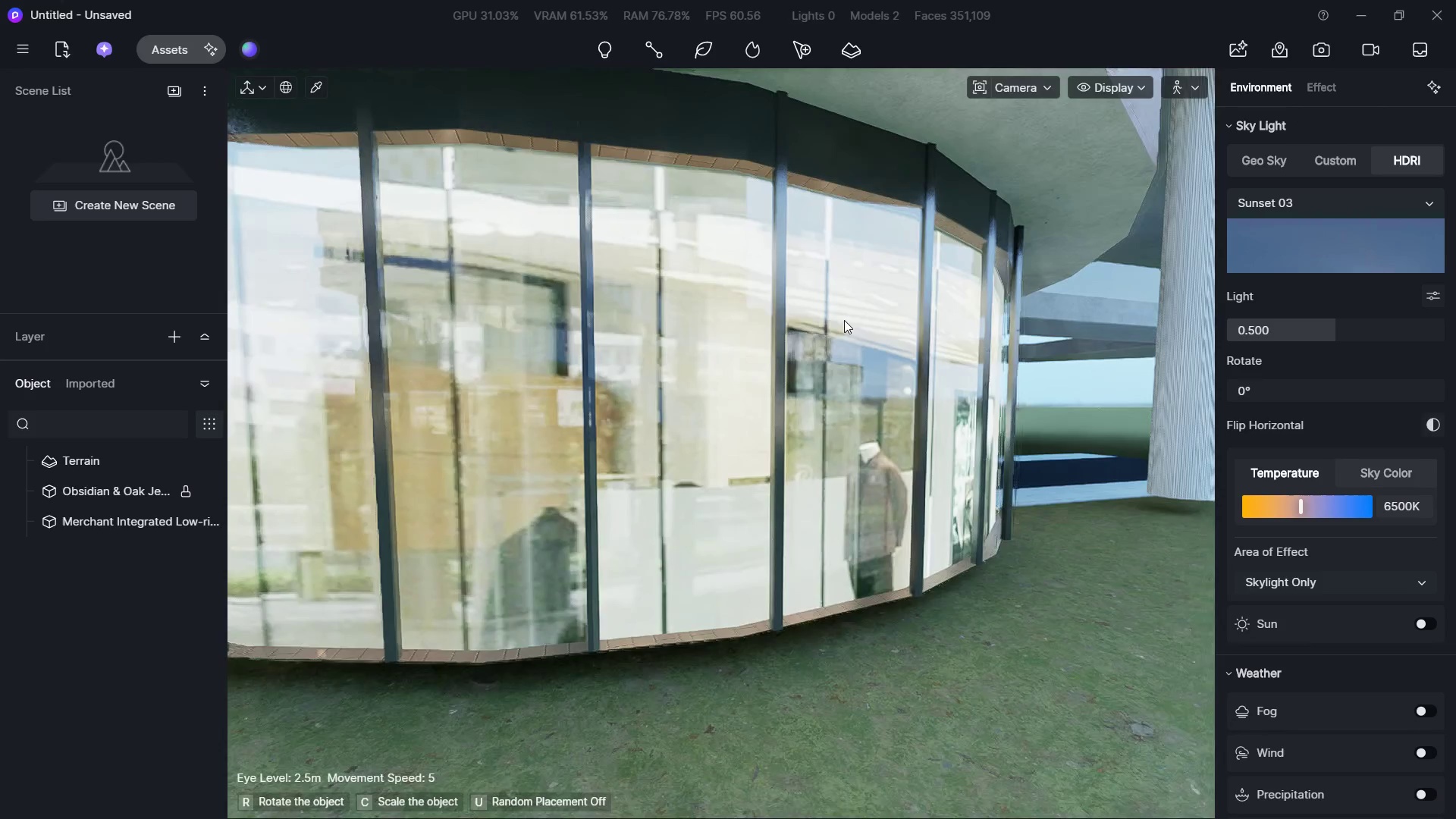 
key(A)
 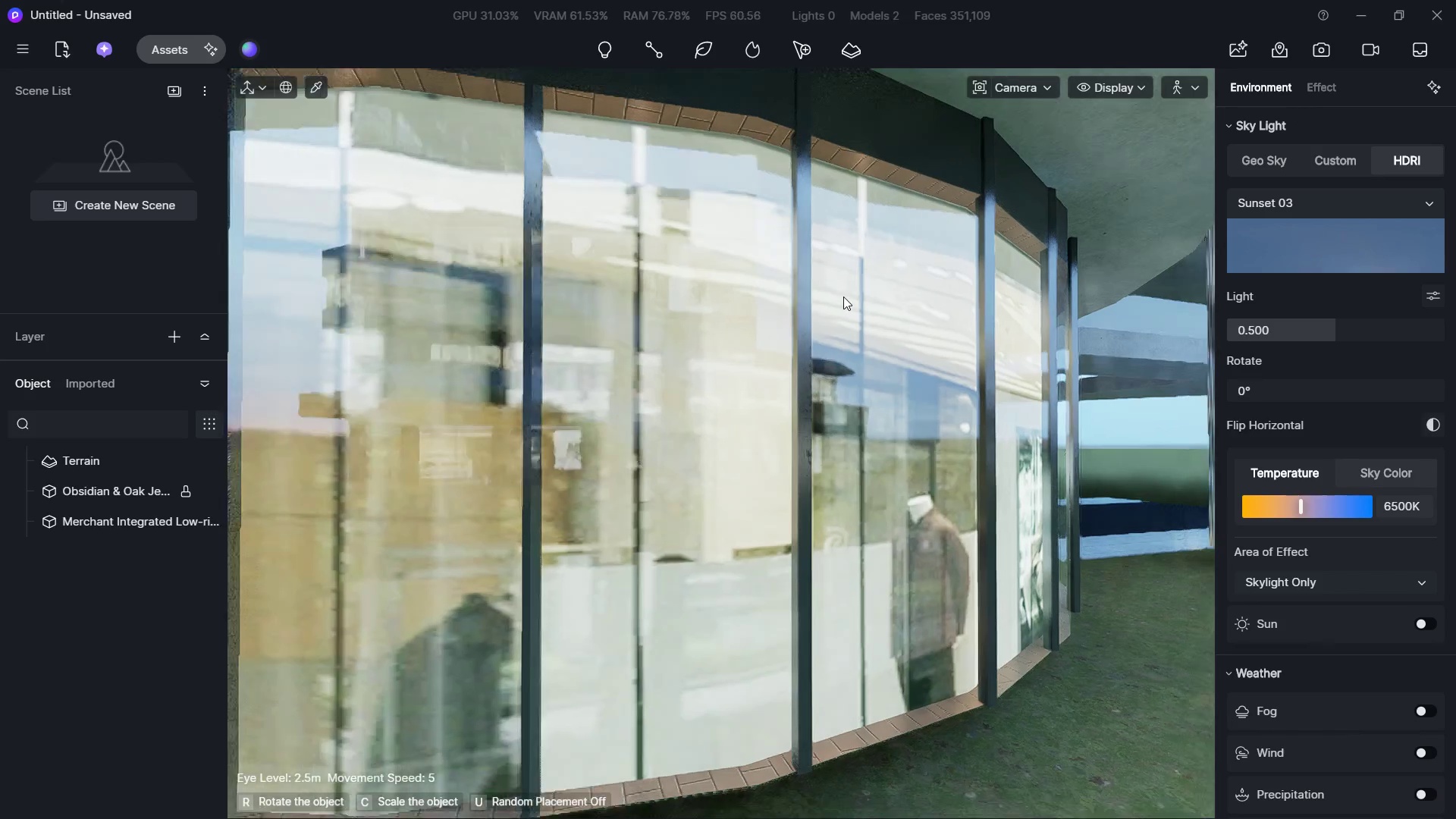 
hold_key(key=ShiftLeft, duration=2.08)
 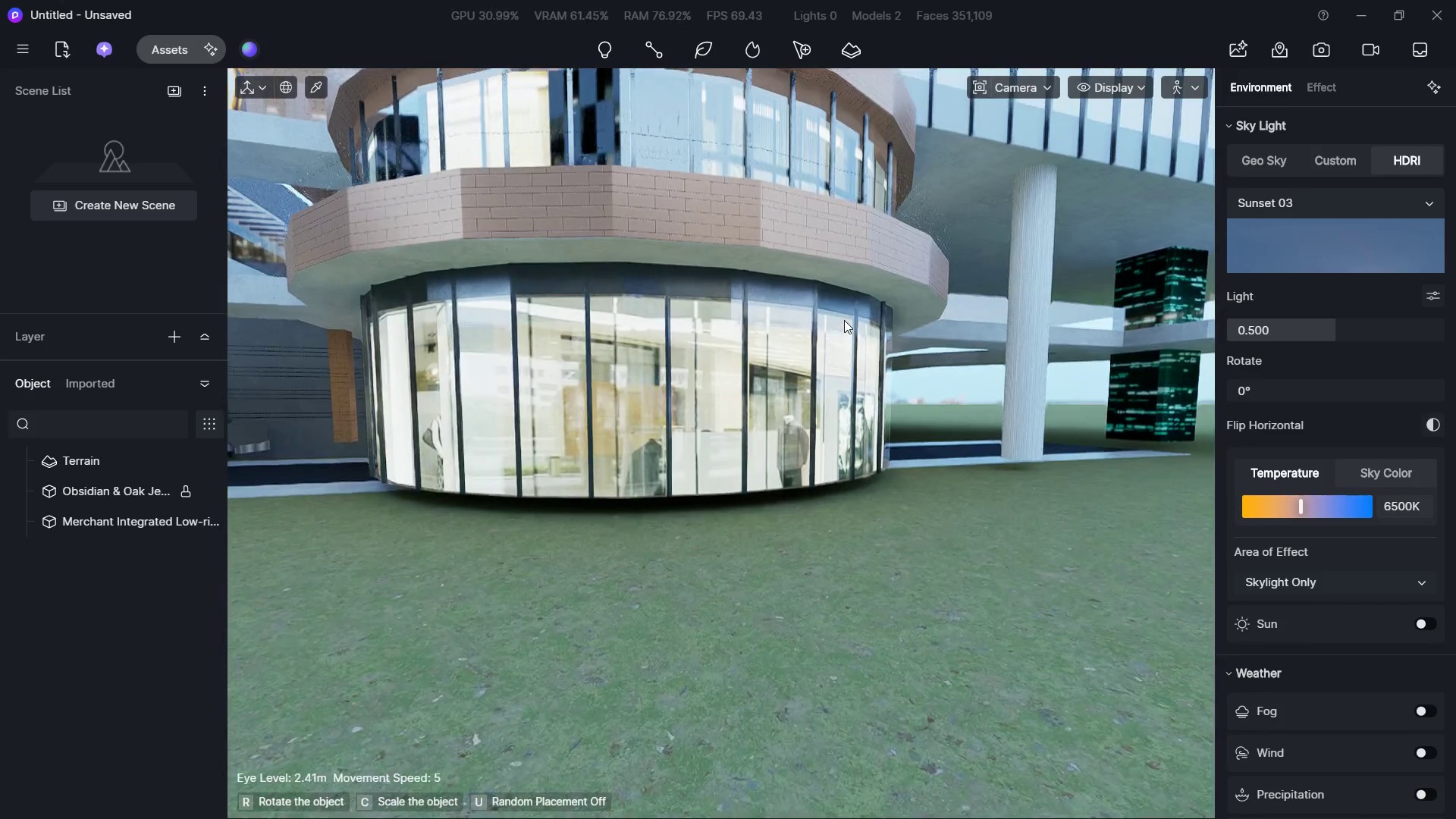 
hold_key(key=Q, duration=1.31)
 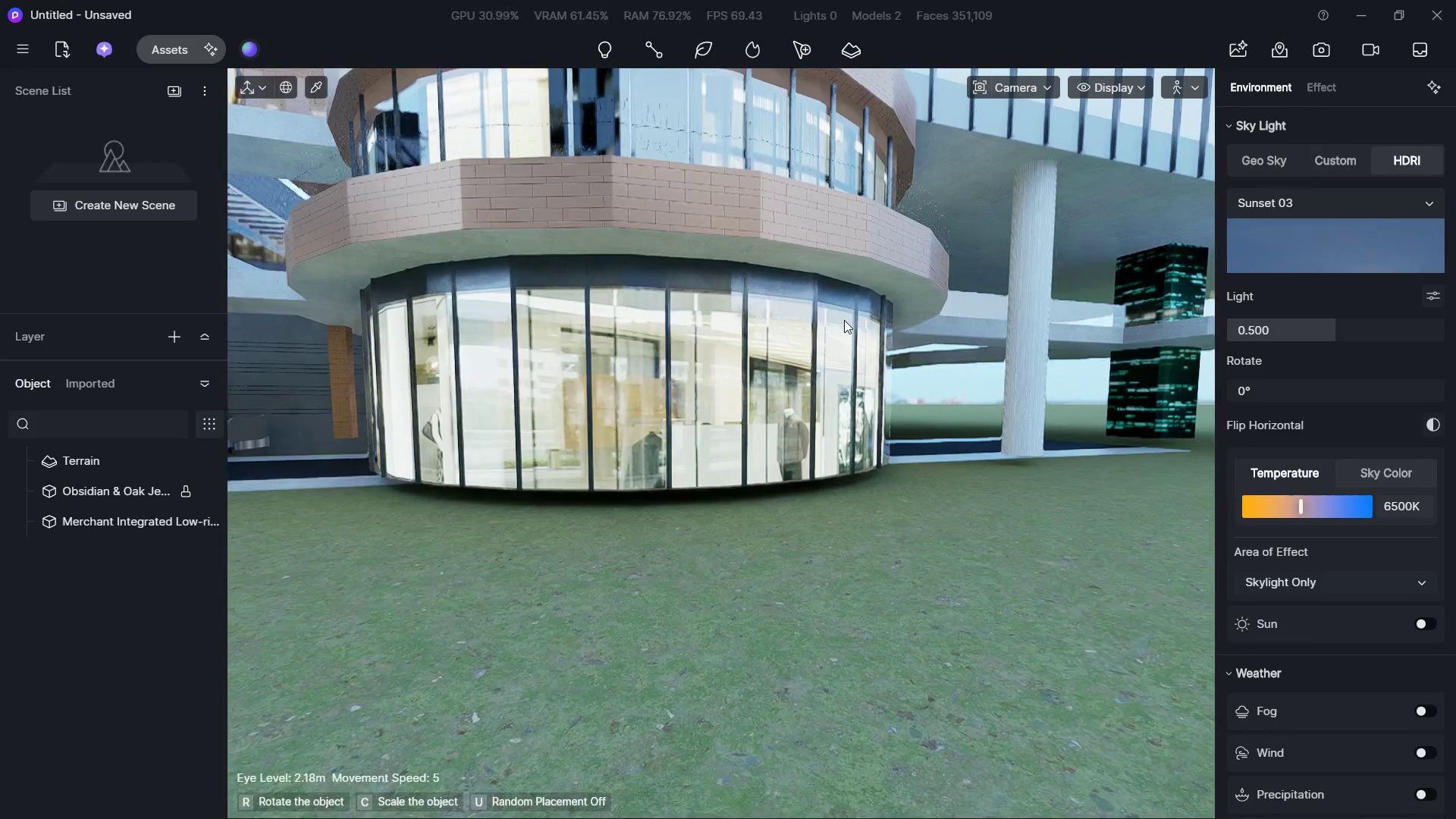 
hold_key(key=S, duration=0.84)
 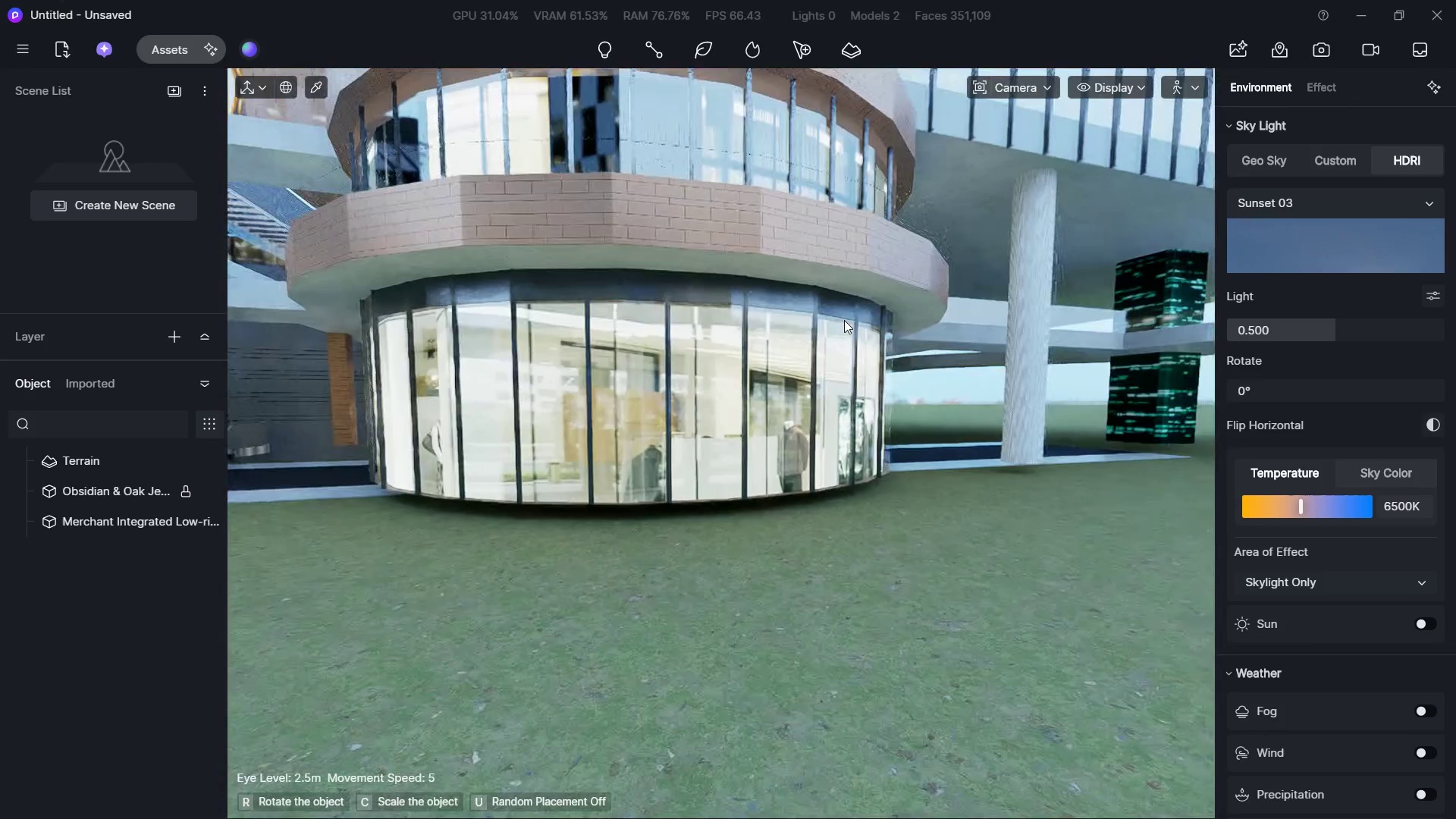 
hold_key(key=E, duration=0.38)
 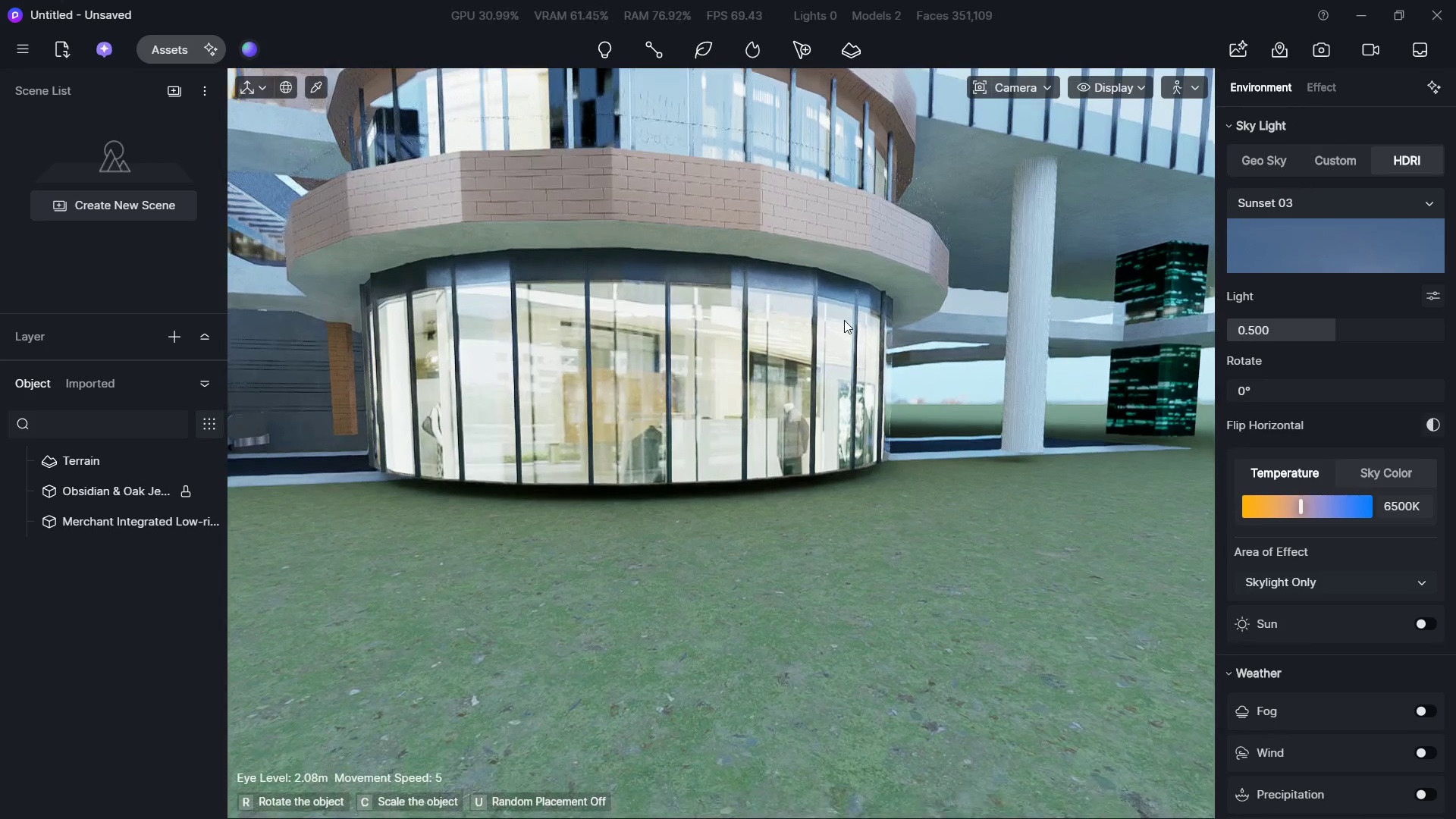 
hold_key(key=Q, duration=1.02)
 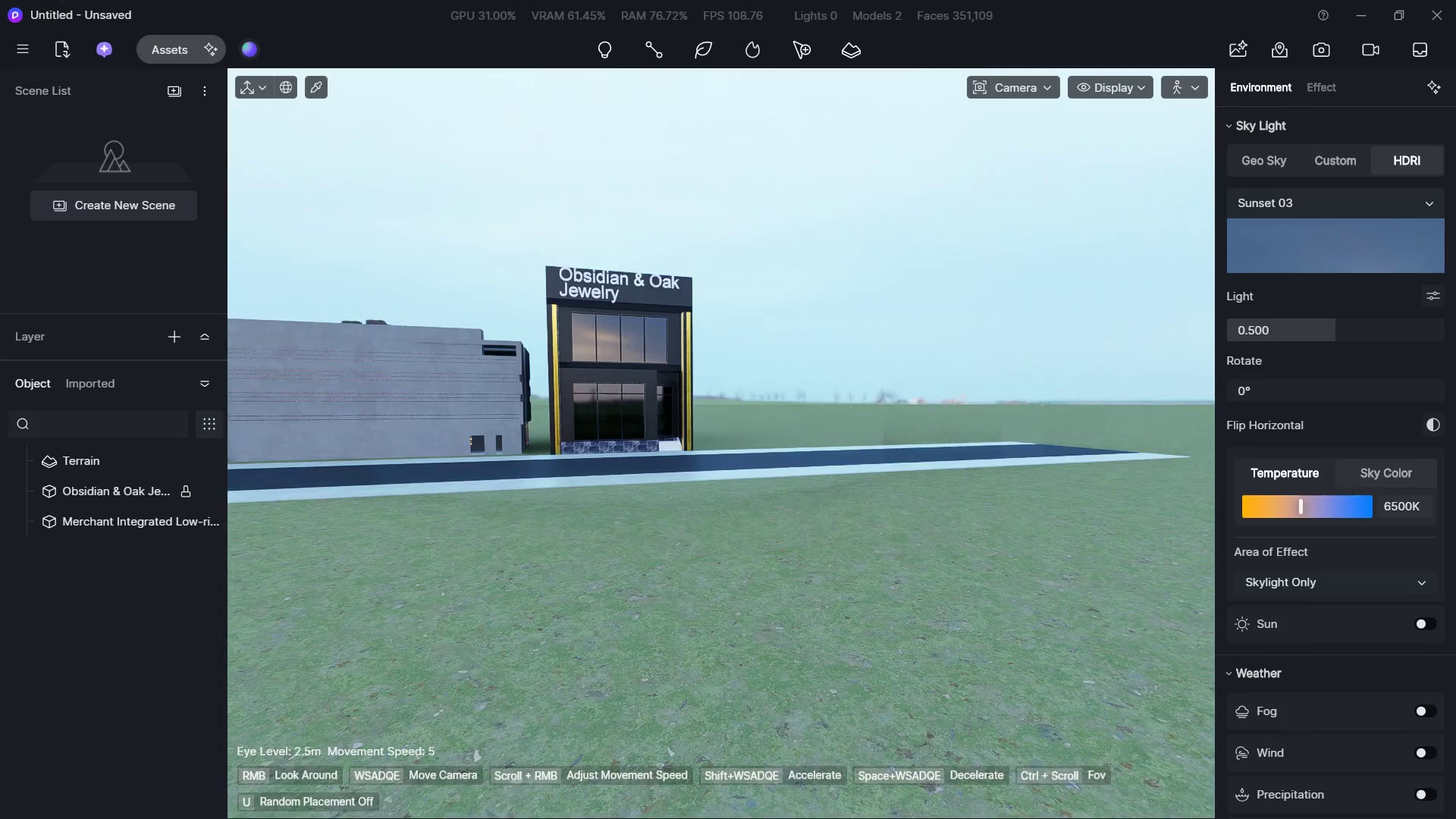 
hold_key(key=ShiftLeft, duration=0.98)
right_click([835, 297])
 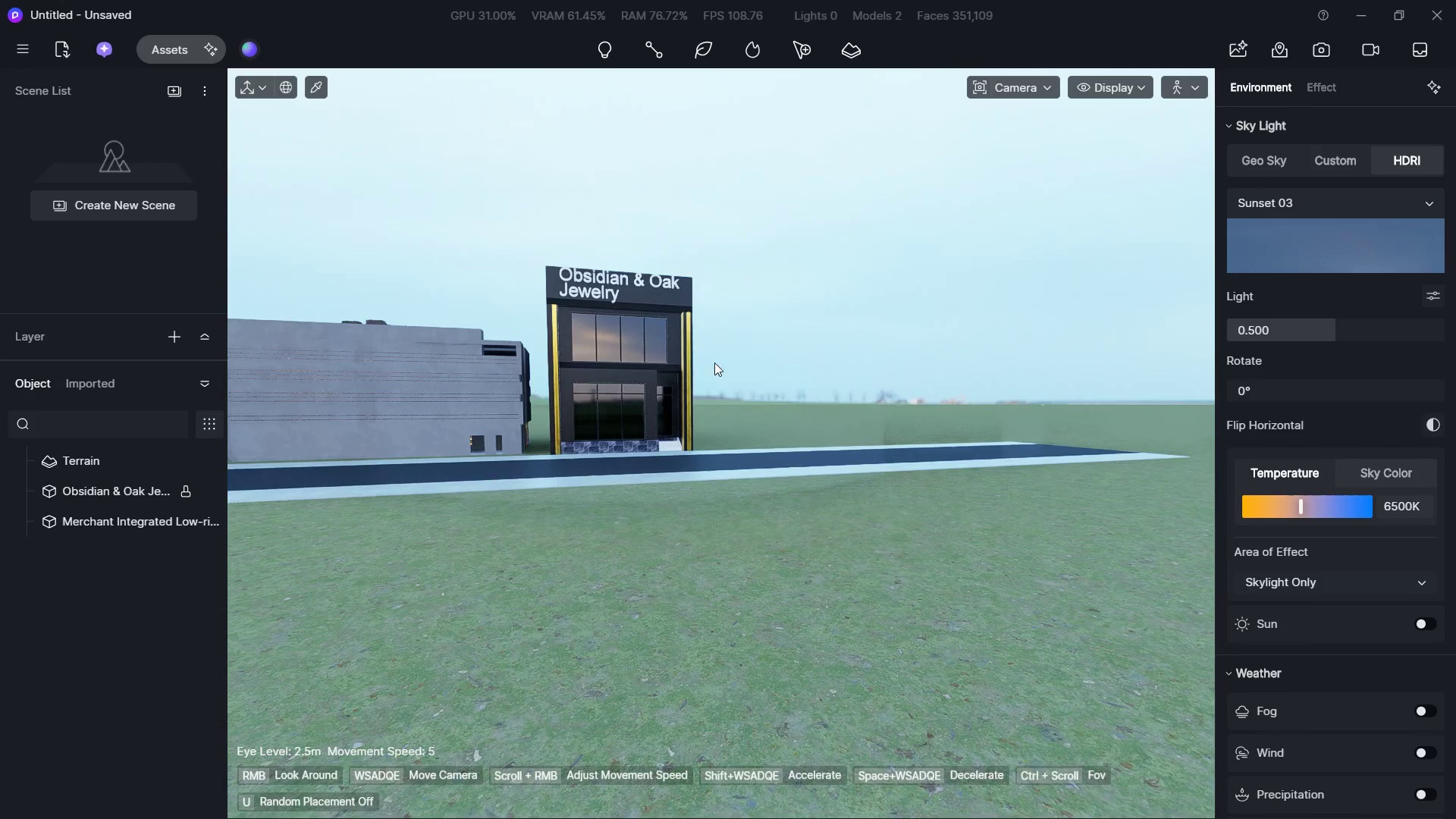 
hold_key(key=S, duration=0.92)
 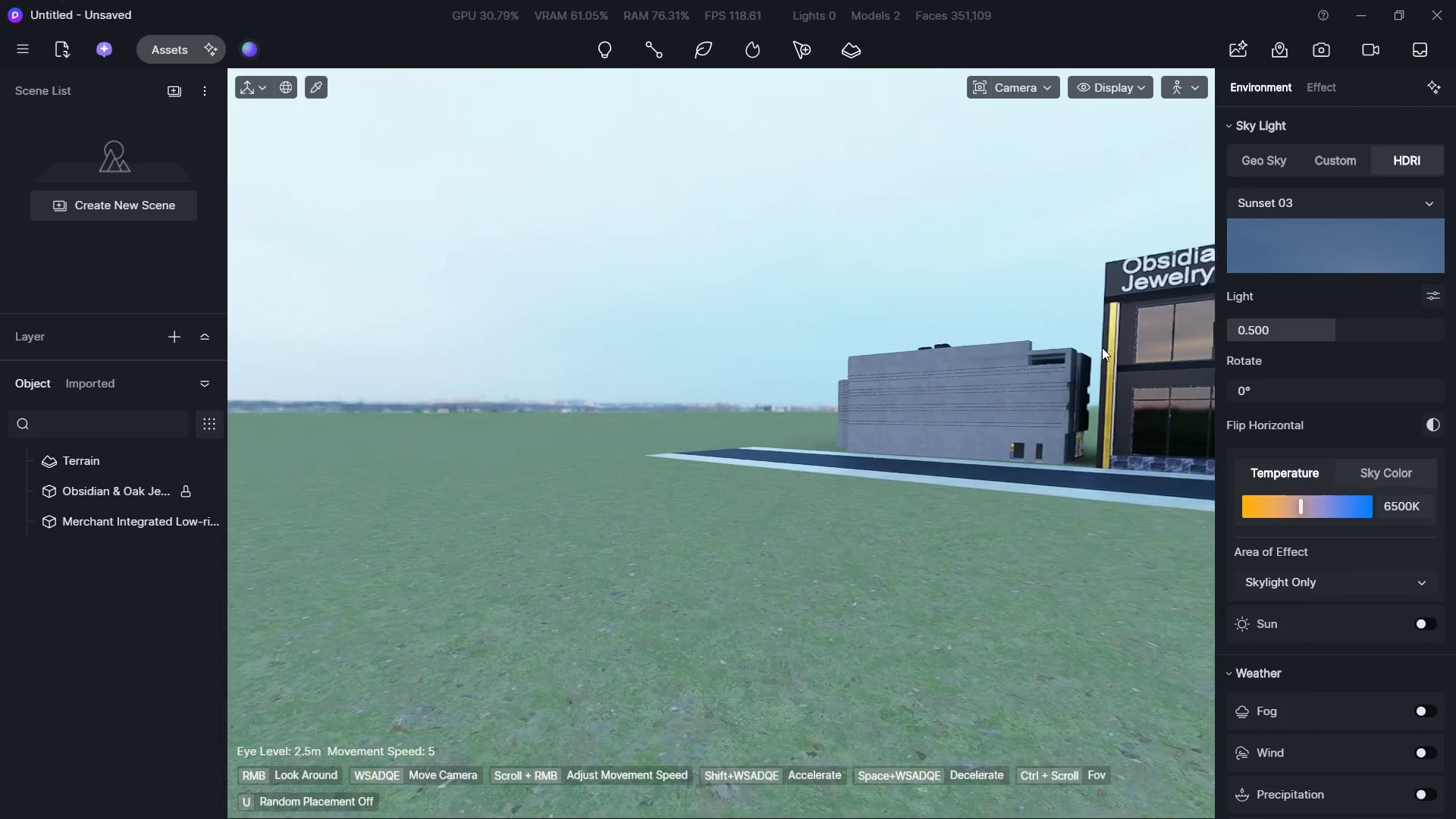 
hold_key(key=ShiftLeft, duration=0.34)
triple_click([605, 339])
 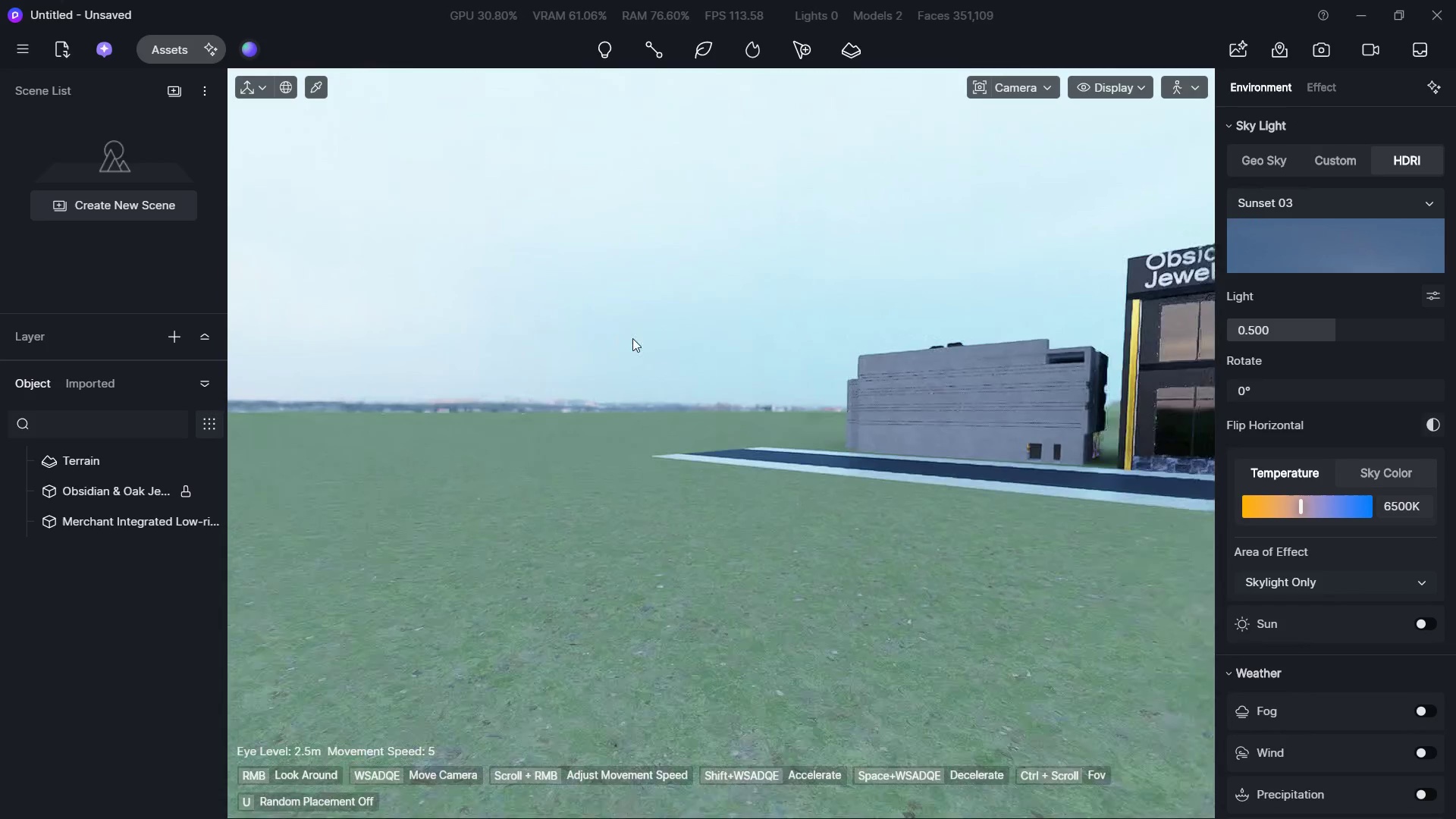 
key(D)
 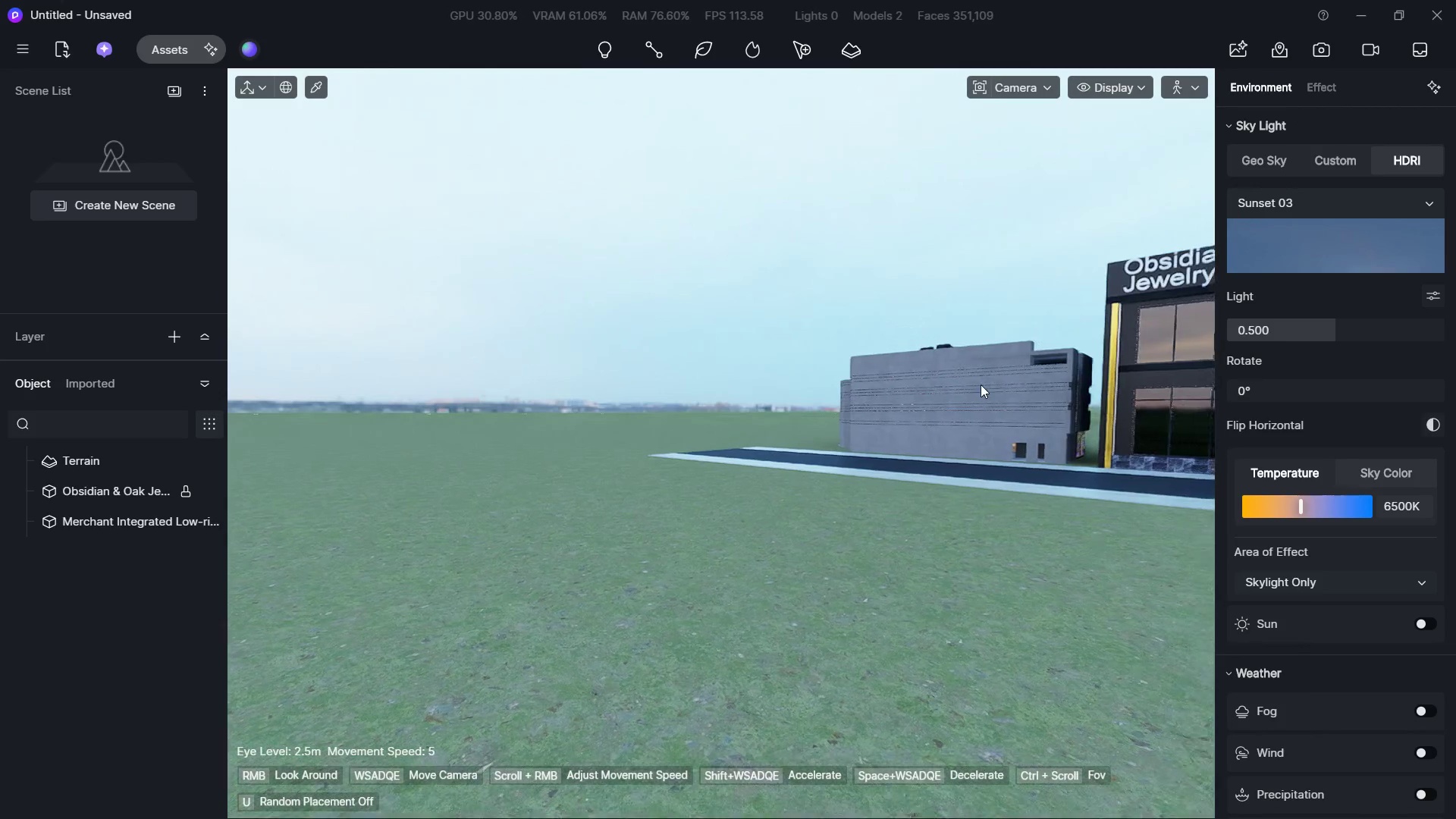 
left_click_drag(start_coordinate=[980, 385], to_coordinate=[1103, 347])
 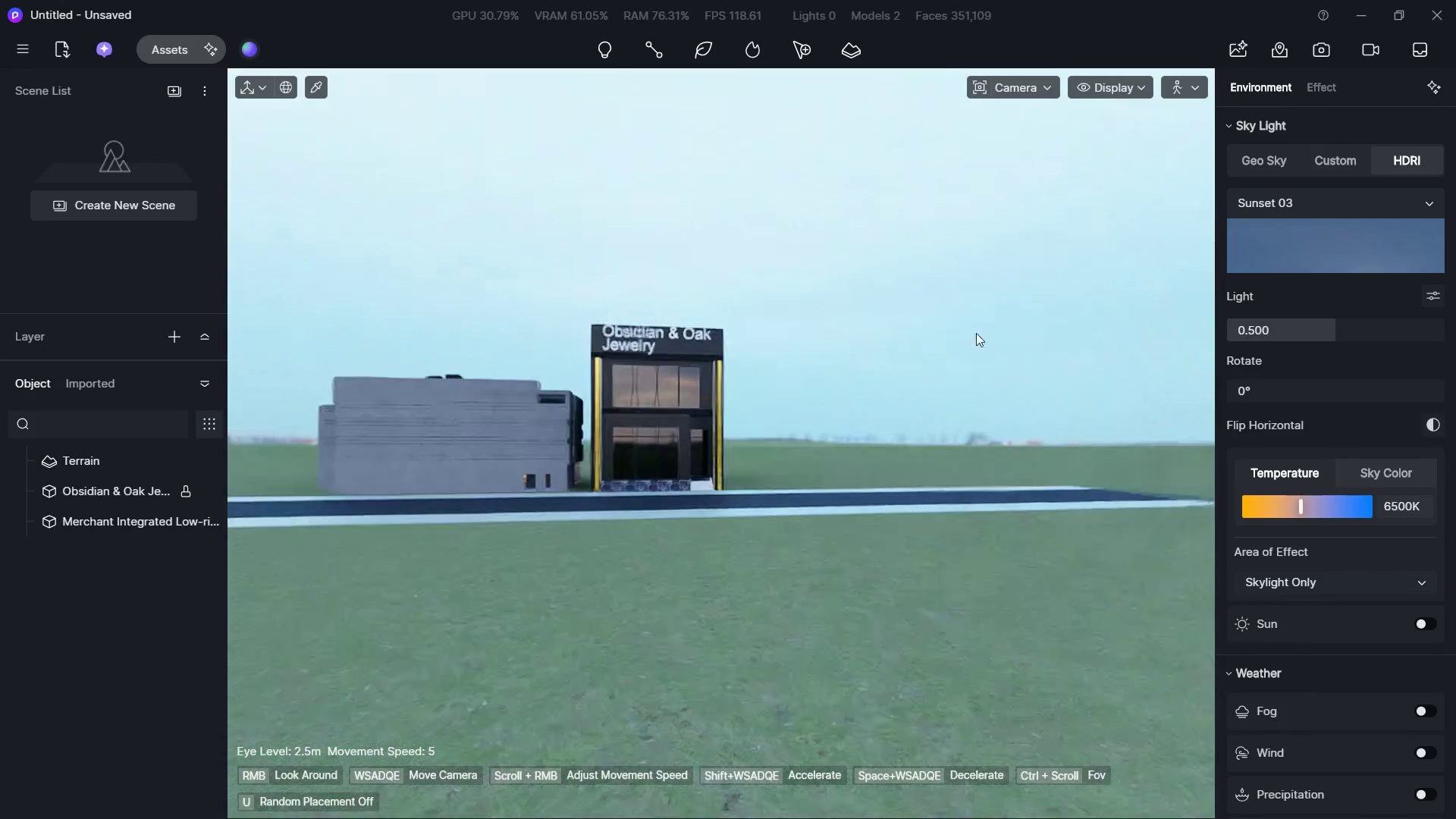 
hold_key(key=W, duration=0.31)
 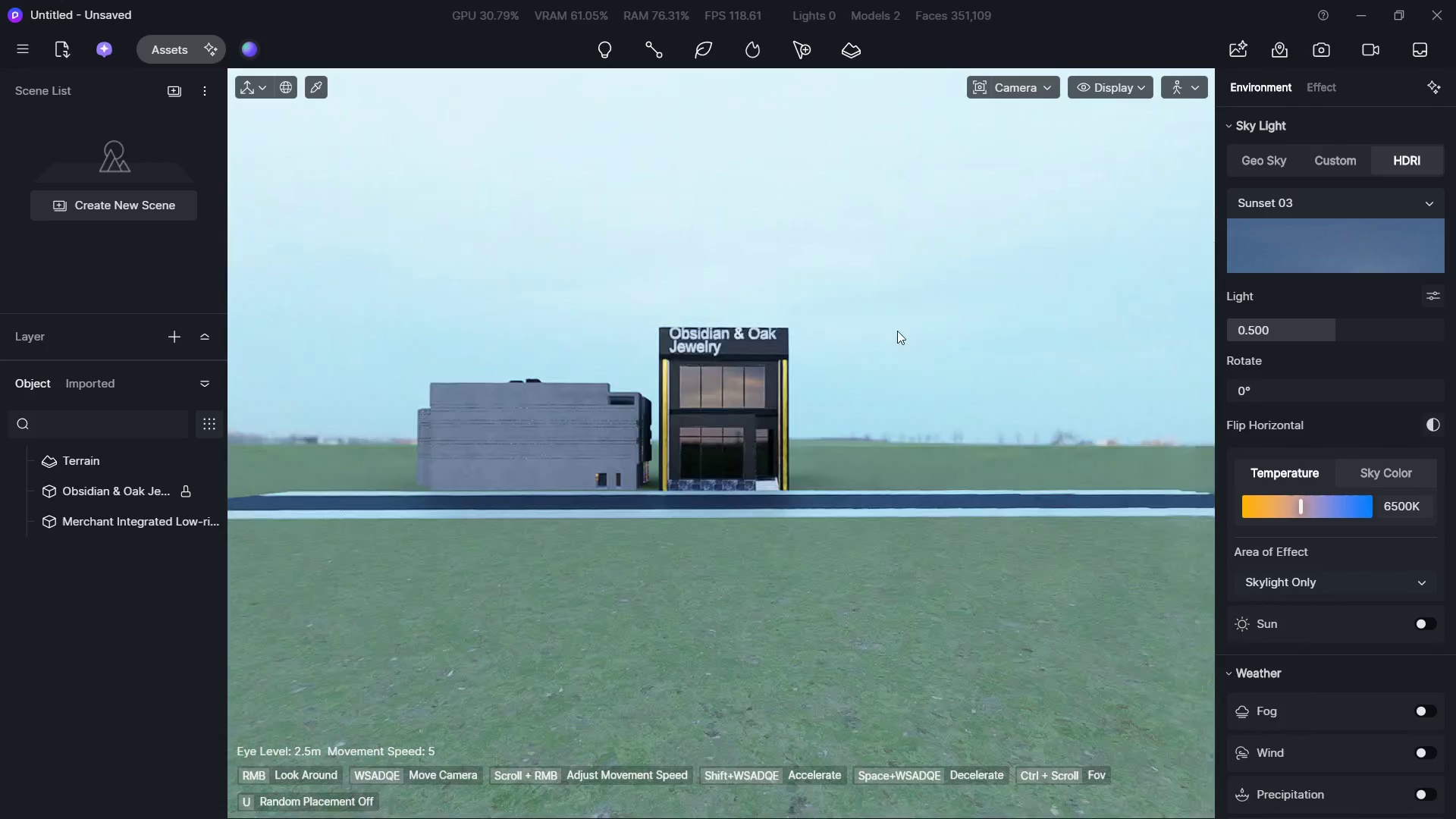 
hold_key(key=A, duration=0.67)
 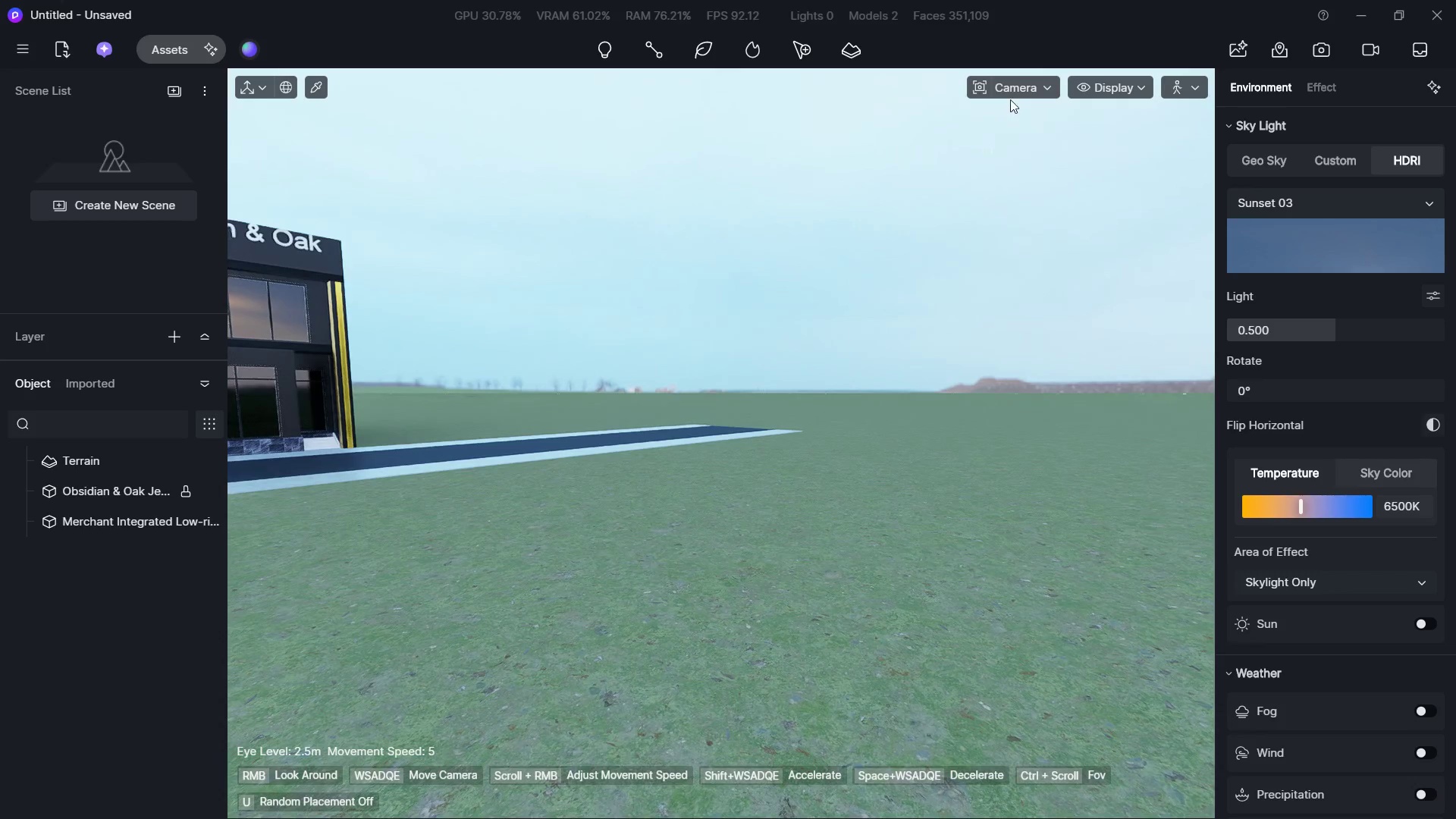 
hold_key(key=S, duration=0.52)
 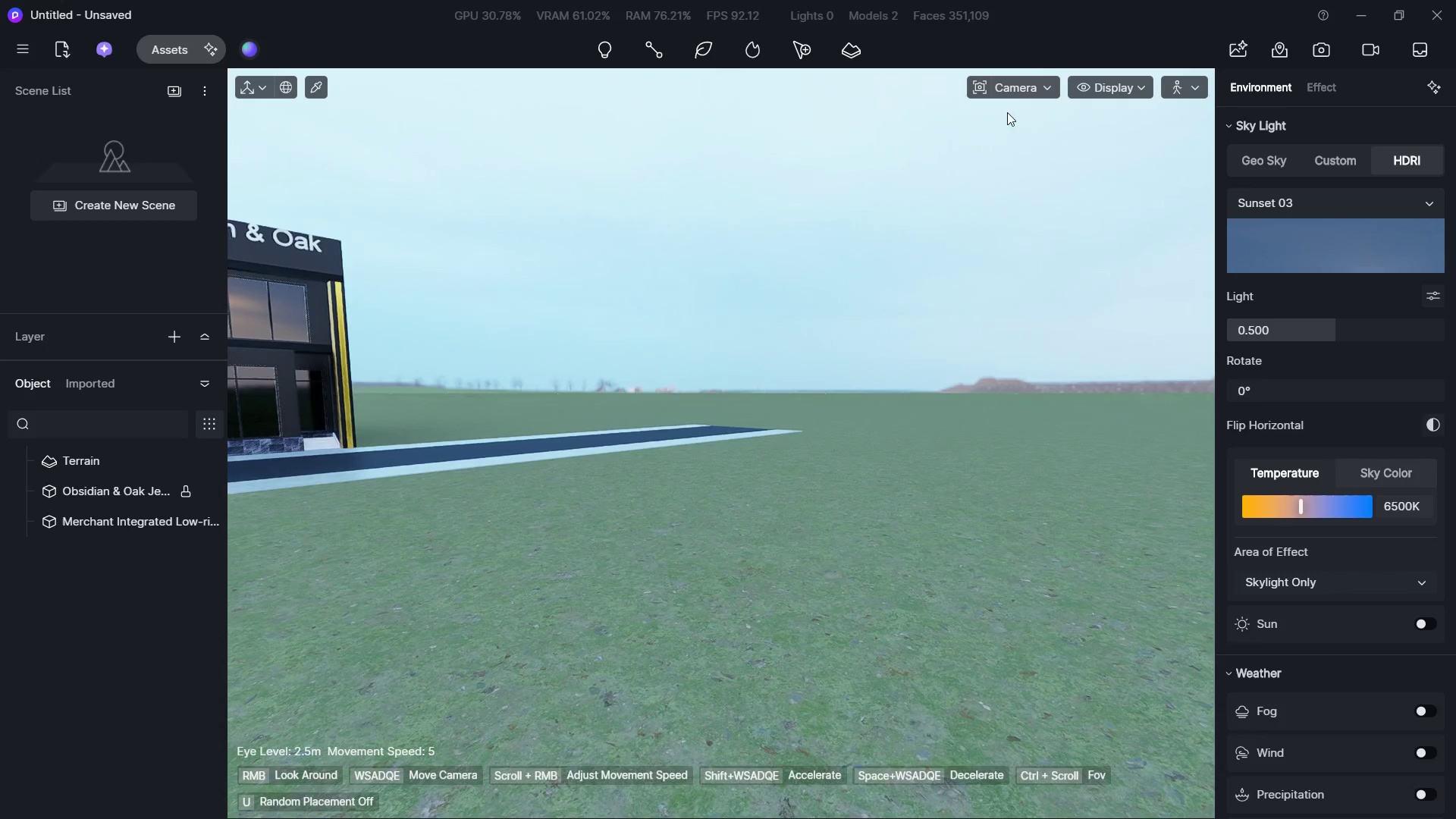 
double_click([755, 349])
 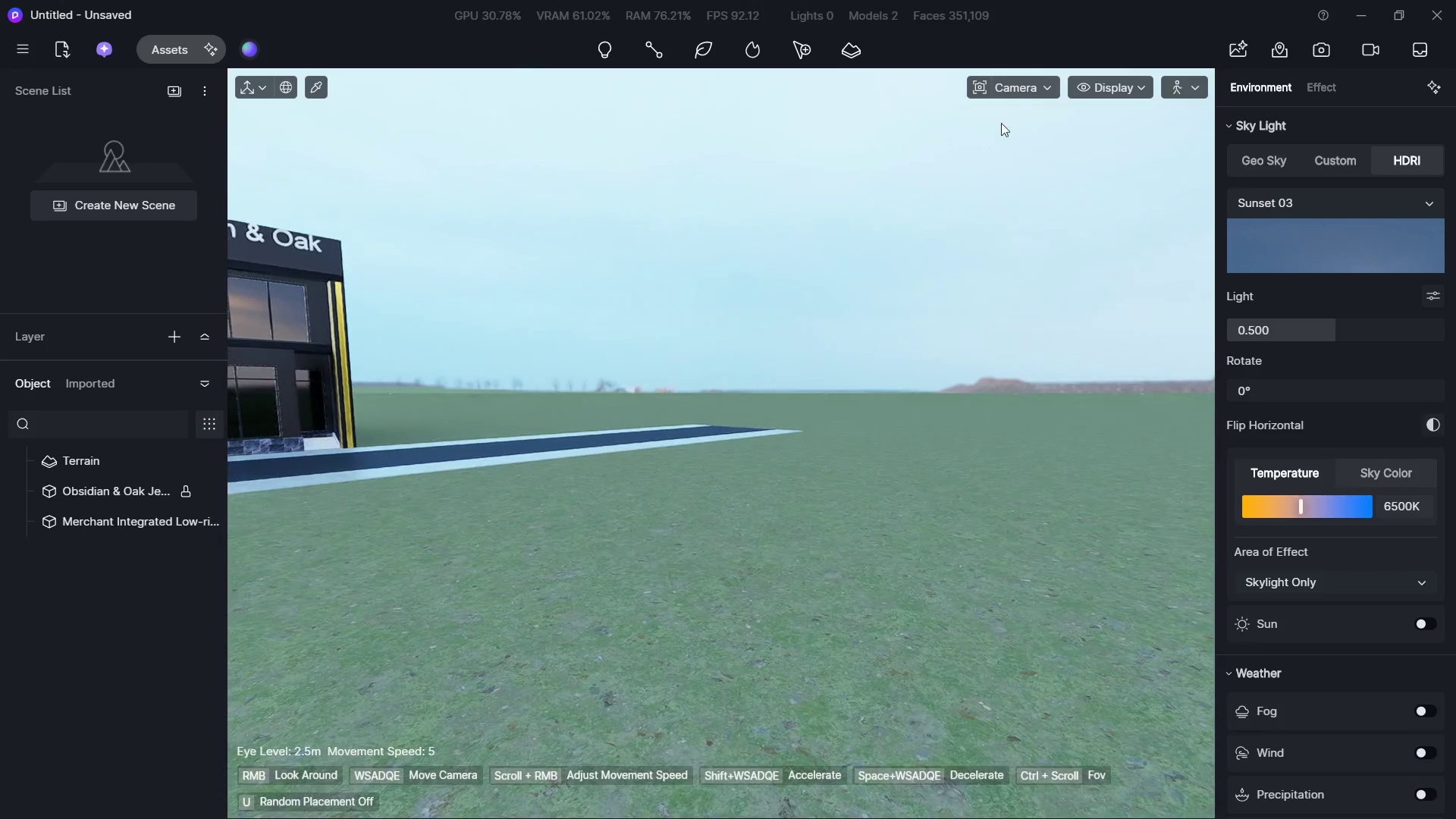 
left_click_drag(start_coordinate=[1010, 99], to_coordinate=[1011, 89])
 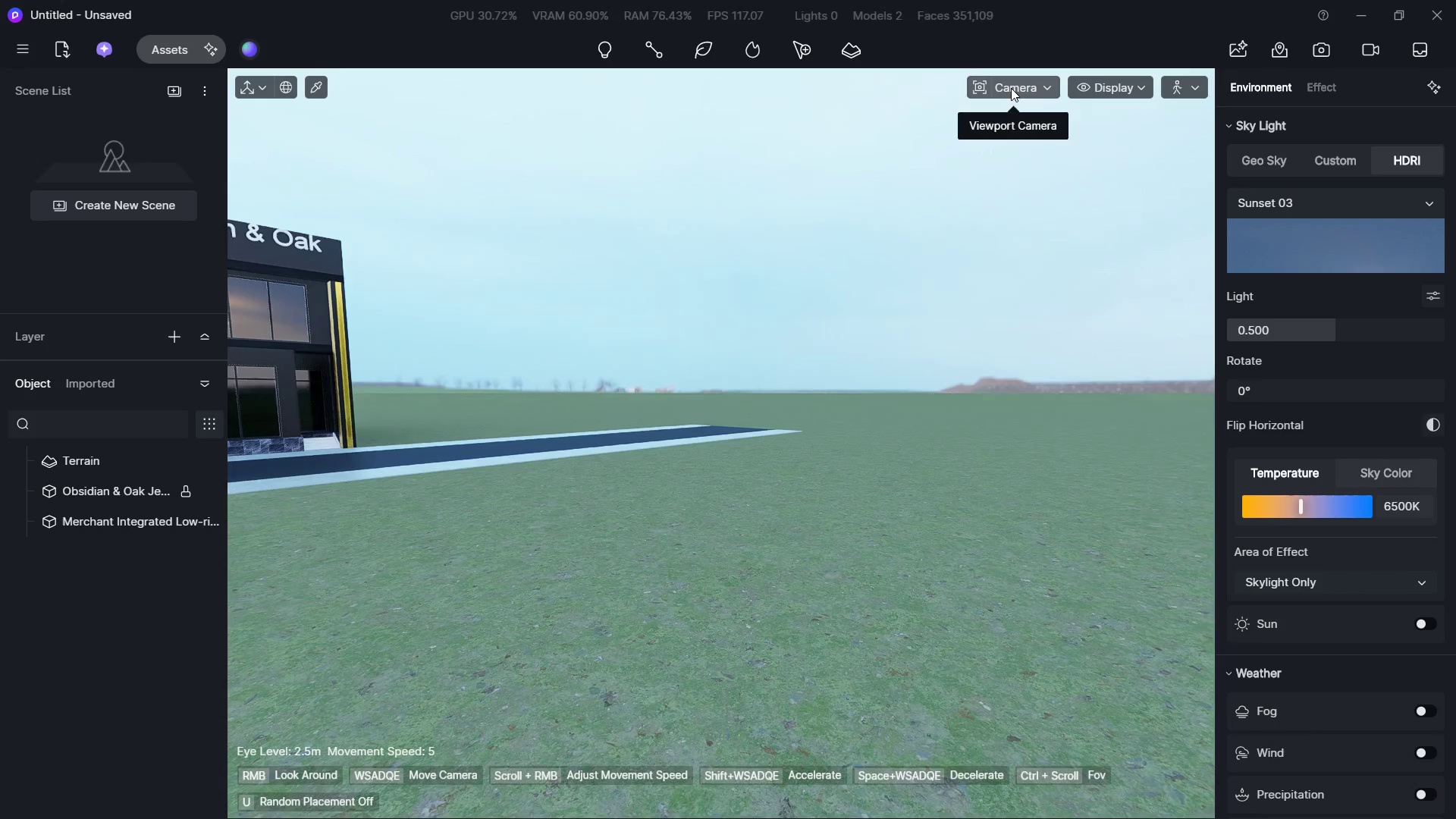 
double_click([1011, 88])
 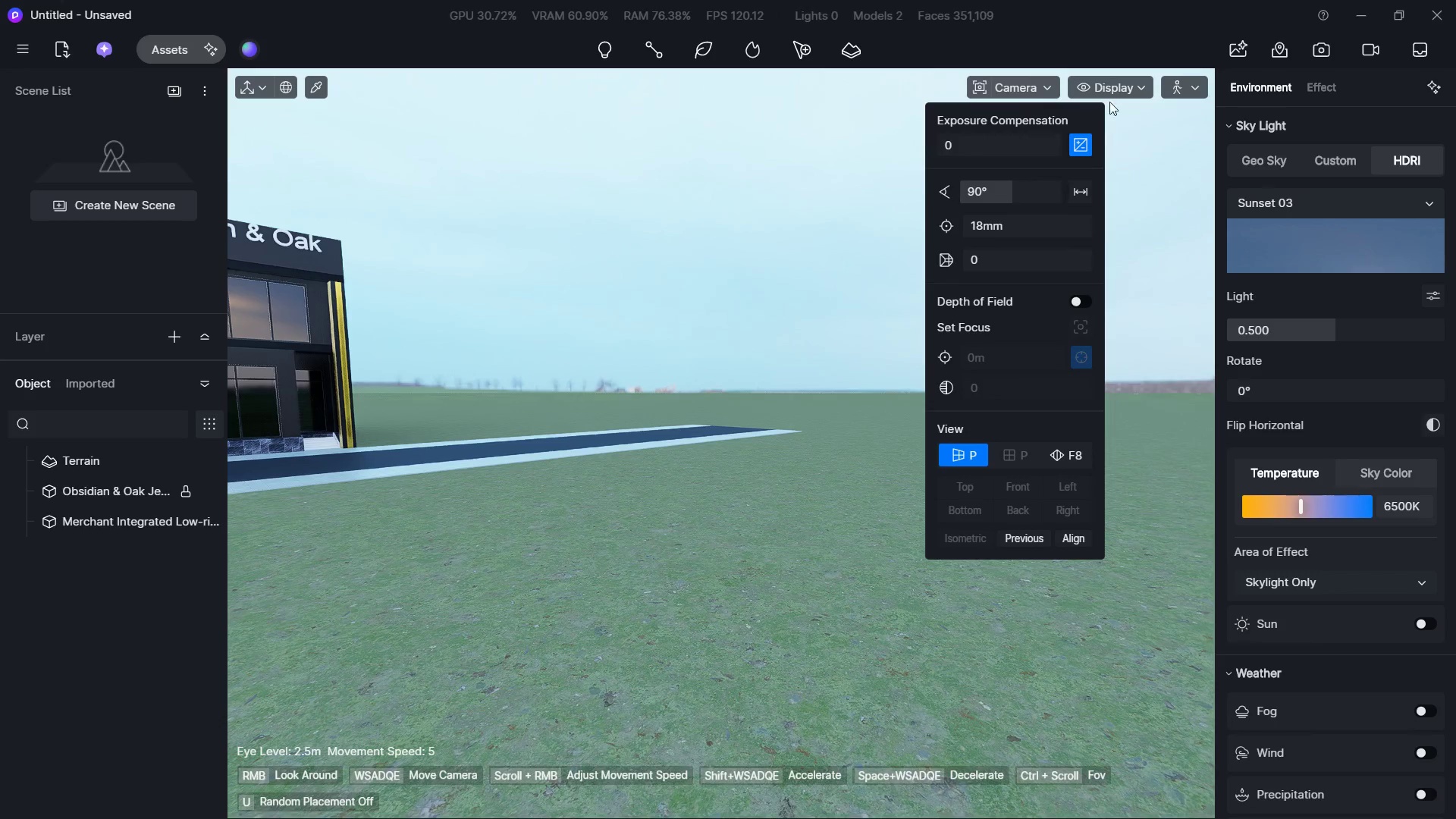 
left_click([1169, 89])
 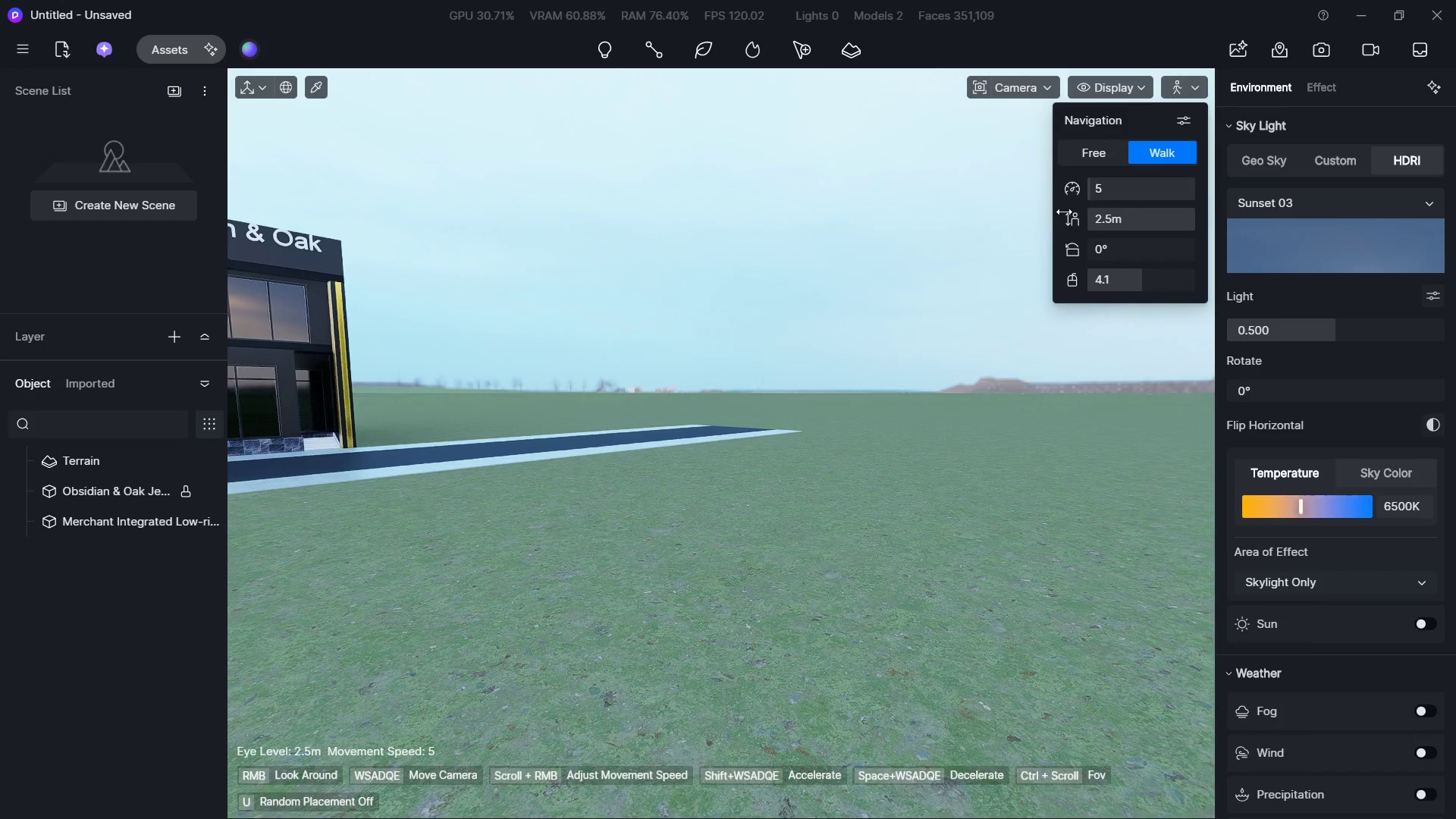 
right_click([752, 394])
 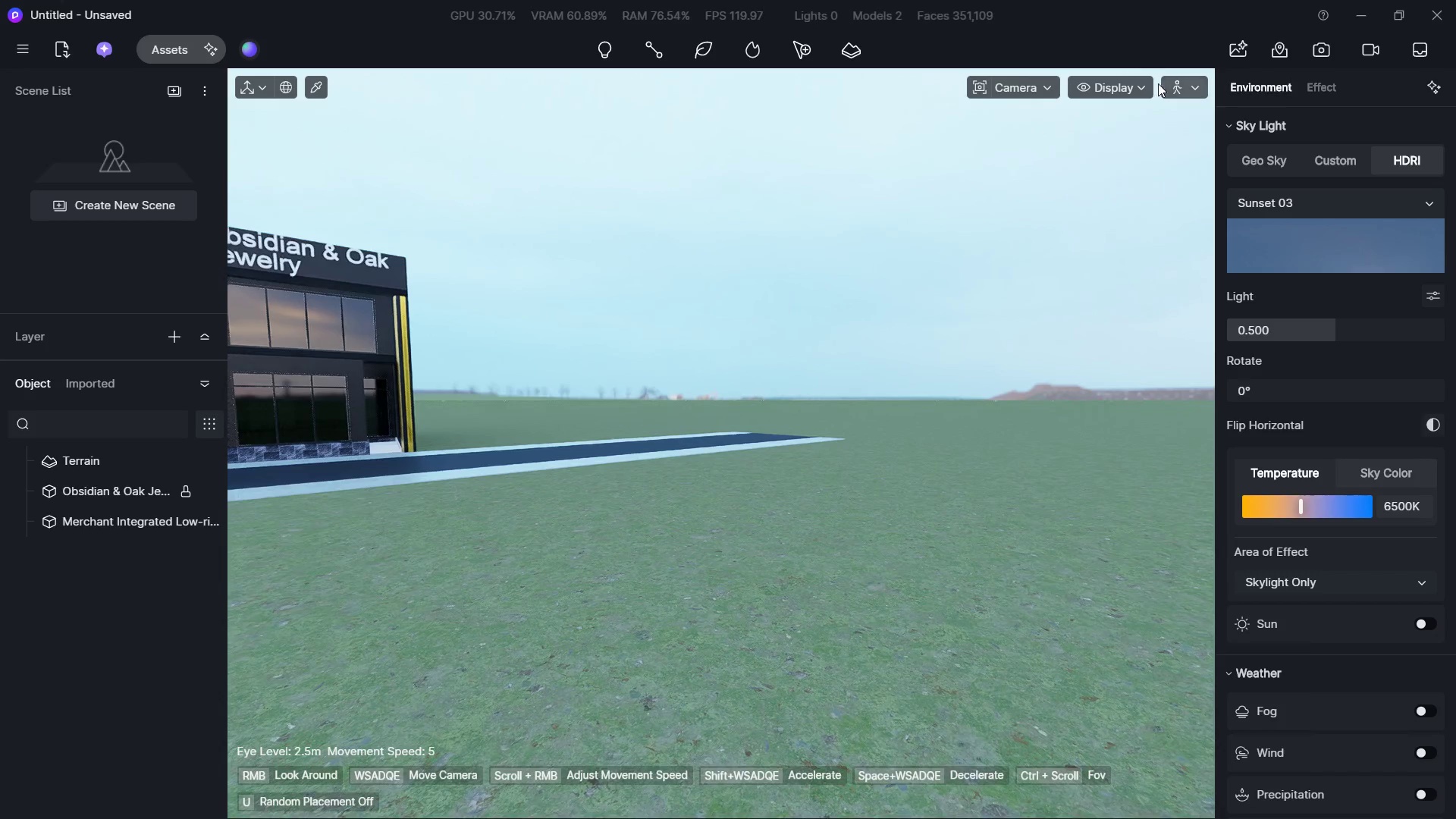 
left_click([1181, 87])
 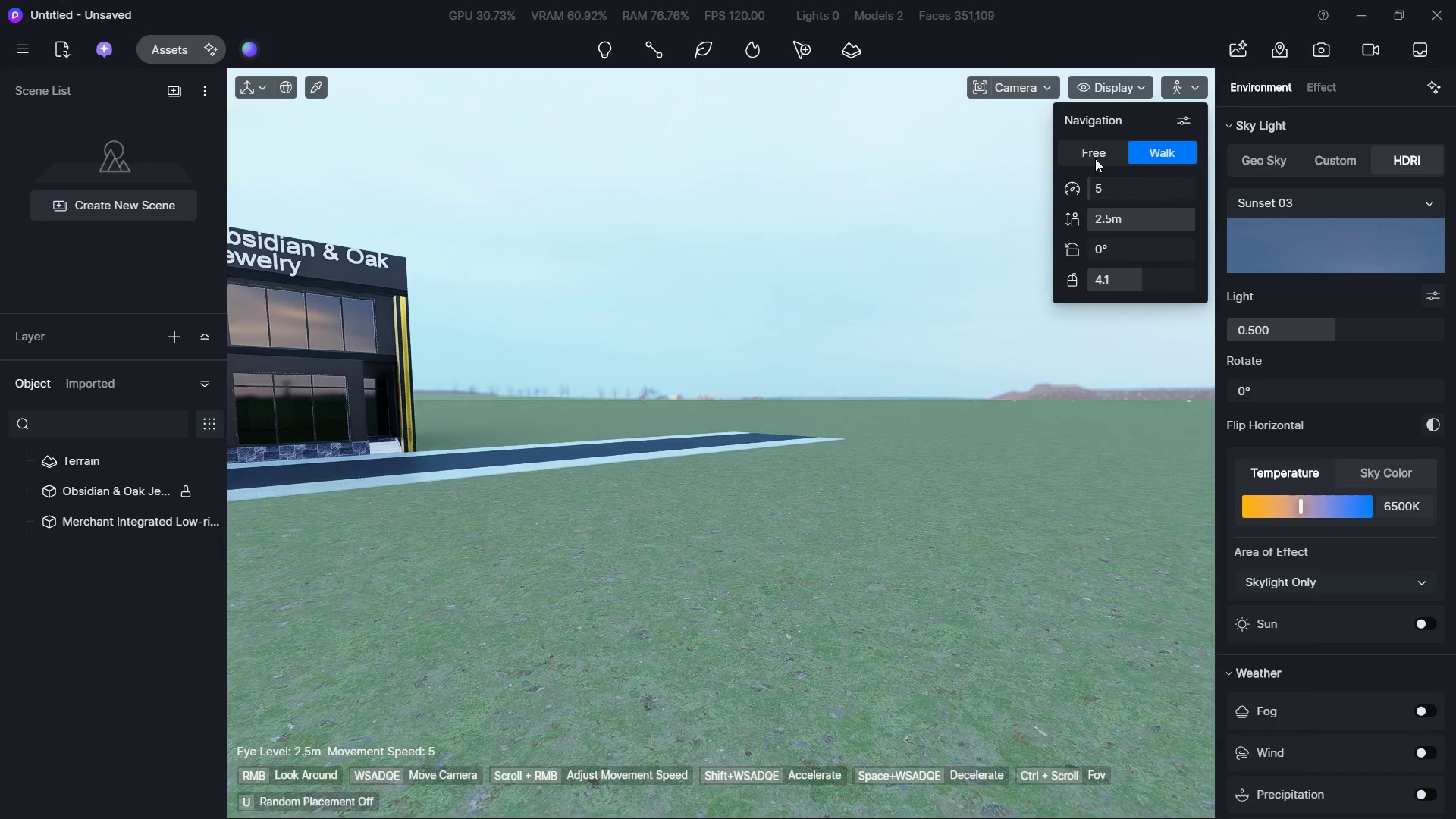 
left_click([1087, 149])
 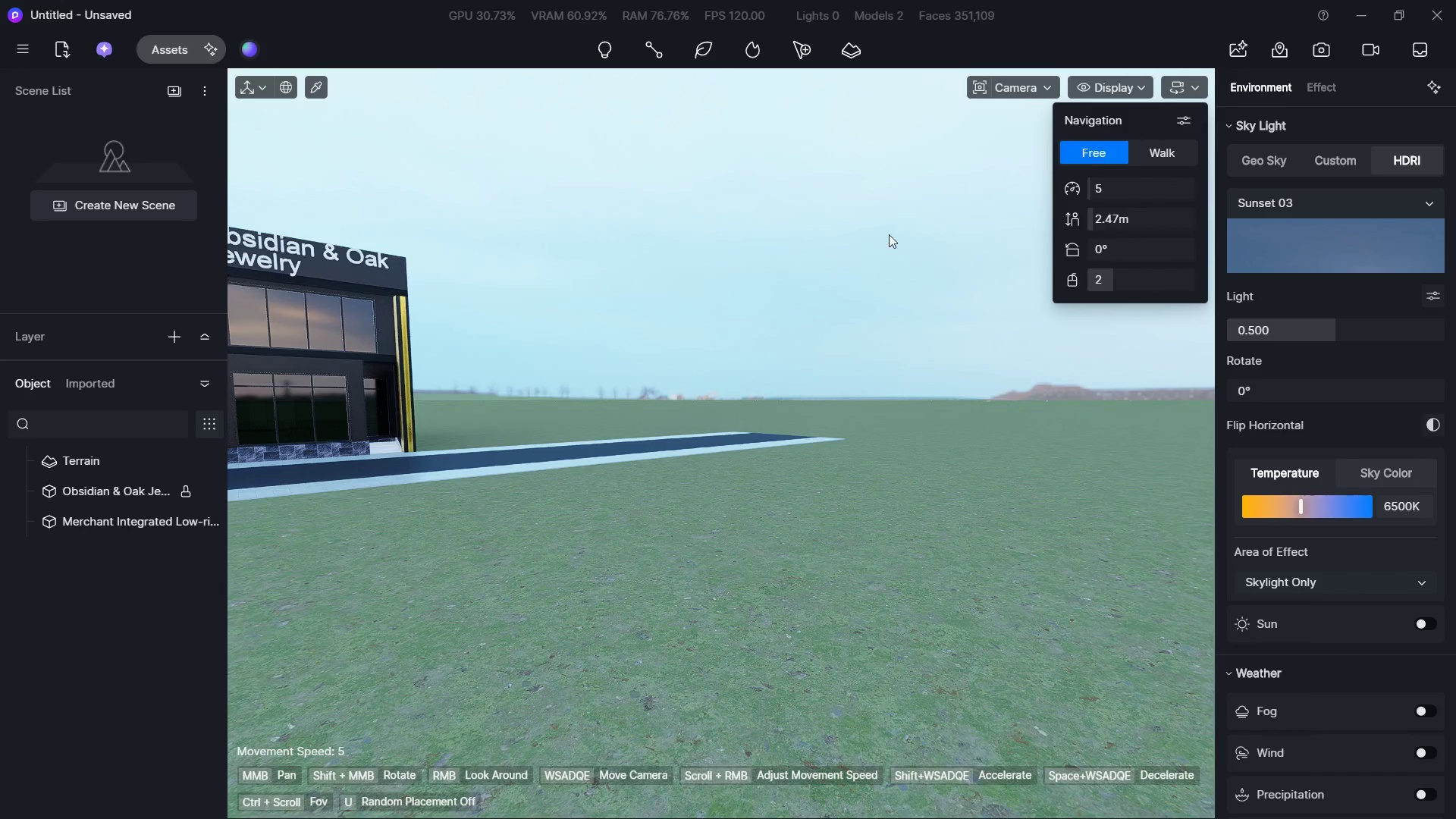 
key(S)
 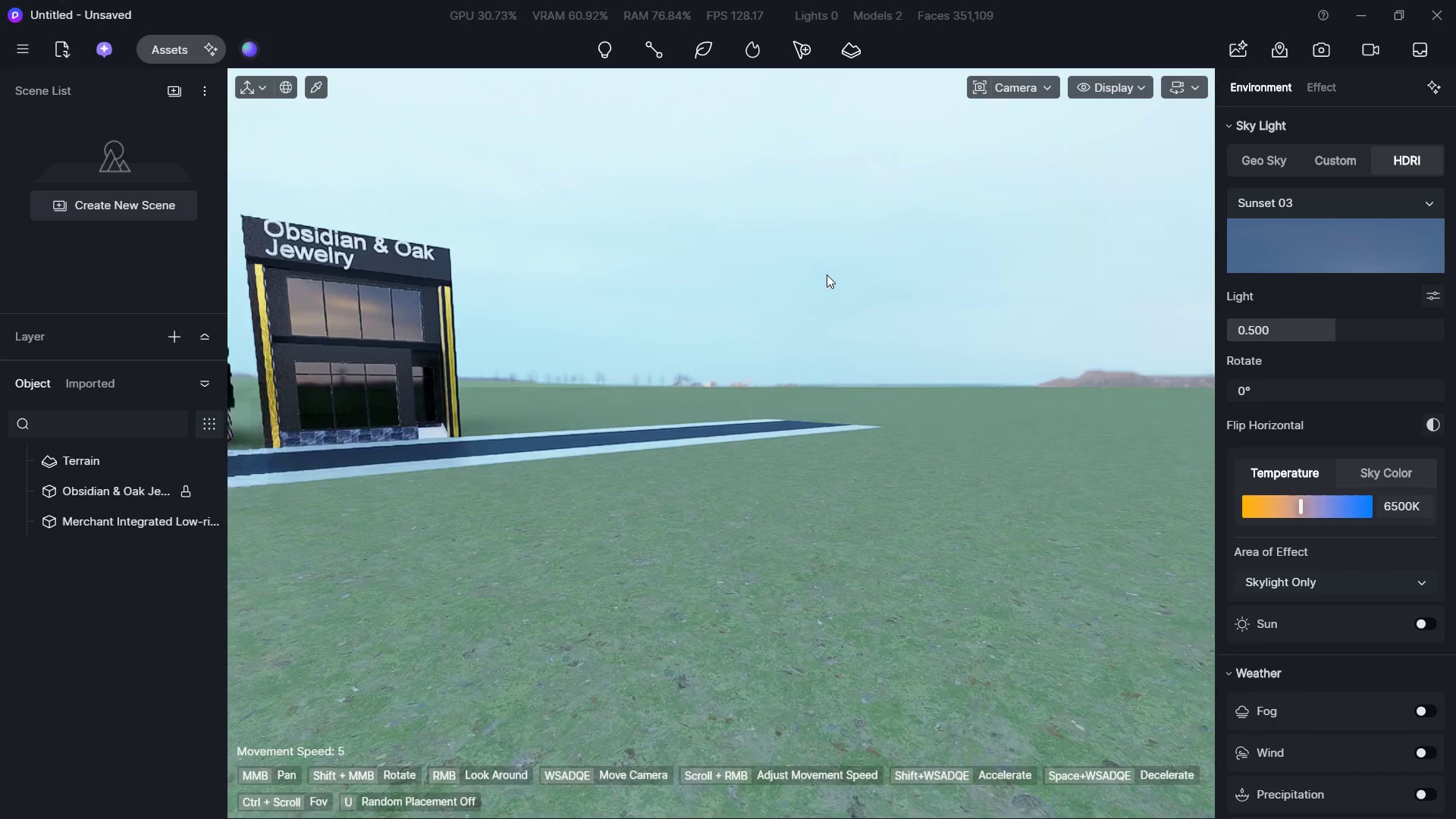 
hold_key(key=ShiftLeft, duration=1.17)
 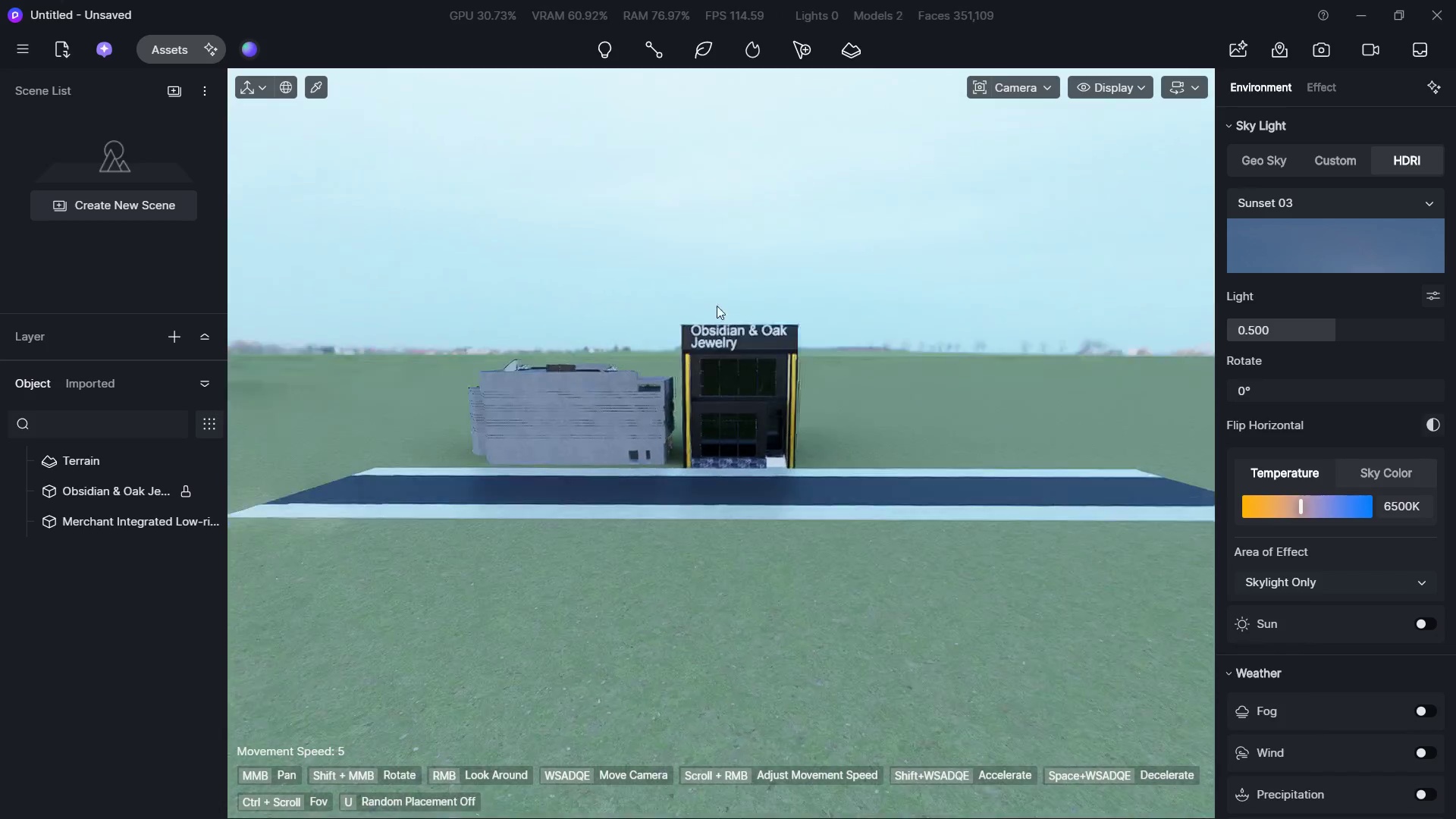 
hold_key(key=Q, duration=0.72)
 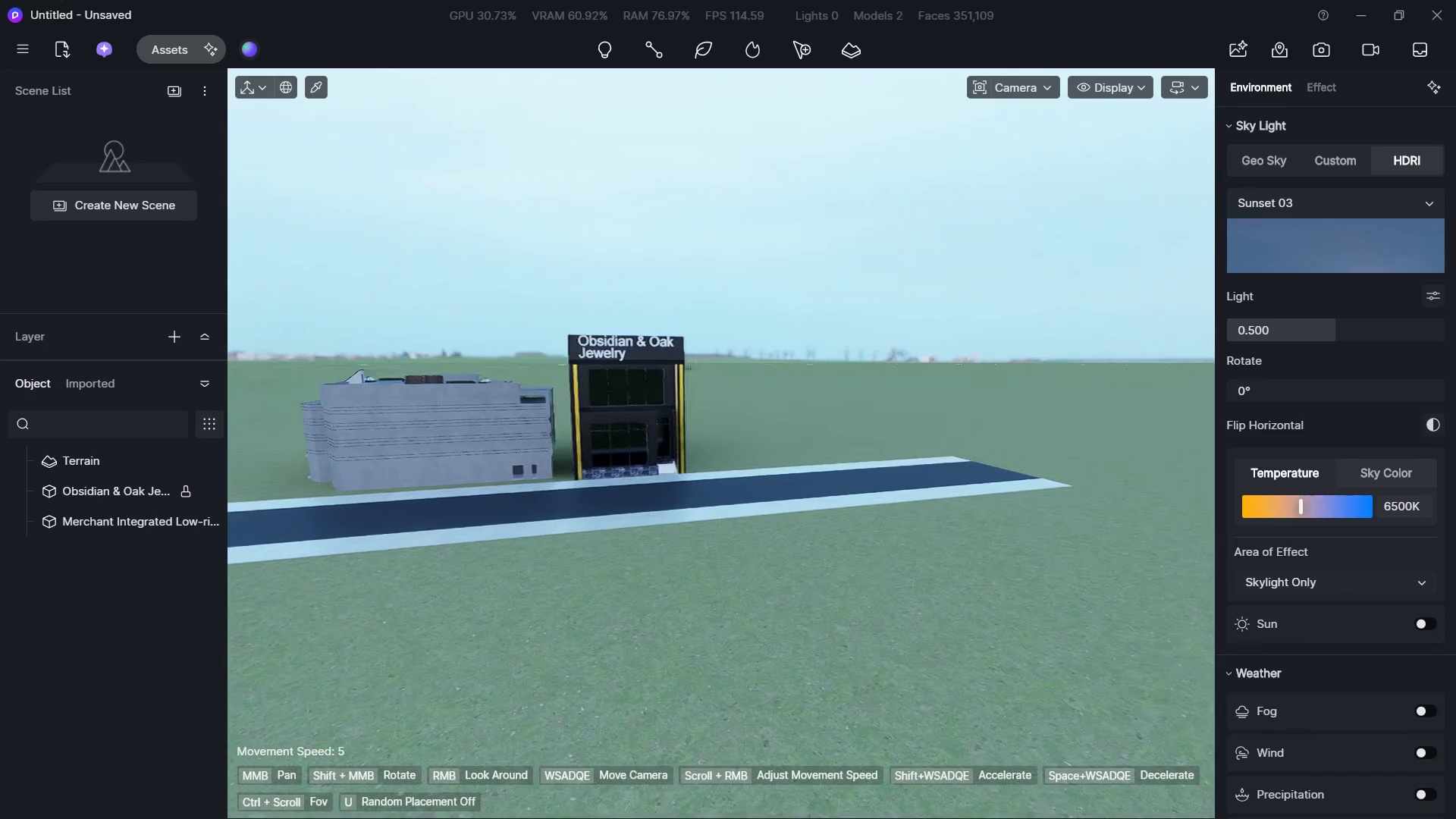 
hold_key(key=S, duration=0.34)
 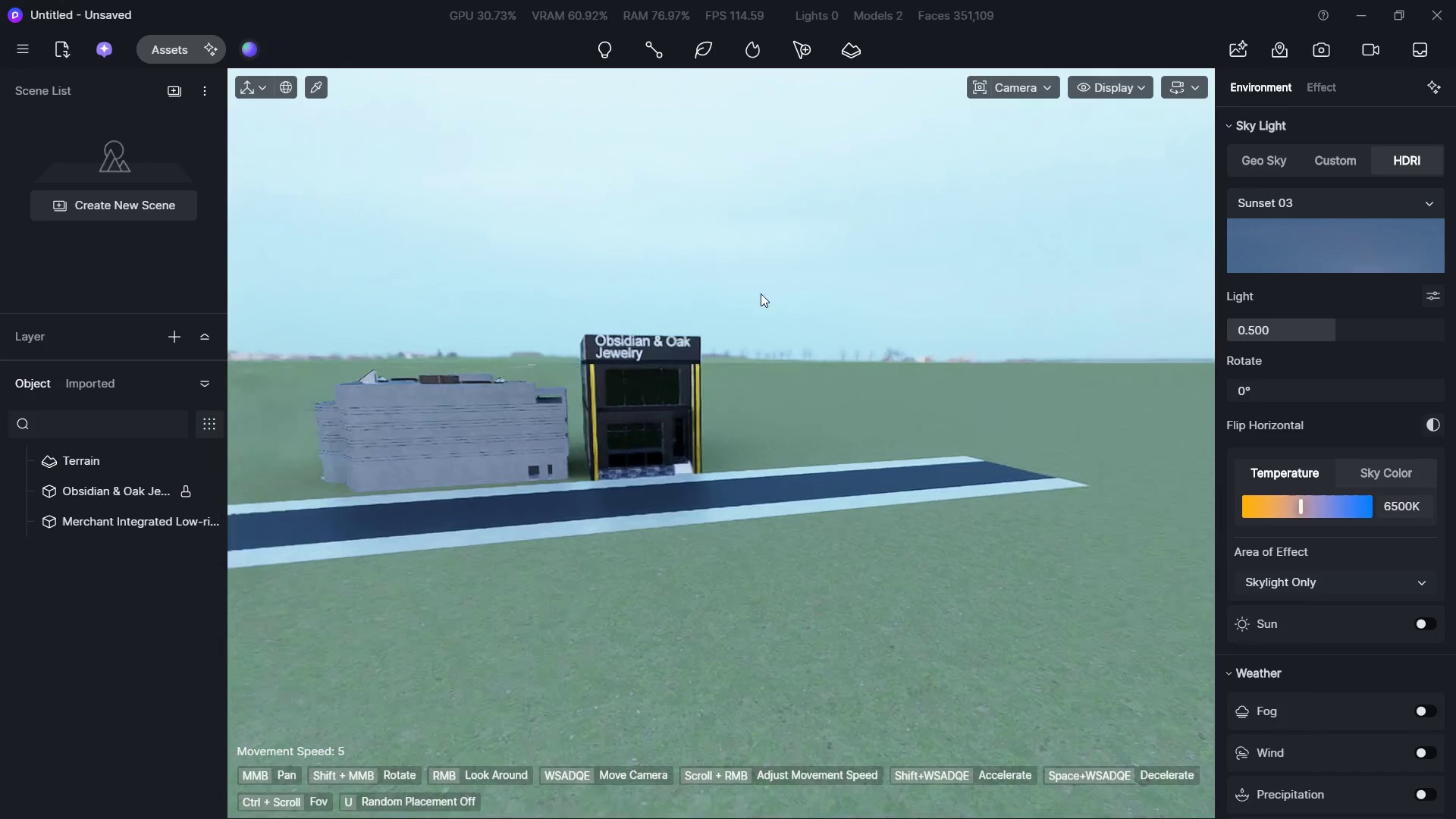 
triple_click([761, 293])
 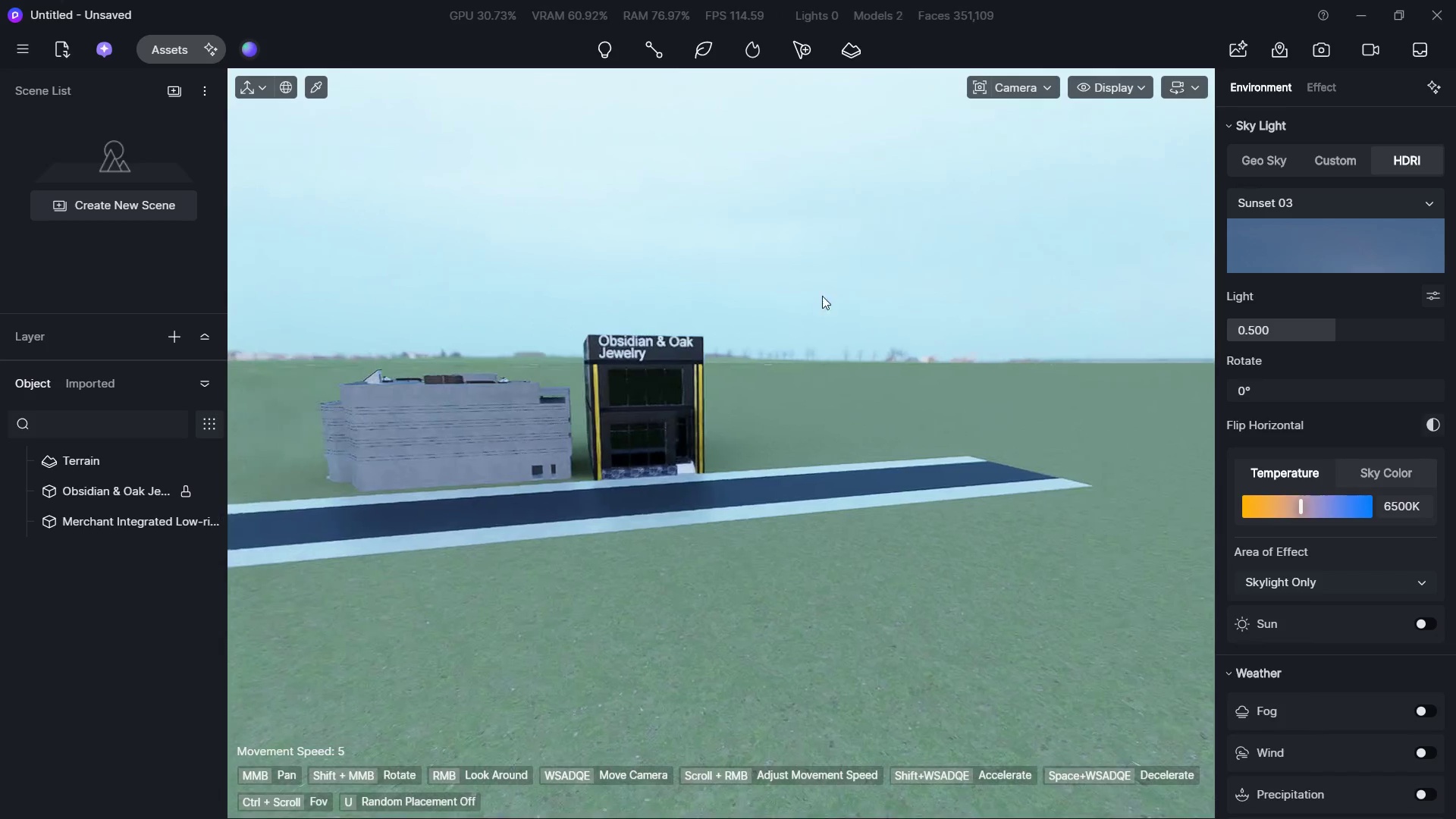 
hold_key(key=ShiftLeft, duration=0.72)
 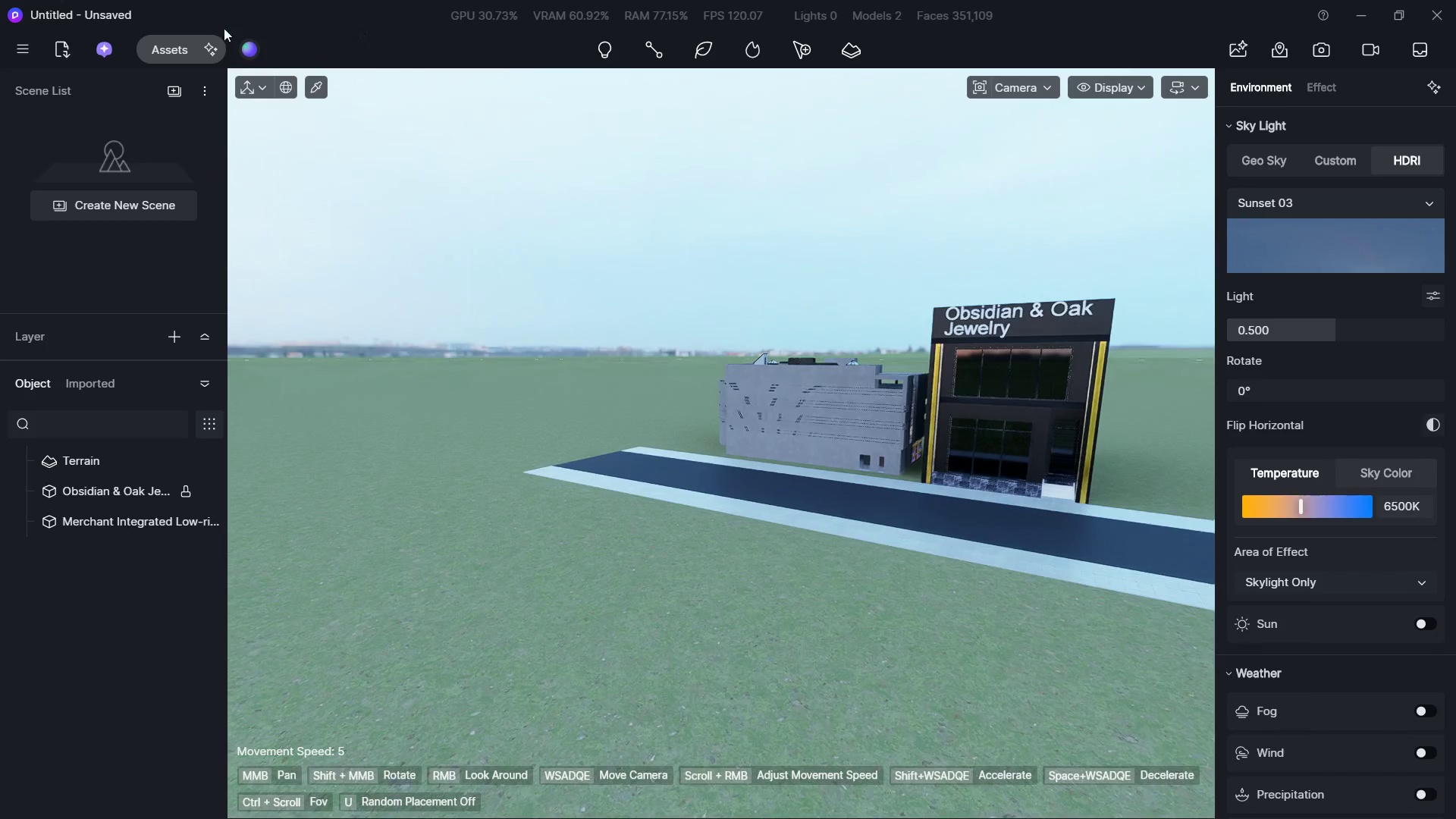 
hold_key(key=D, duration=0.64)
 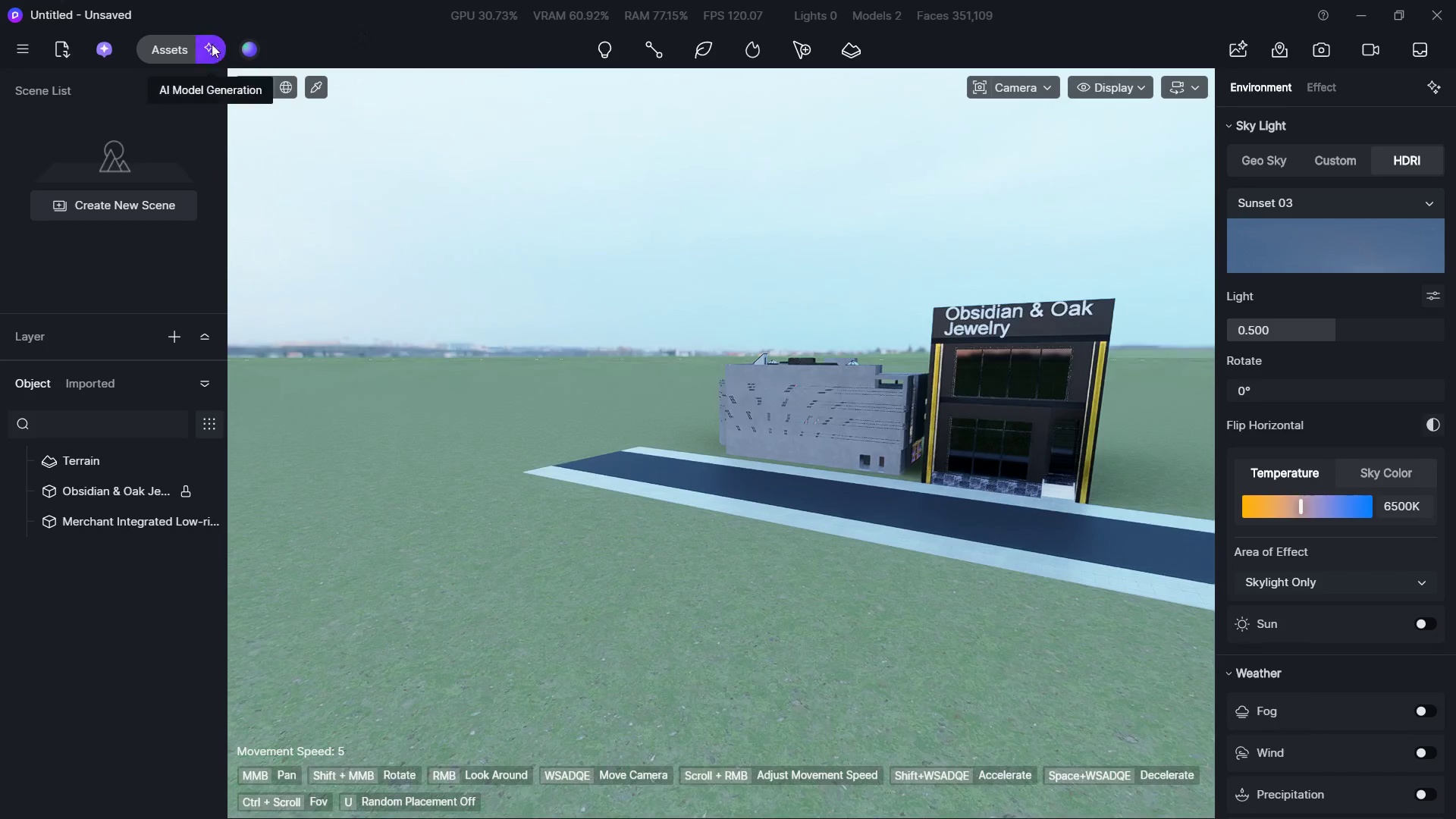 
hold_key(key=W, duration=0.42)
 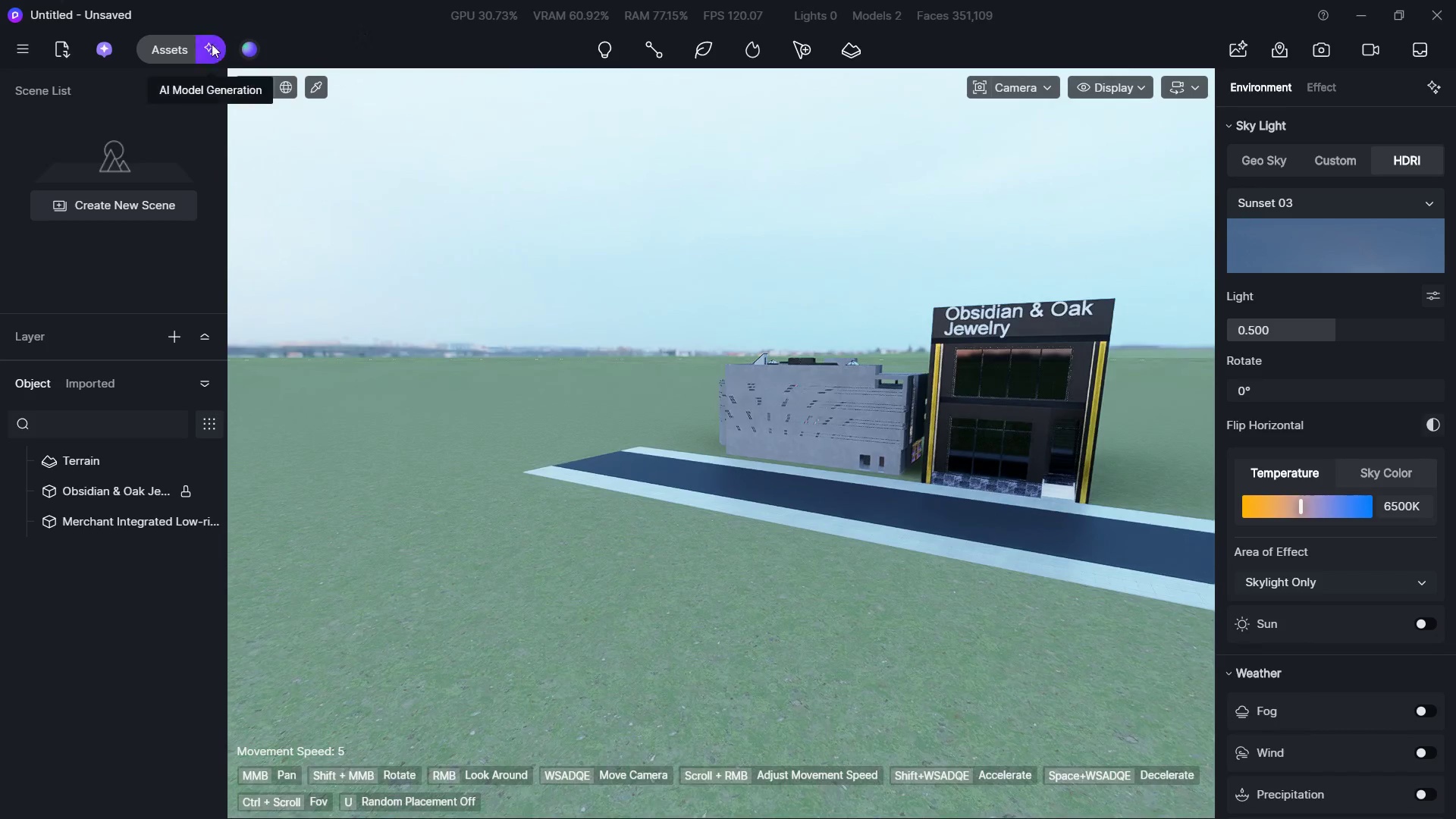 
left_click([146, 50])
 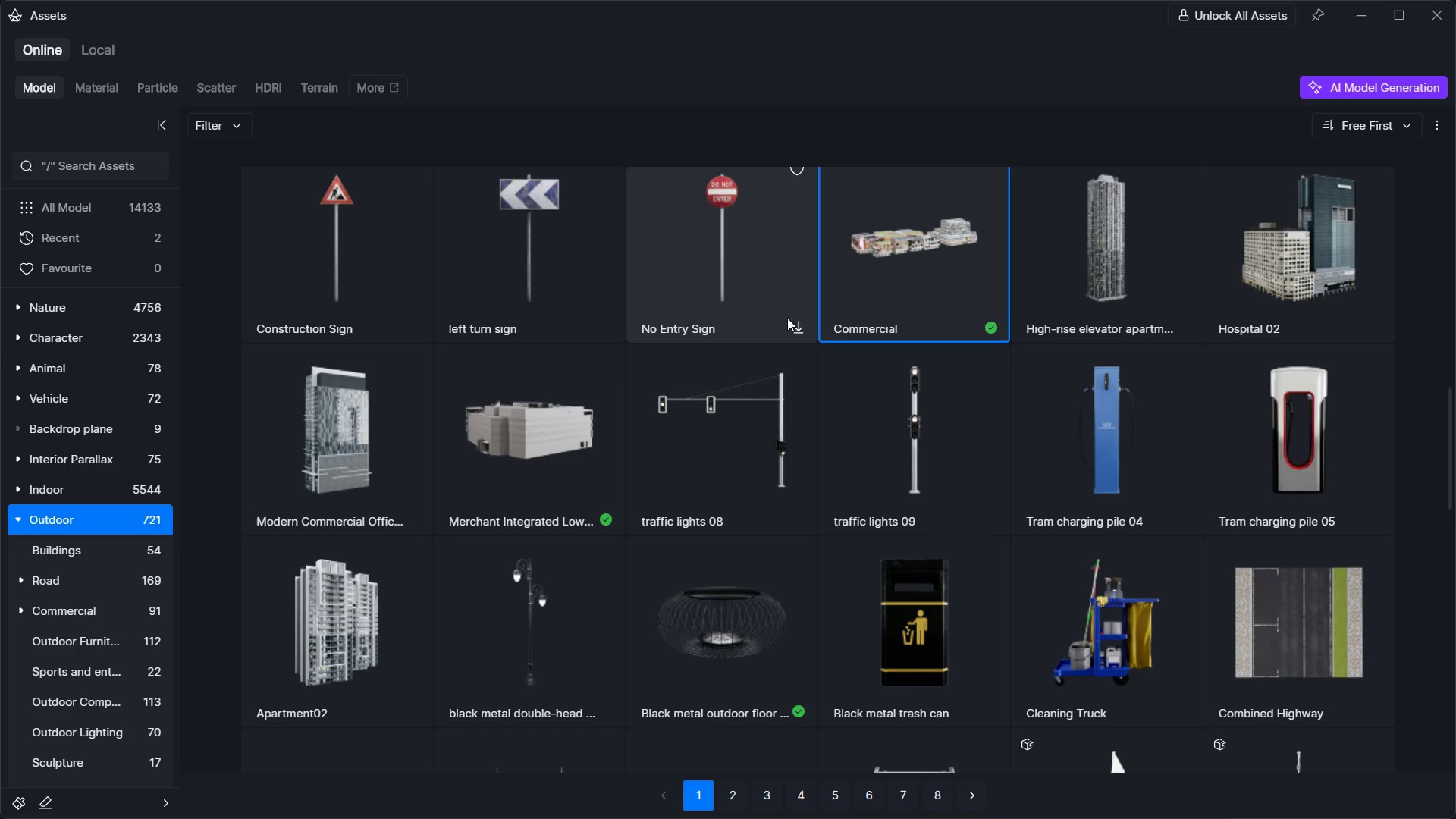 
left_click([877, 219])
 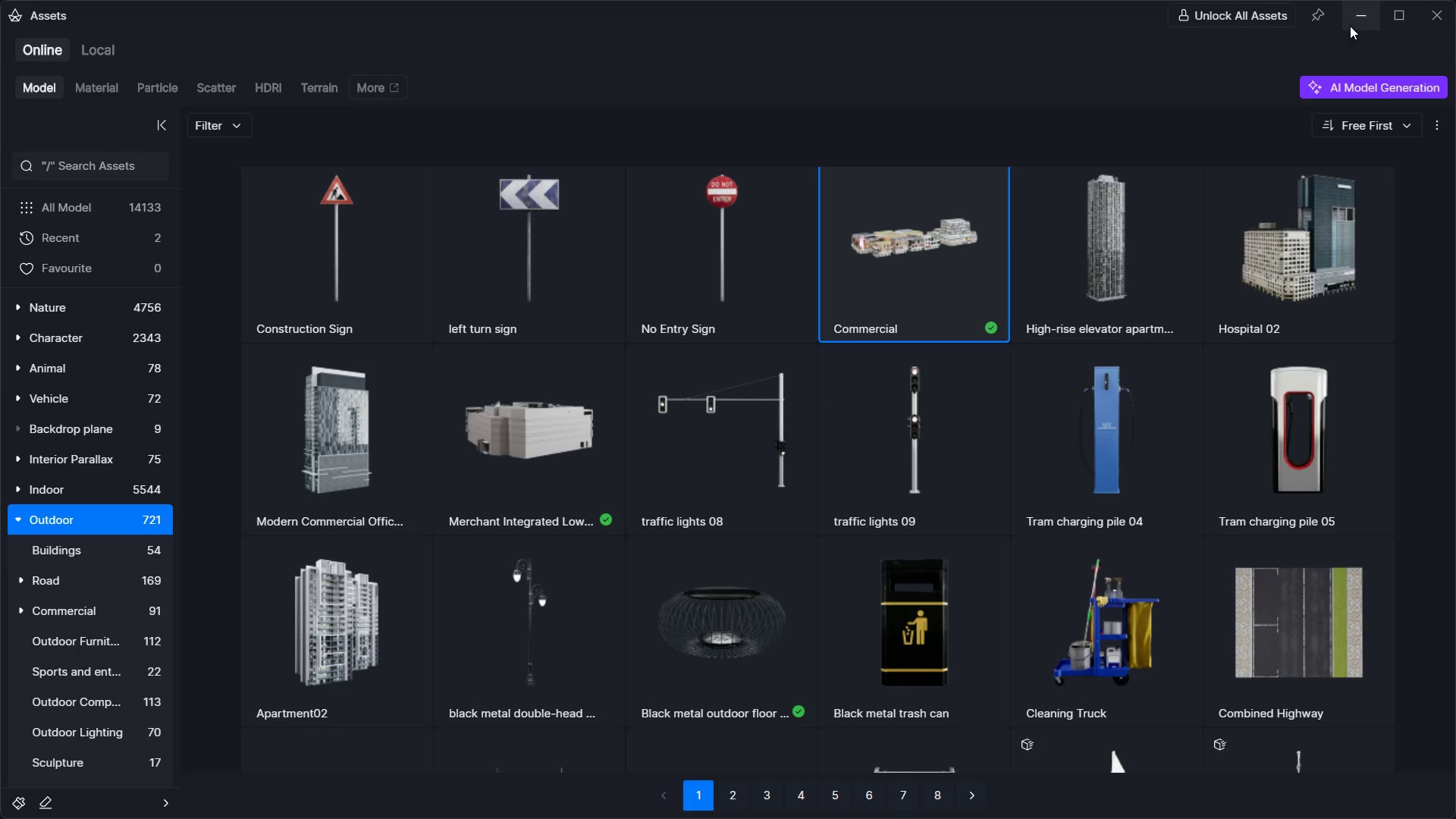 
left_click([1354, 20])
 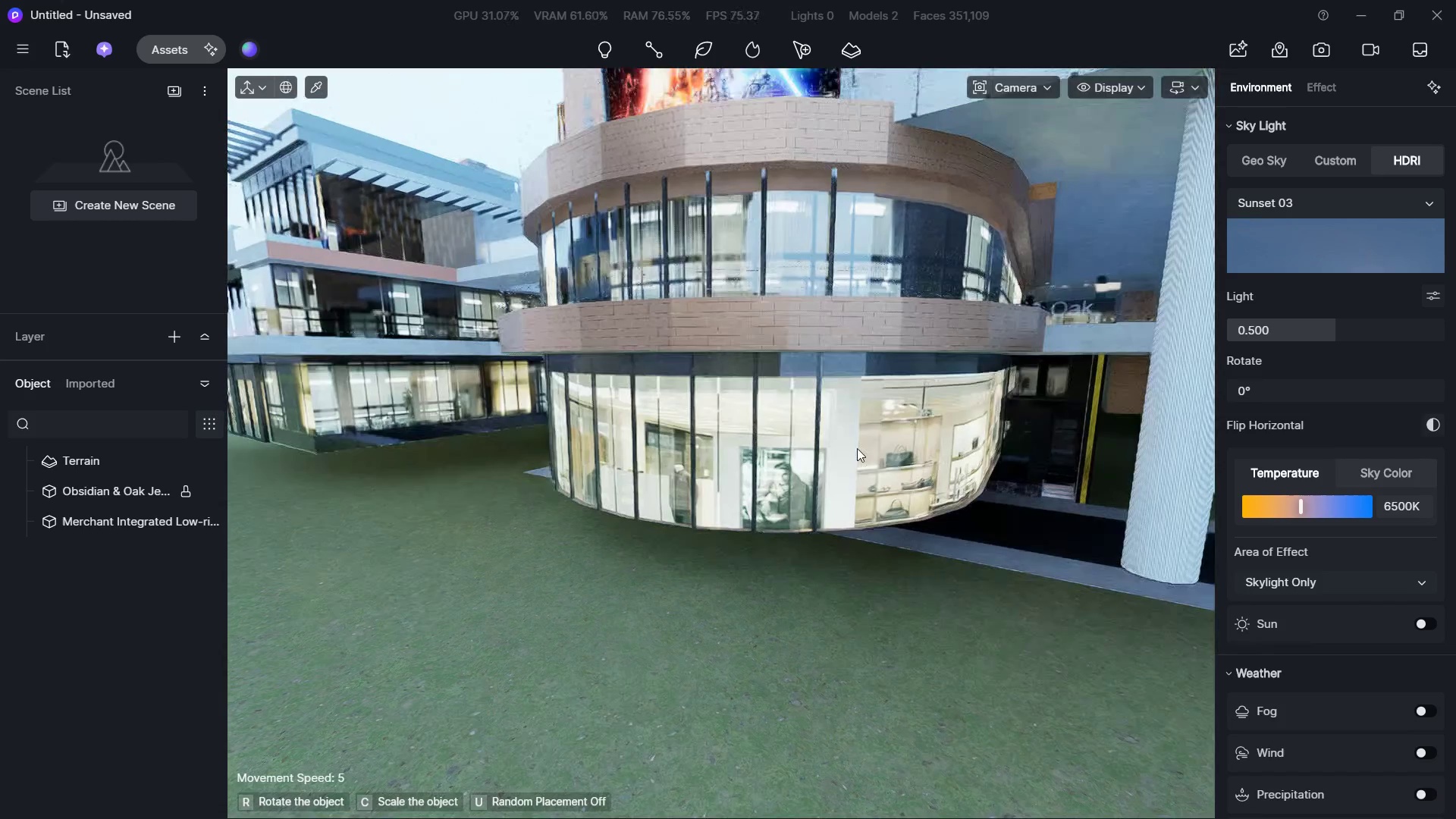 
left_click([852, 488])
 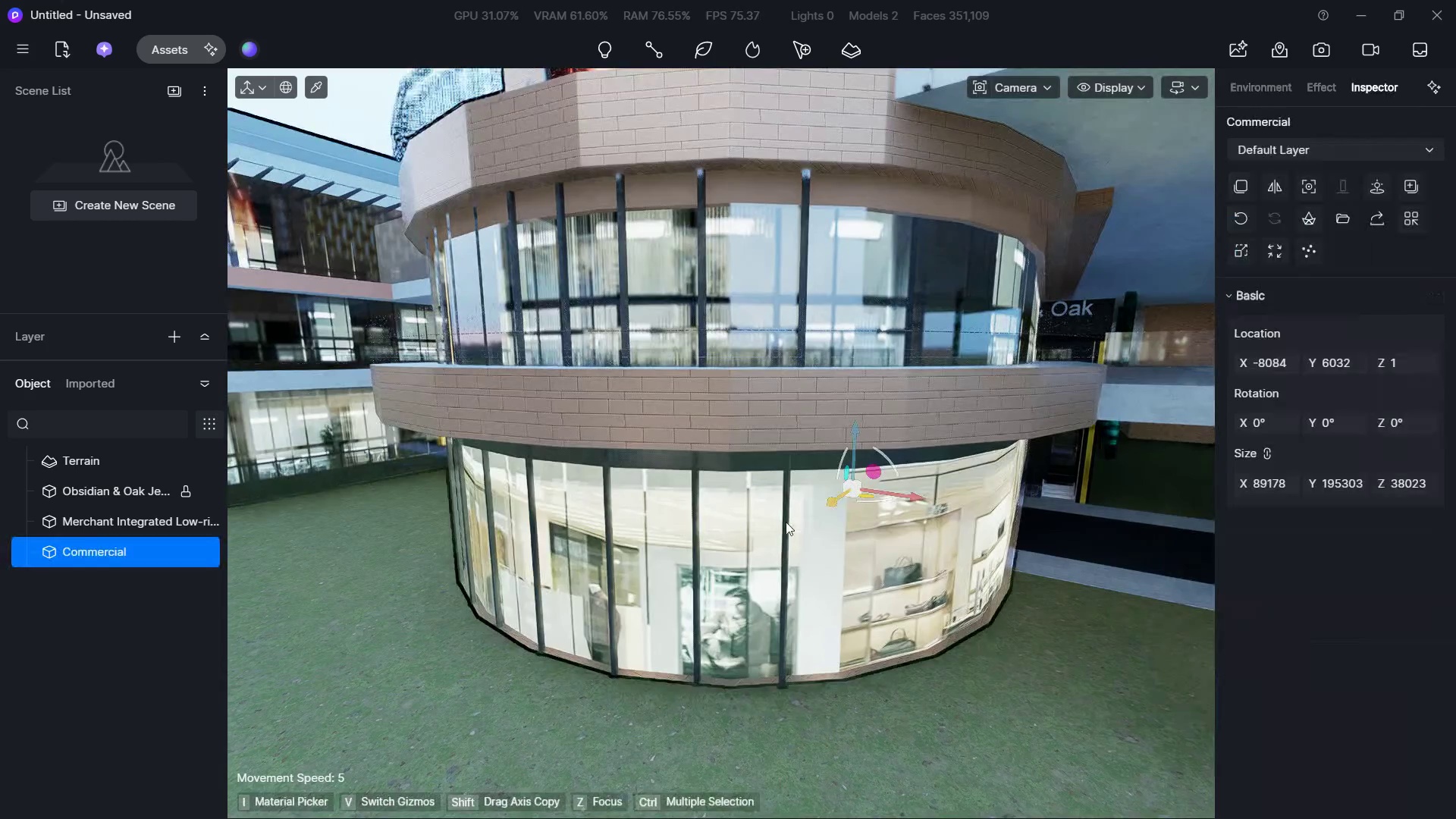 
hold_key(key=S, duration=0.75)
 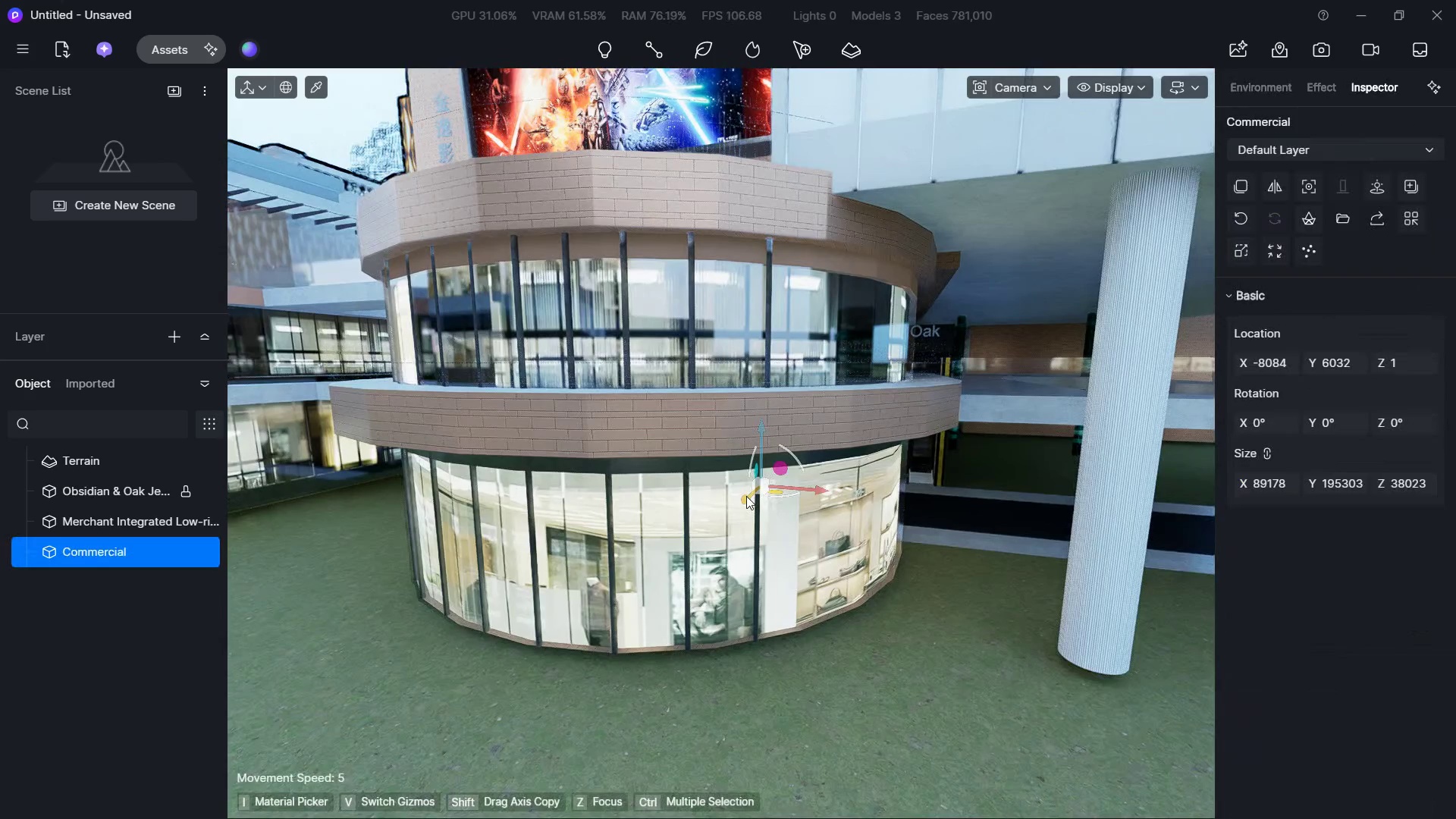 
hold_key(key=A, duration=0.66)
 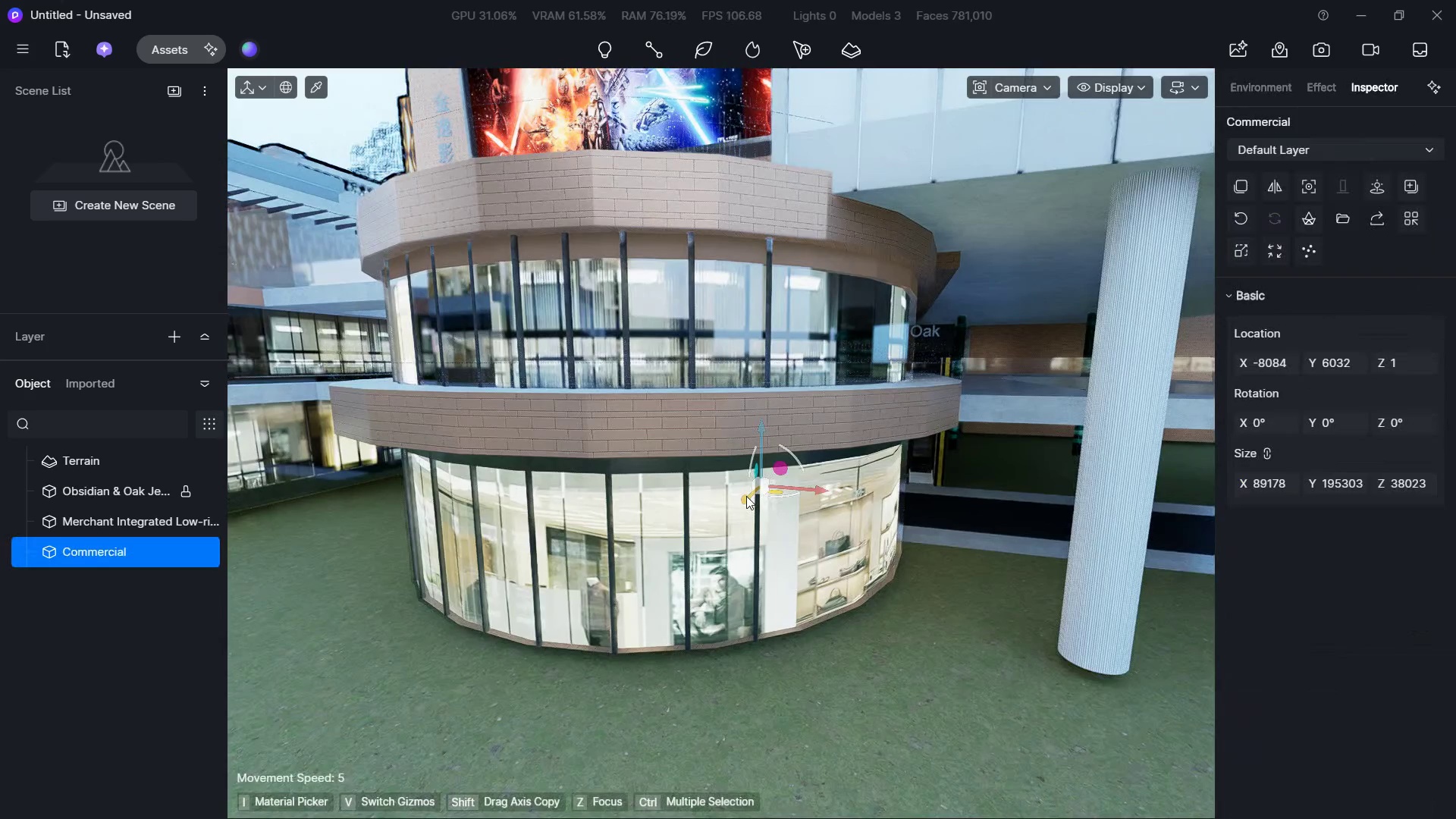 
double_click([813, 525])
 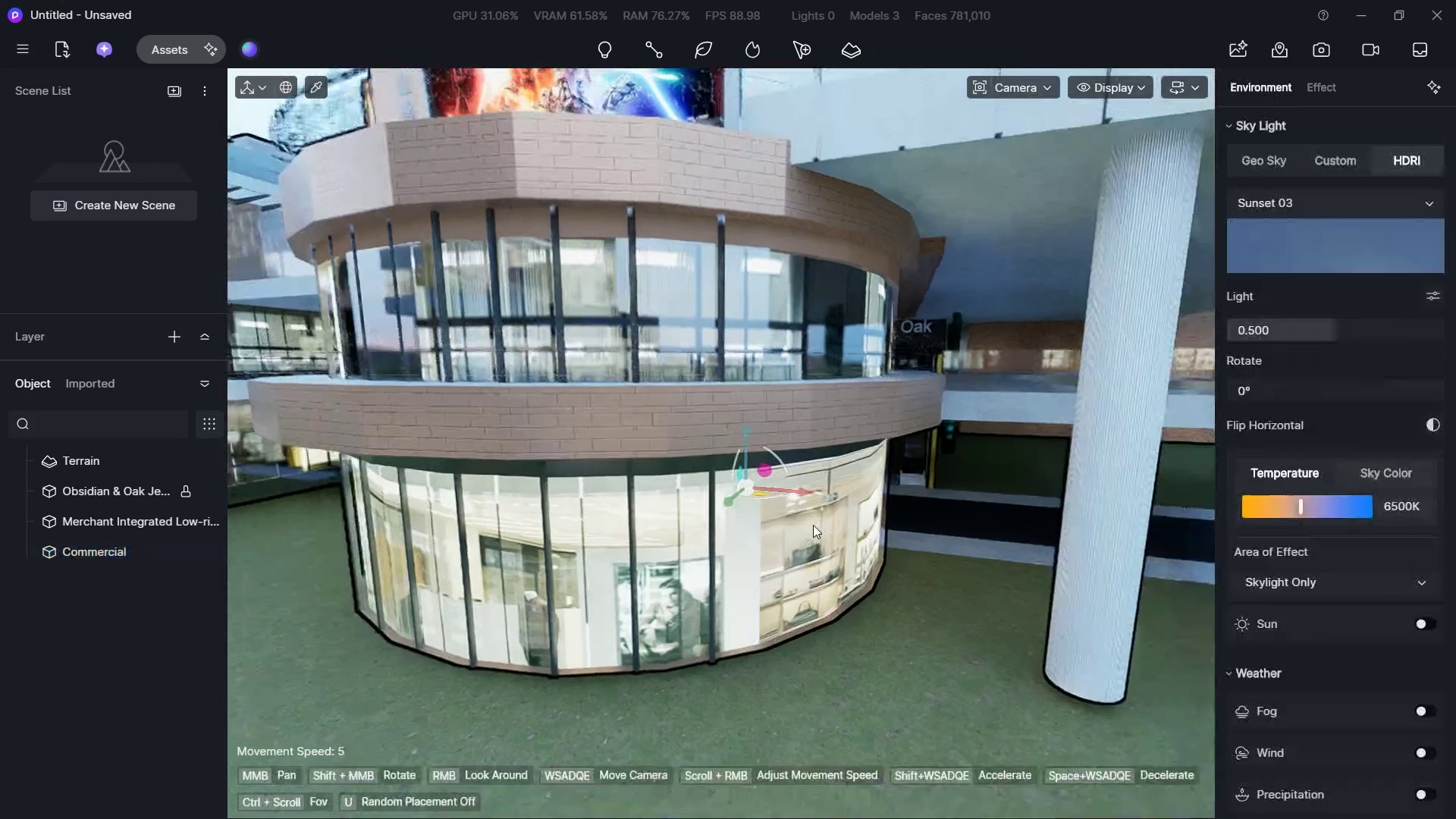 
triple_click([813, 525])
 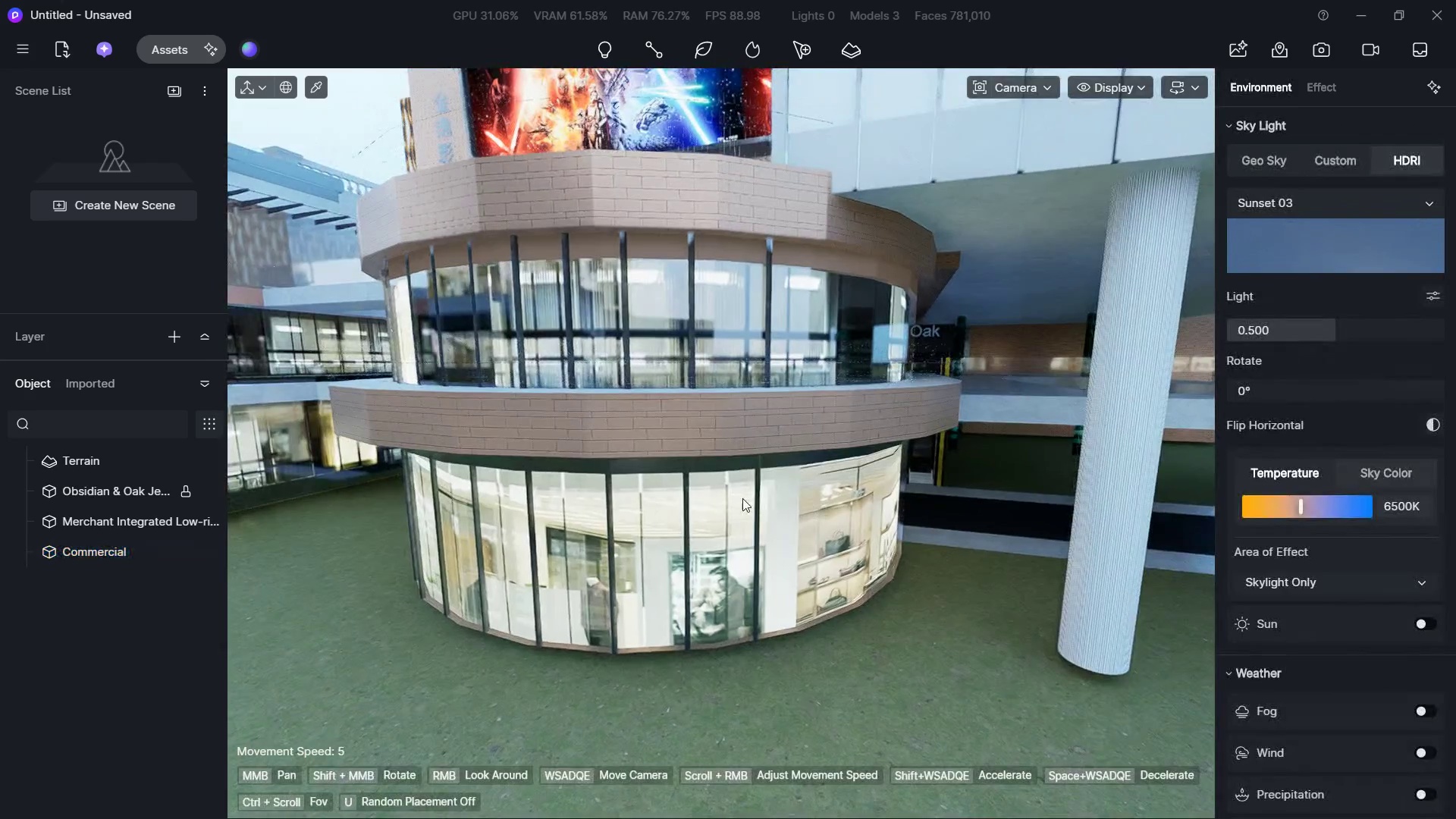 
left_click([742, 496])
 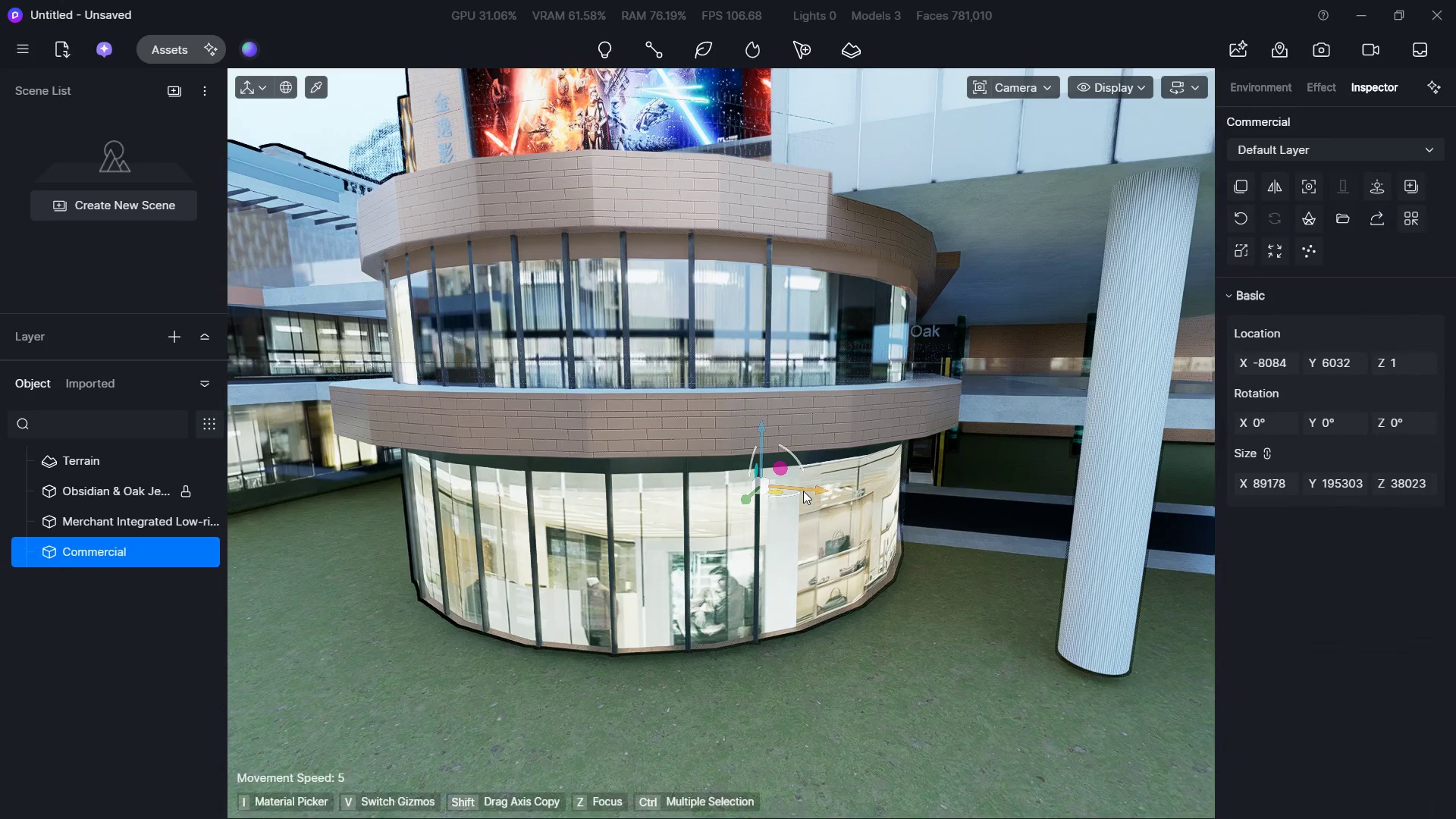 
left_click_drag(start_coordinate=[803, 491], to_coordinate=[879, 491])
 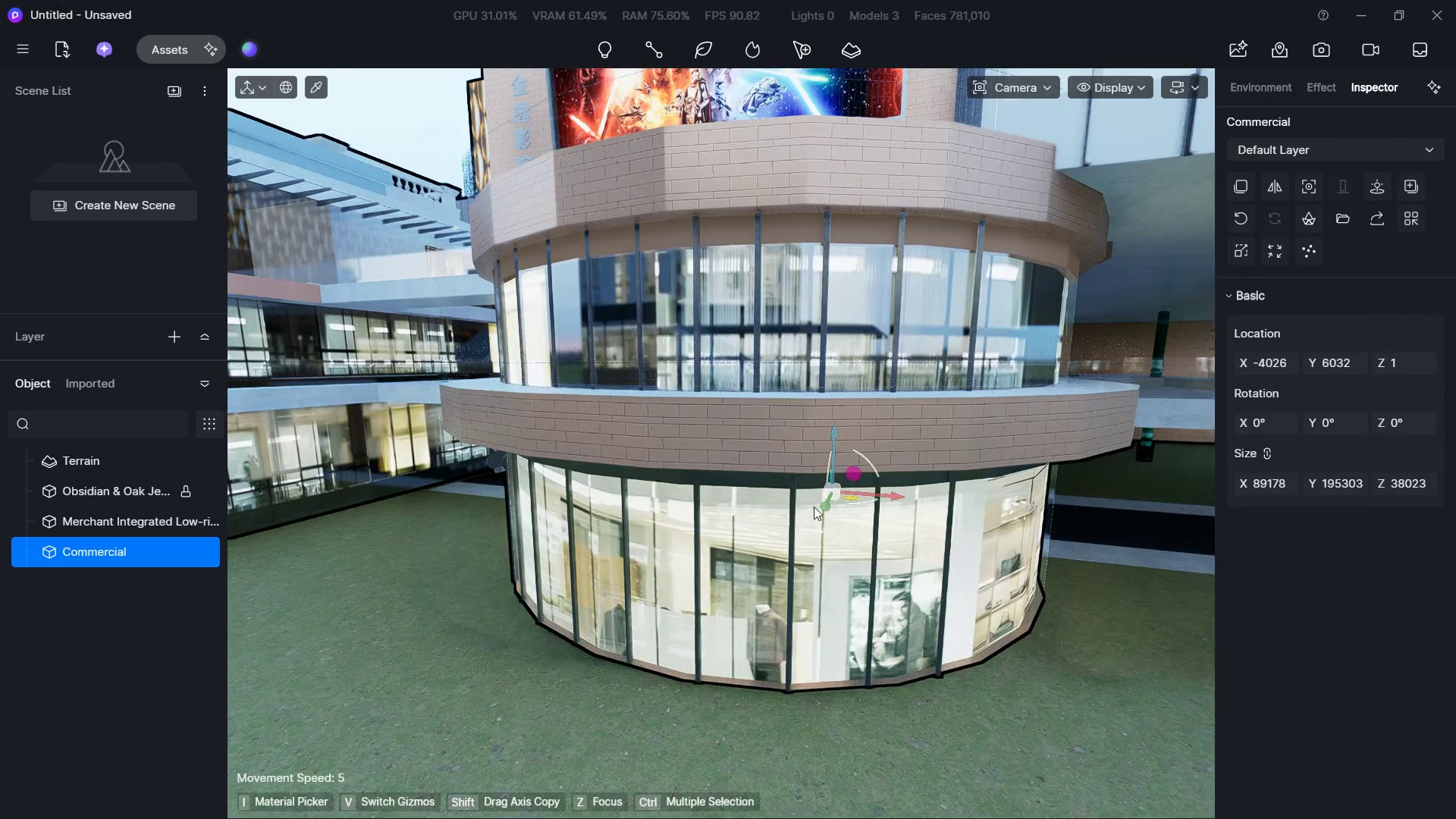 
left_click_drag(start_coordinate=[819, 507], to_coordinate=[979, 412])
 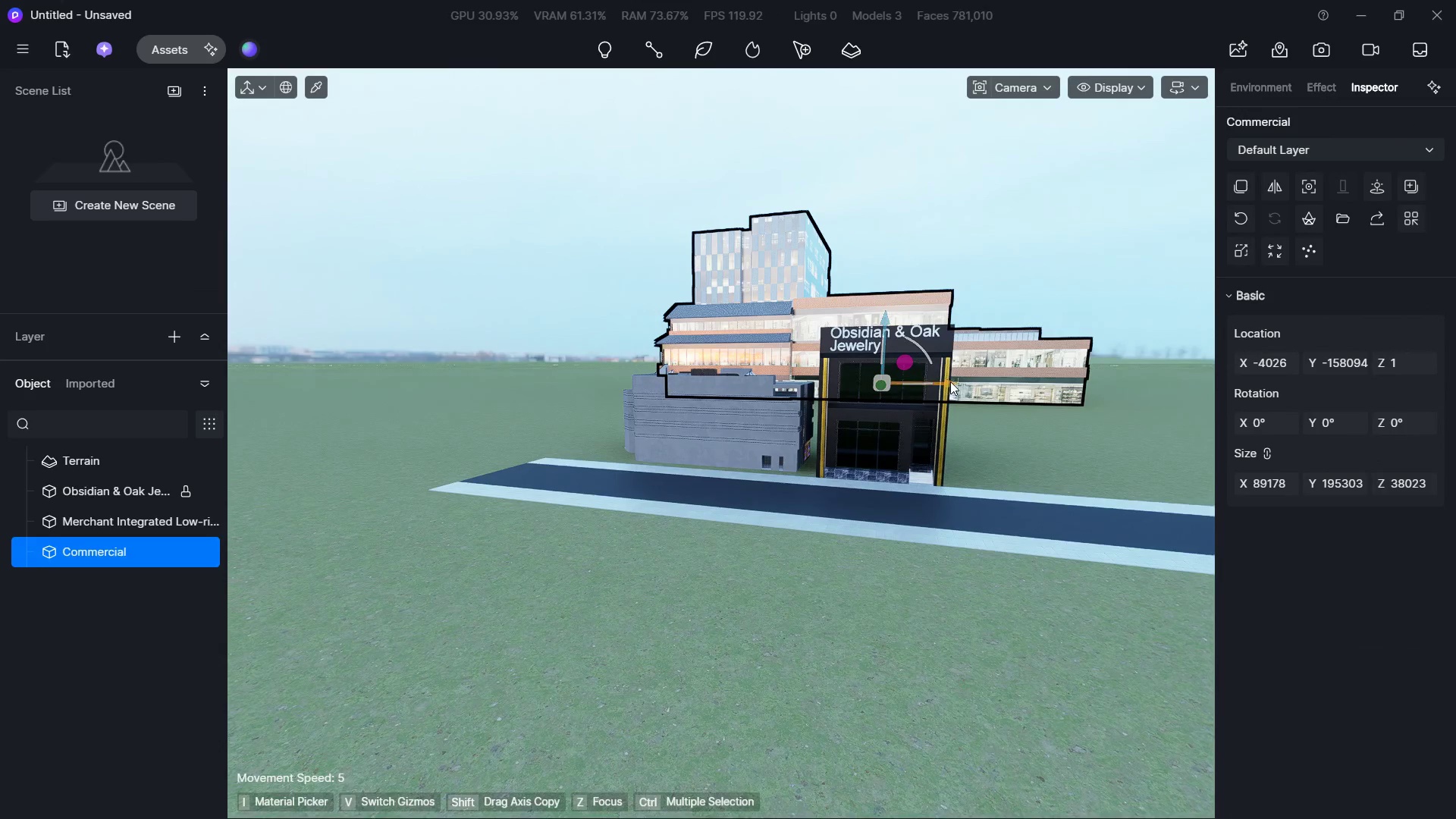 
left_click_drag(start_coordinate=[950, 381], to_coordinate=[1192, 388])
 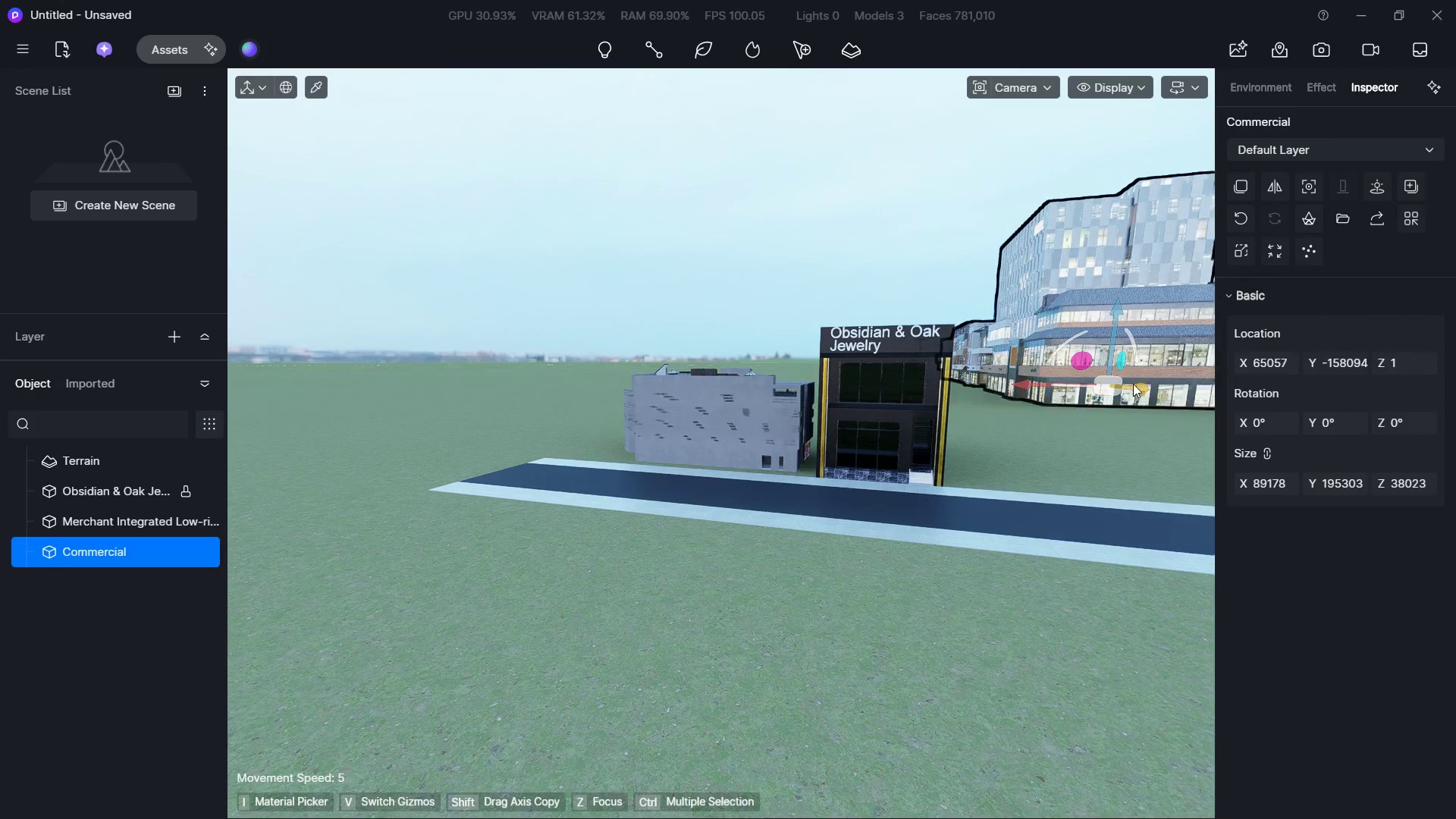 
left_click_drag(start_coordinate=[1135, 387], to_coordinate=[1252, 485])
 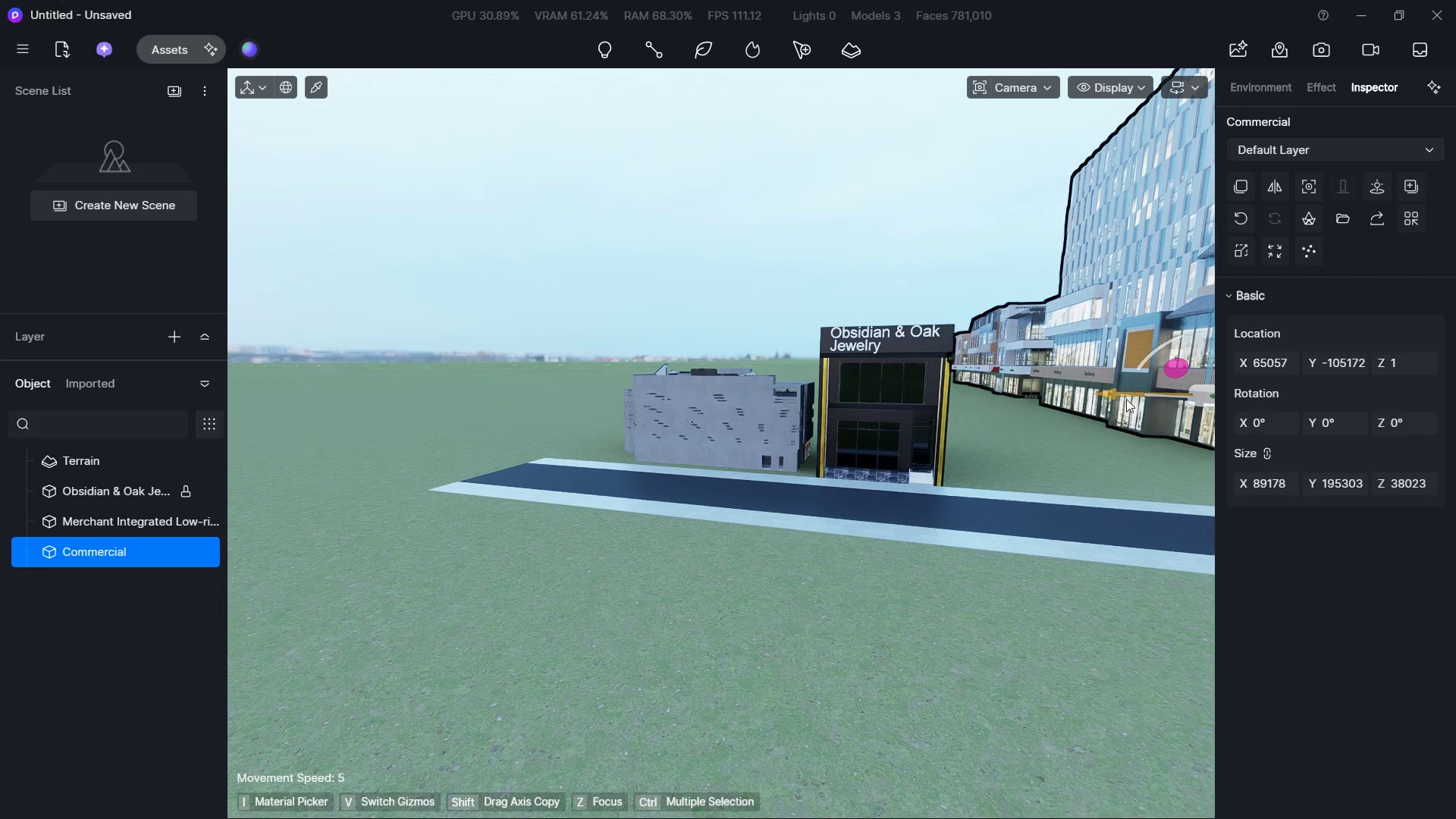 
left_click_drag(start_coordinate=[1121, 397], to_coordinate=[996, 399])
 